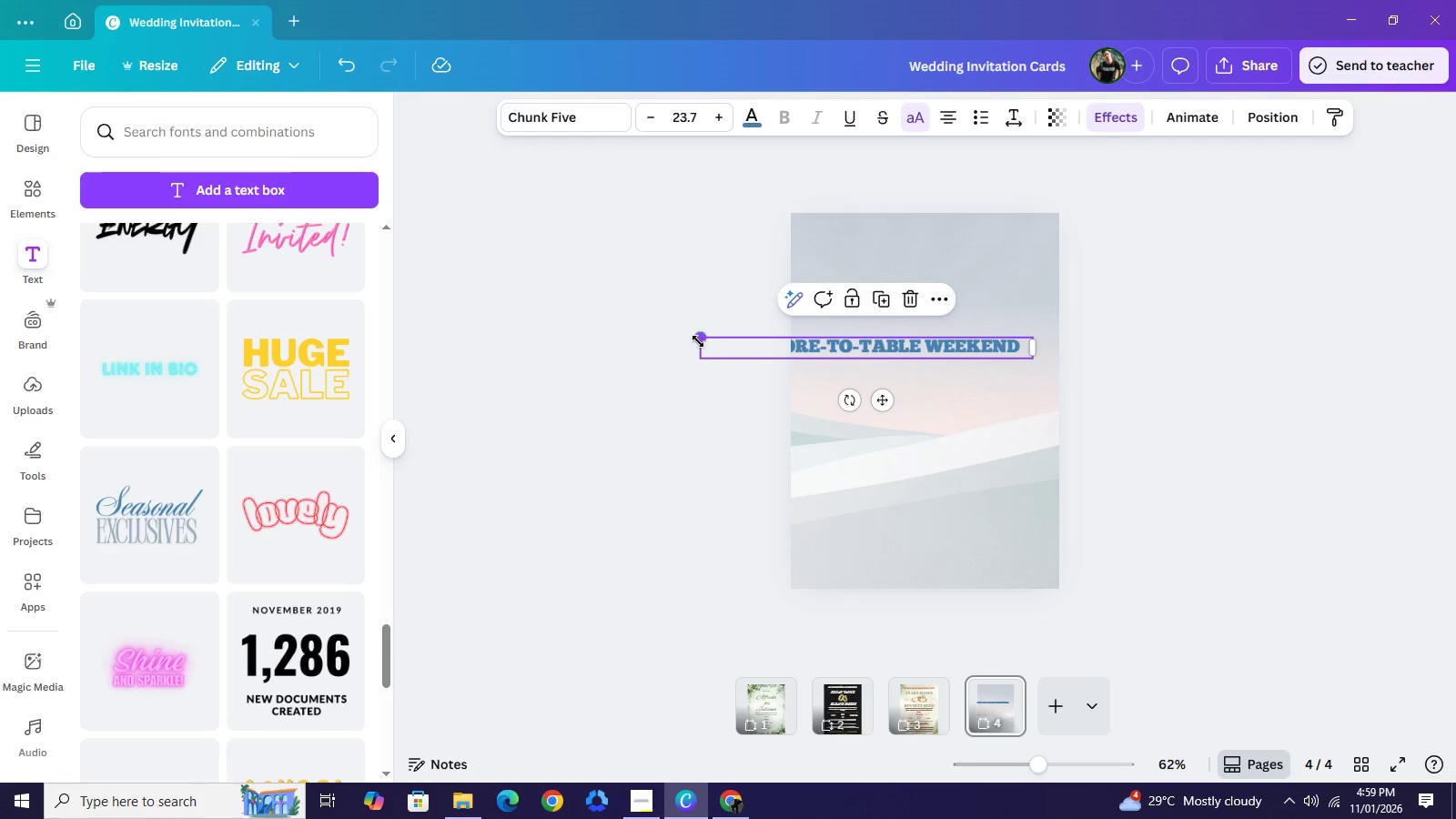 
left_click_drag(start_coordinate=[698, 341], to_coordinate=[761, 359])
 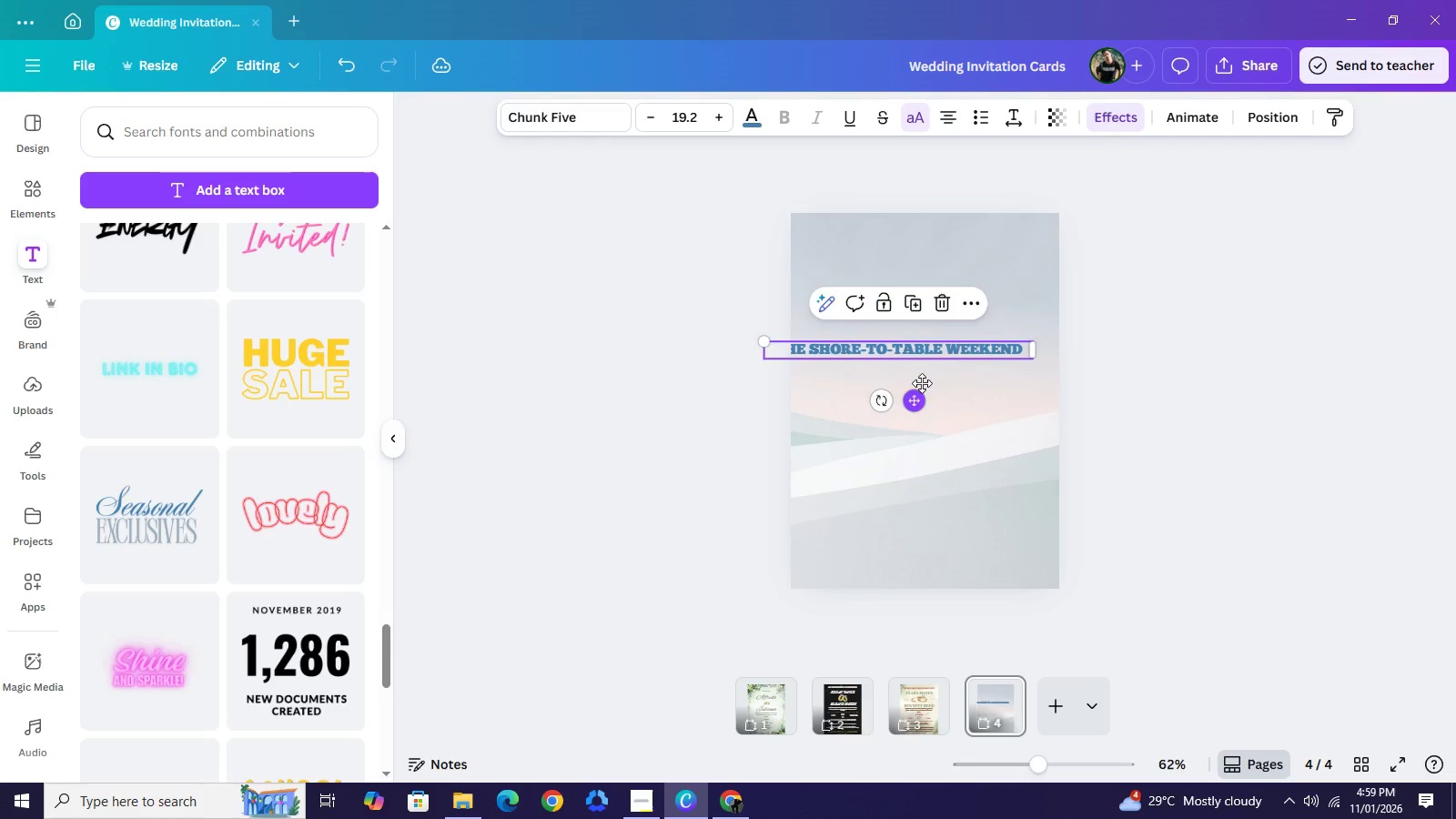 
left_click_drag(start_coordinate=[912, 398], to_coordinate=[938, 290])
 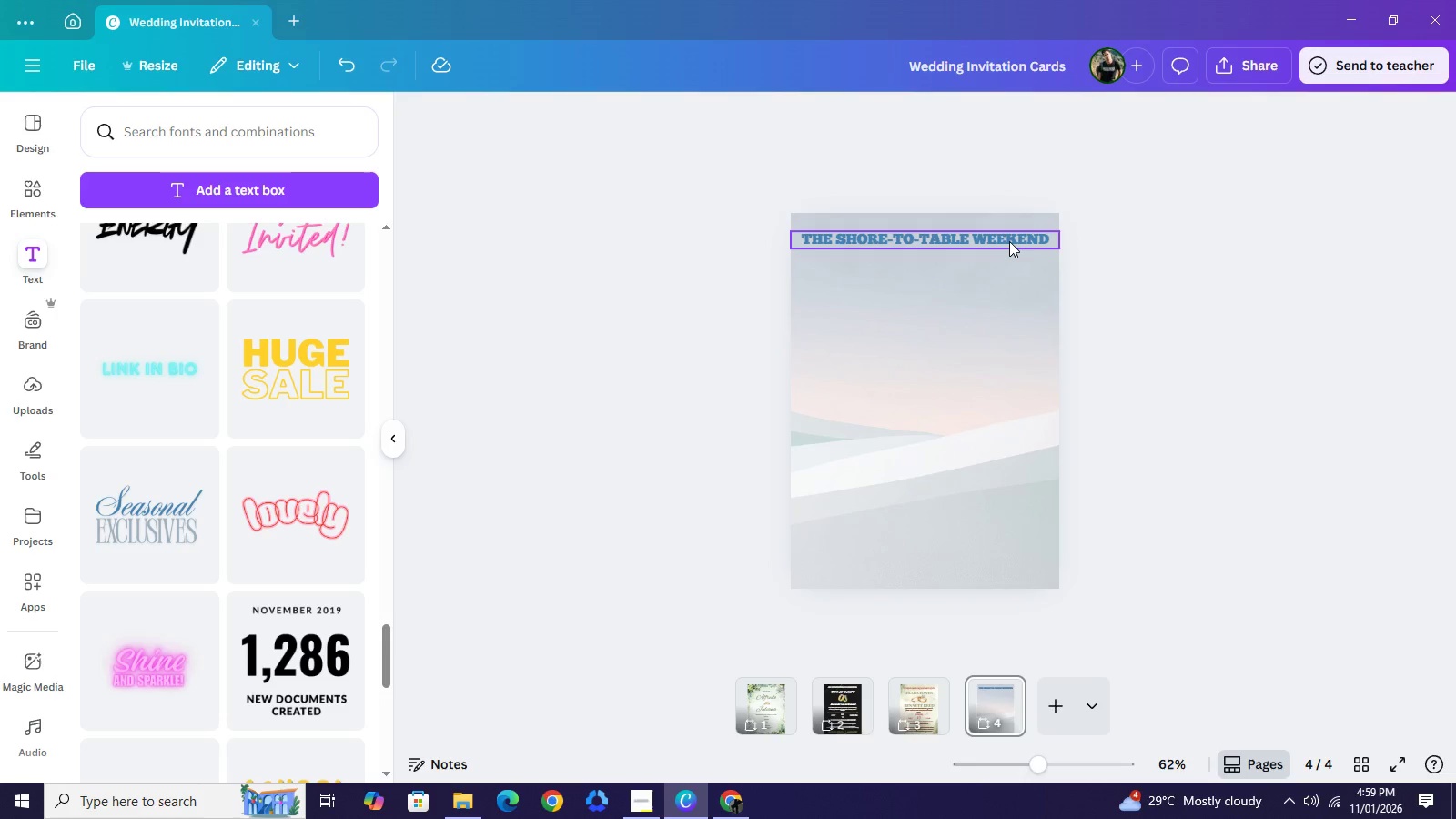 
left_click([1008, 240])
 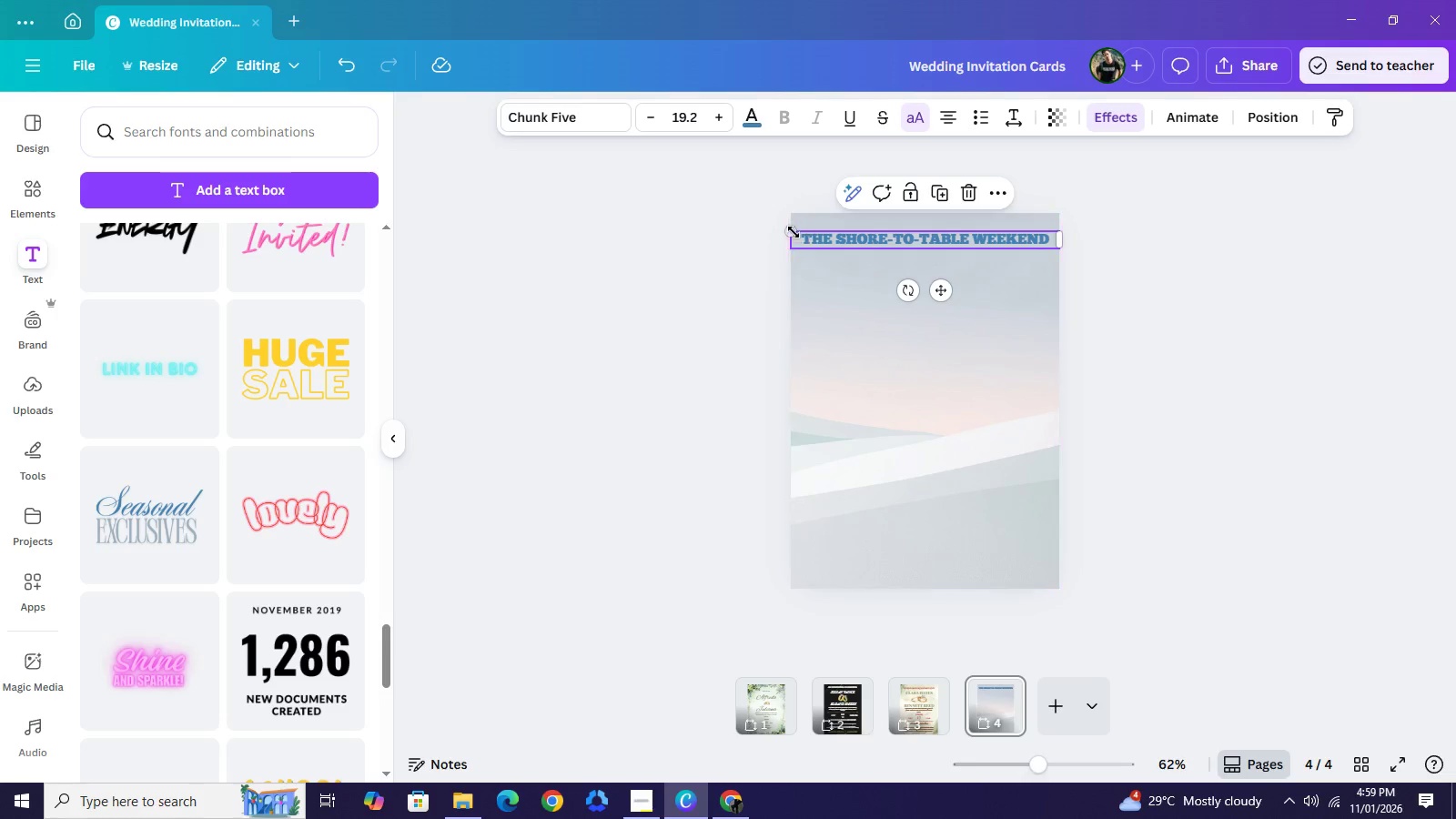 
left_click_drag(start_coordinate=[794, 232], to_coordinate=[809, 237])
 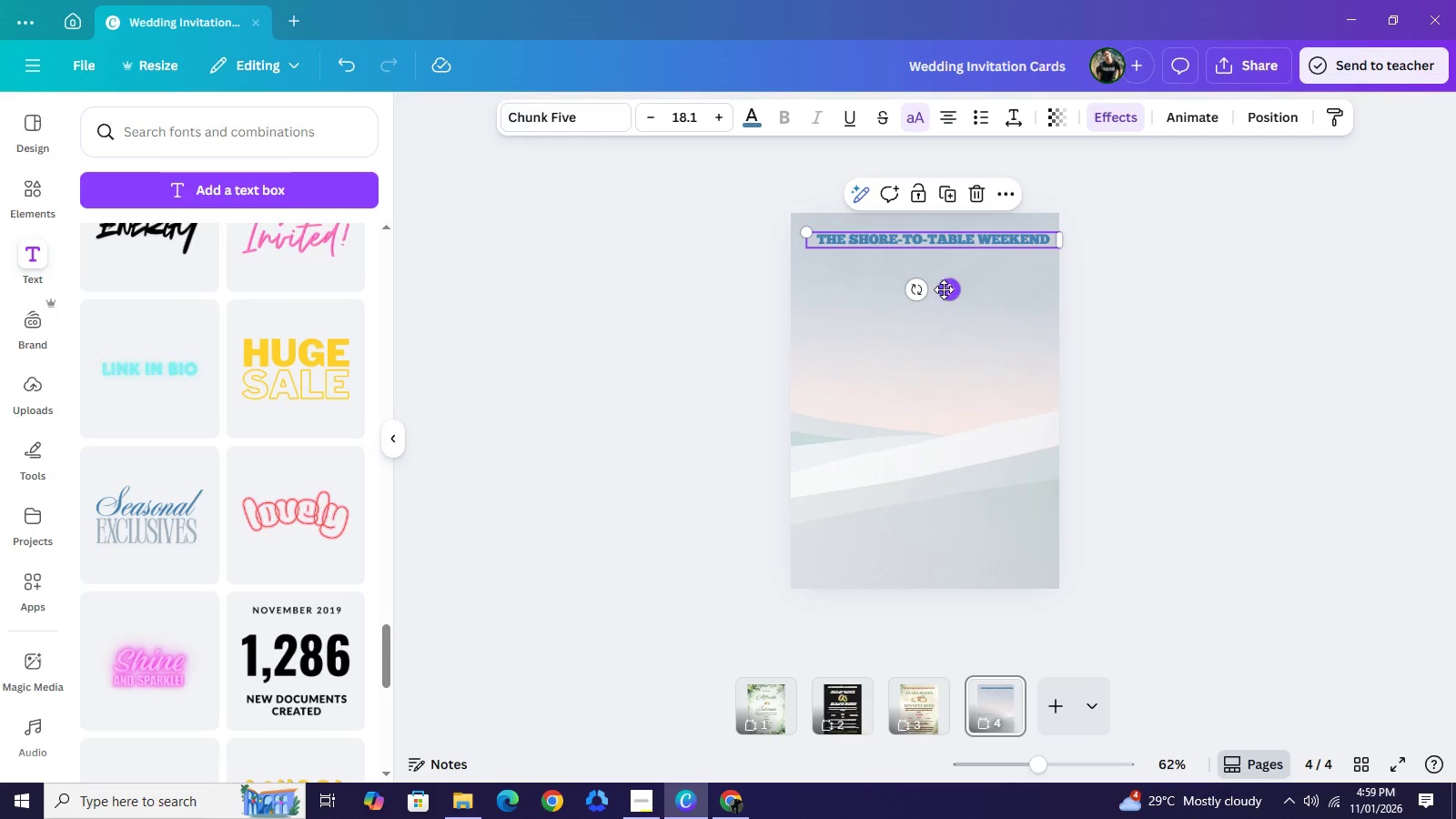 
left_click_drag(start_coordinate=[944, 290], to_coordinate=[938, 289])
 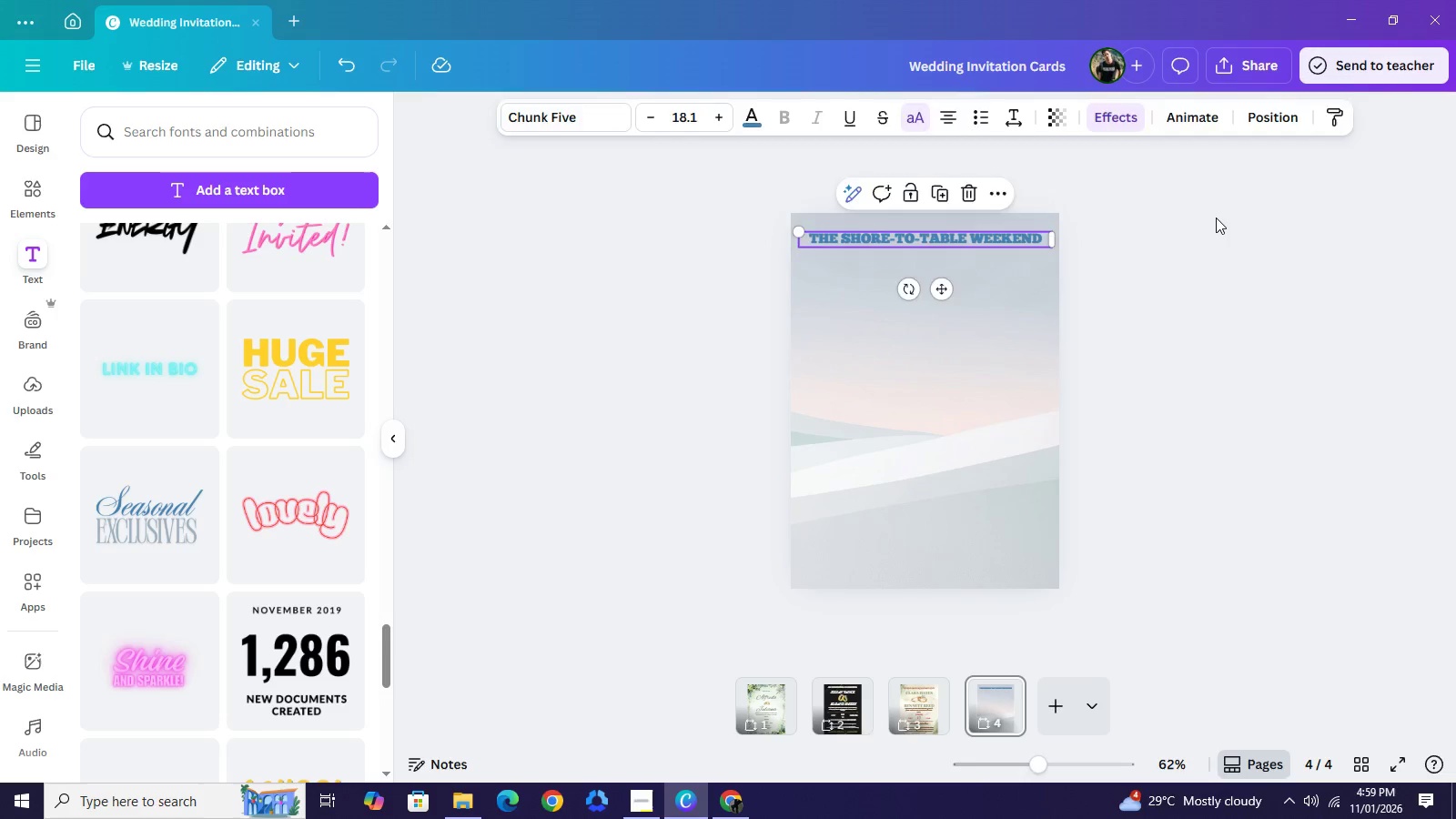 
left_click([1219, 221])
 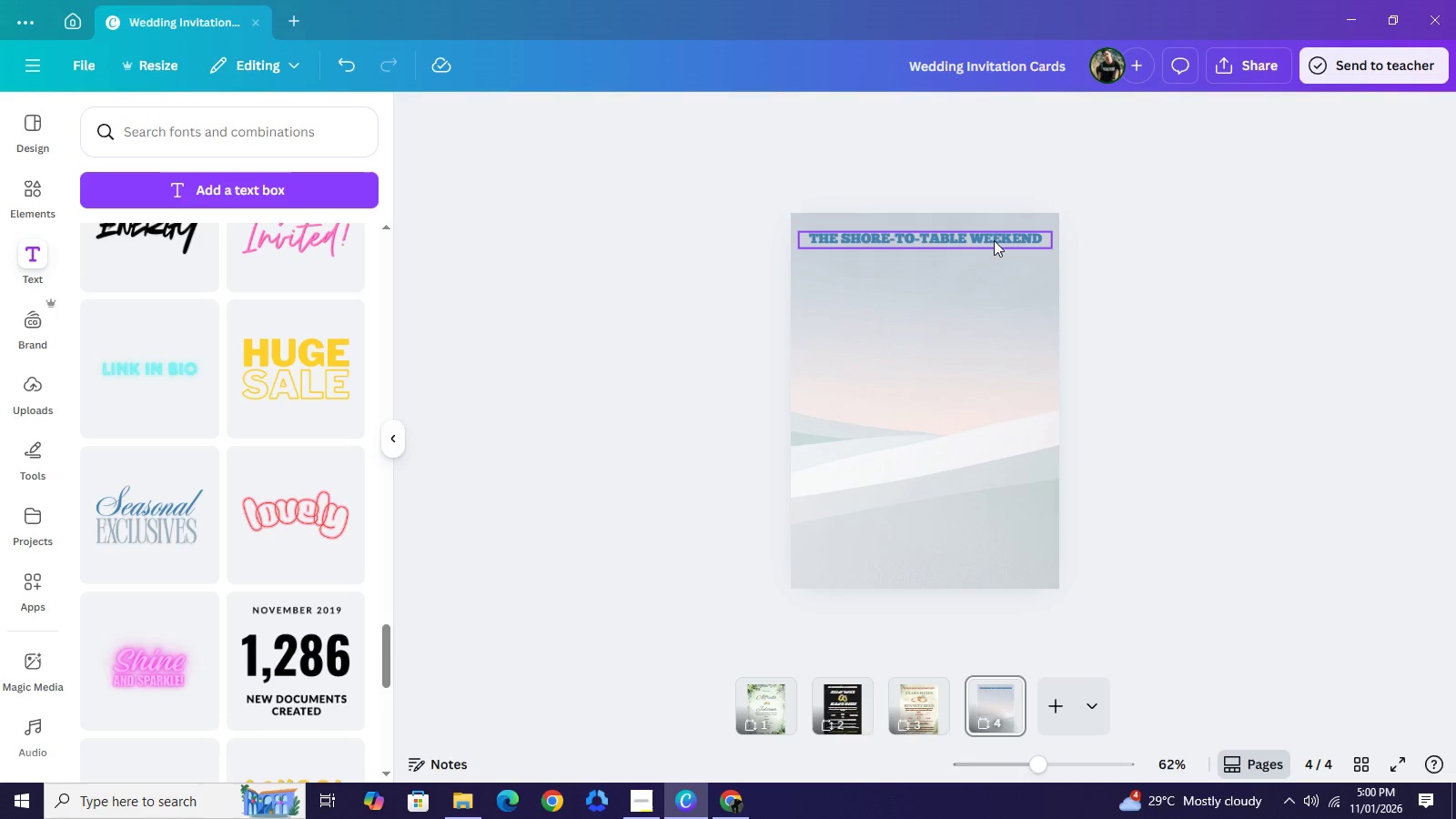 
left_click([994, 240])
 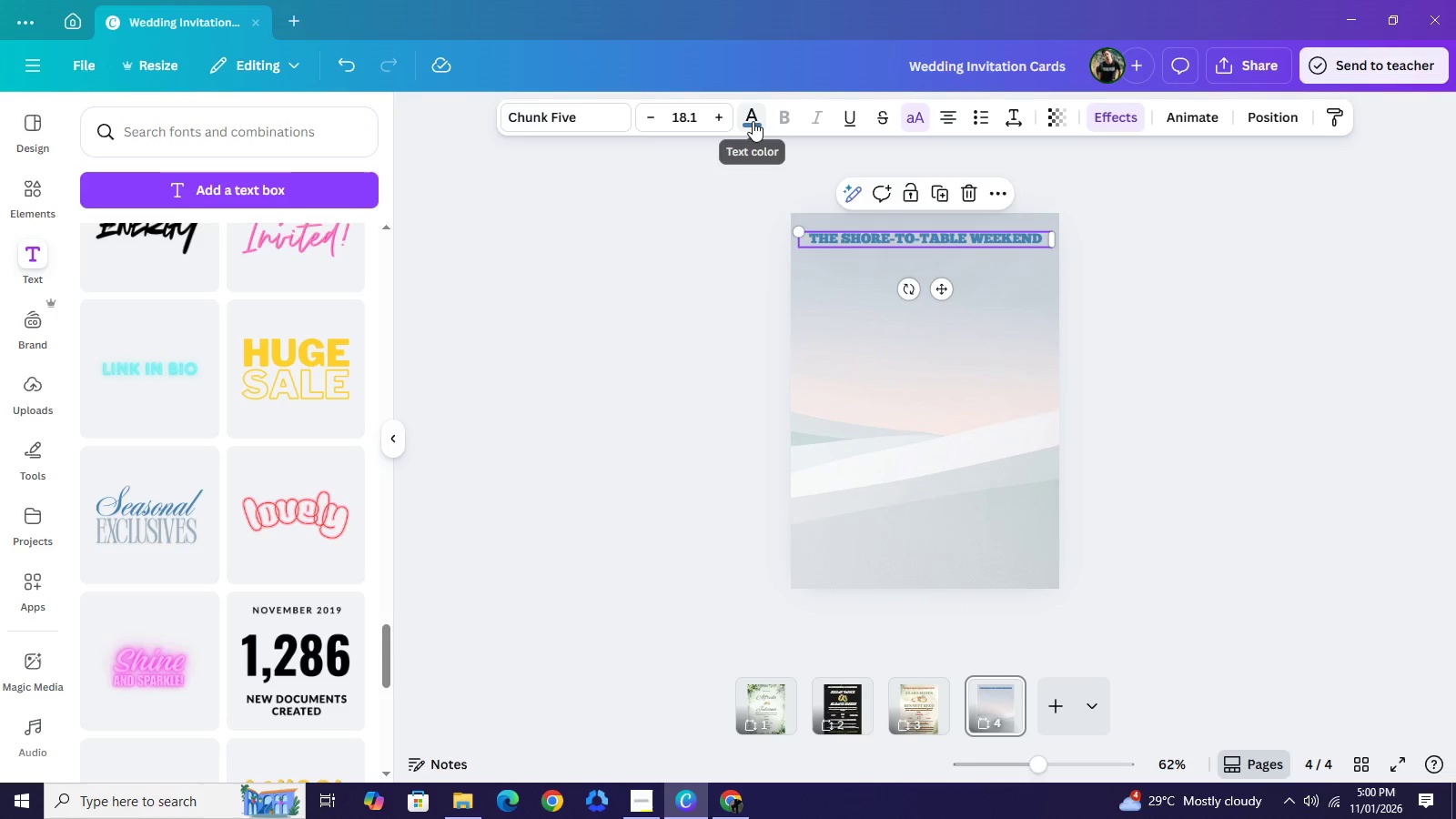 
left_click([753, 120])
 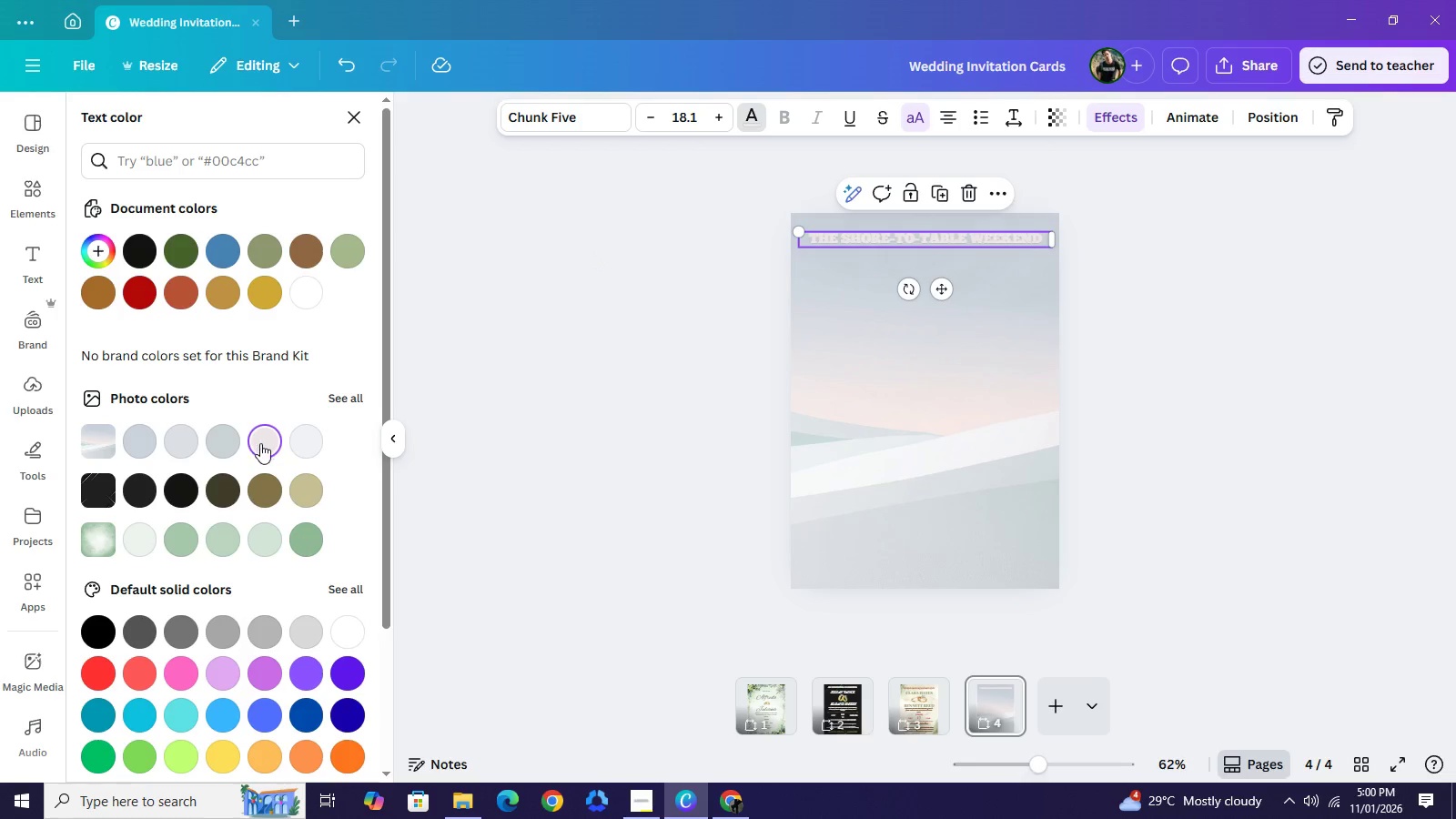 
wait(5.55)
 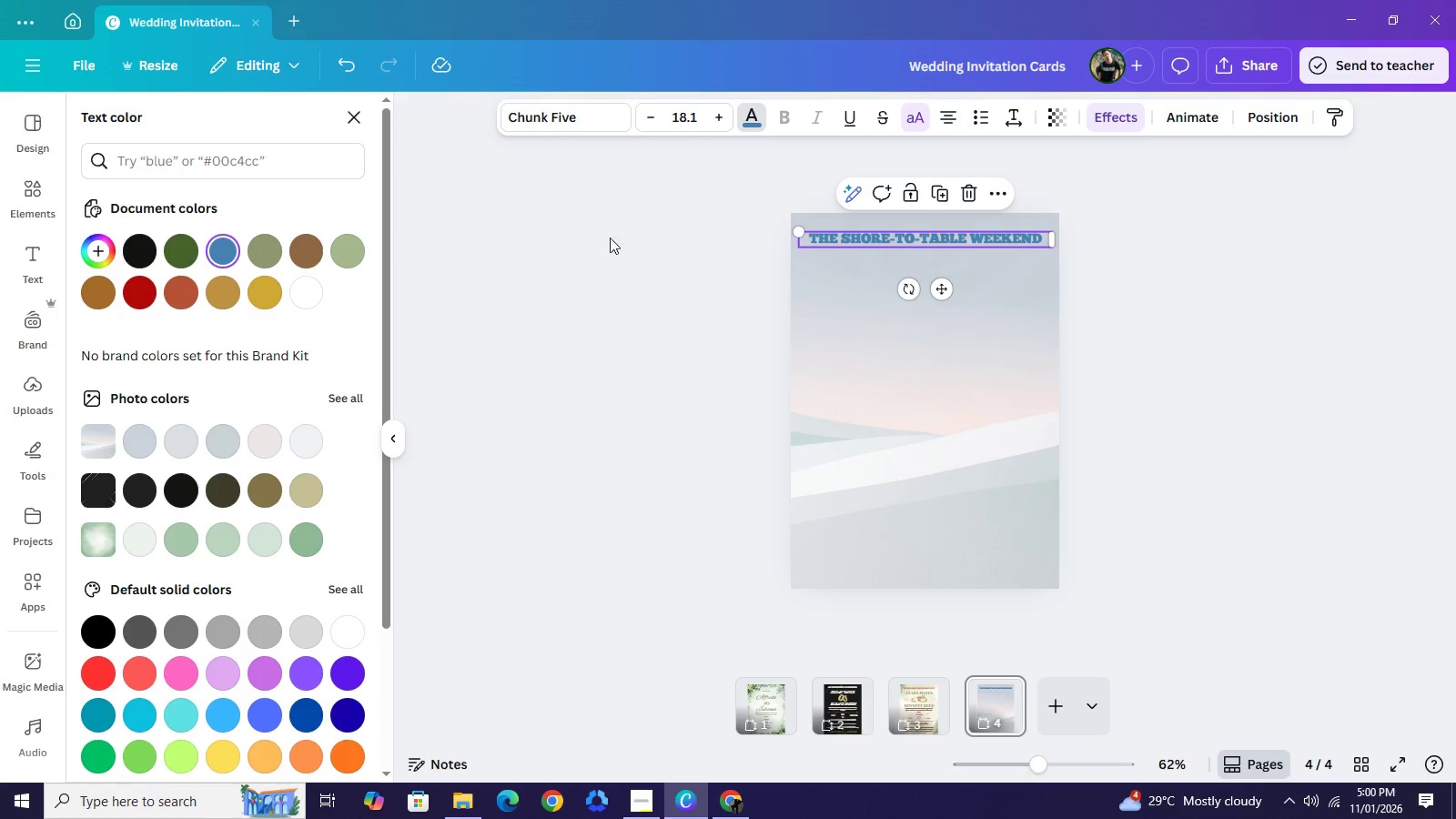 
left_click([211, 252])
 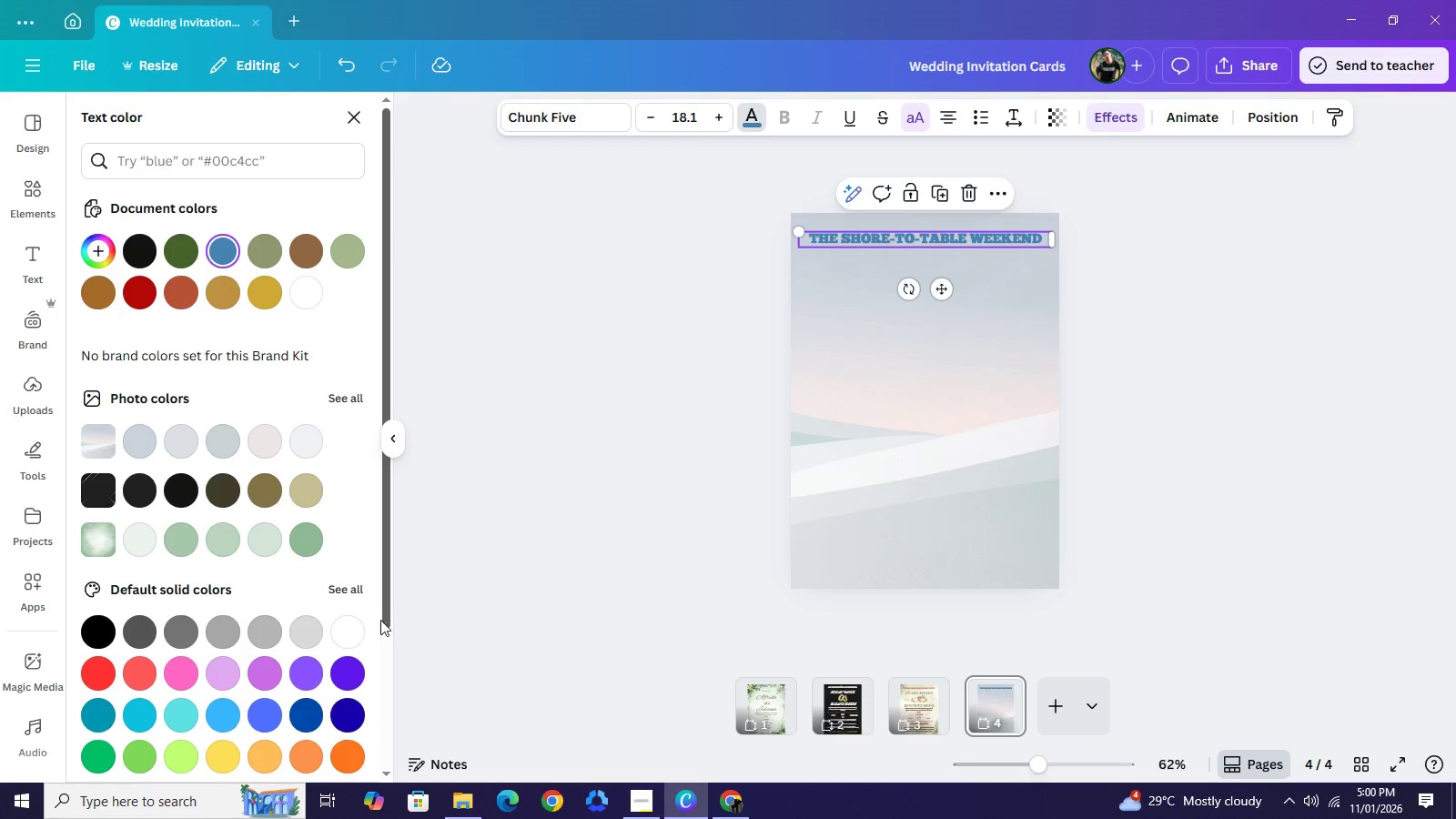 
scroll: coordinate [374, 627], scroll_direction: down, amount: 1.0
 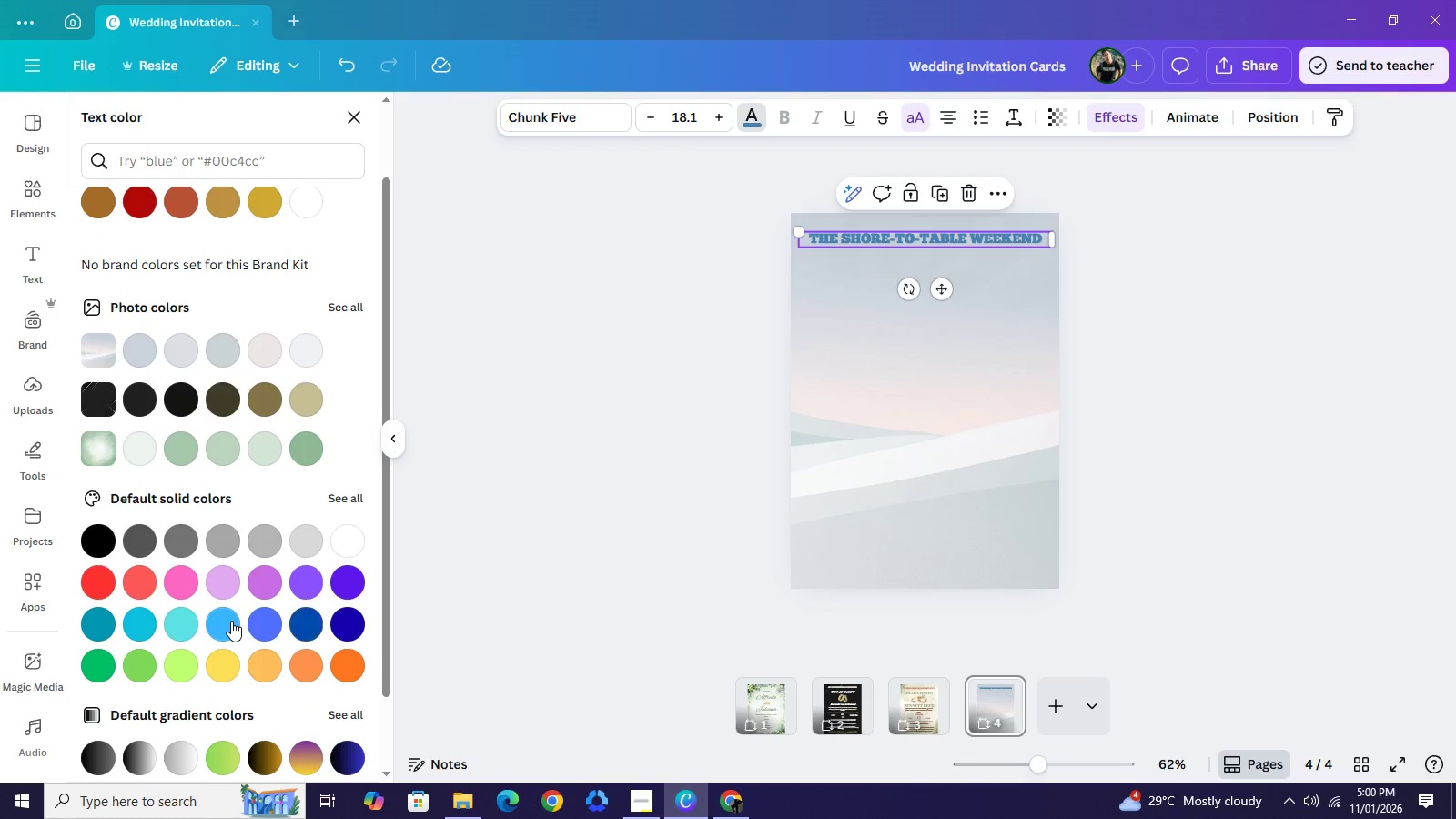 
left_click([231, 621])
 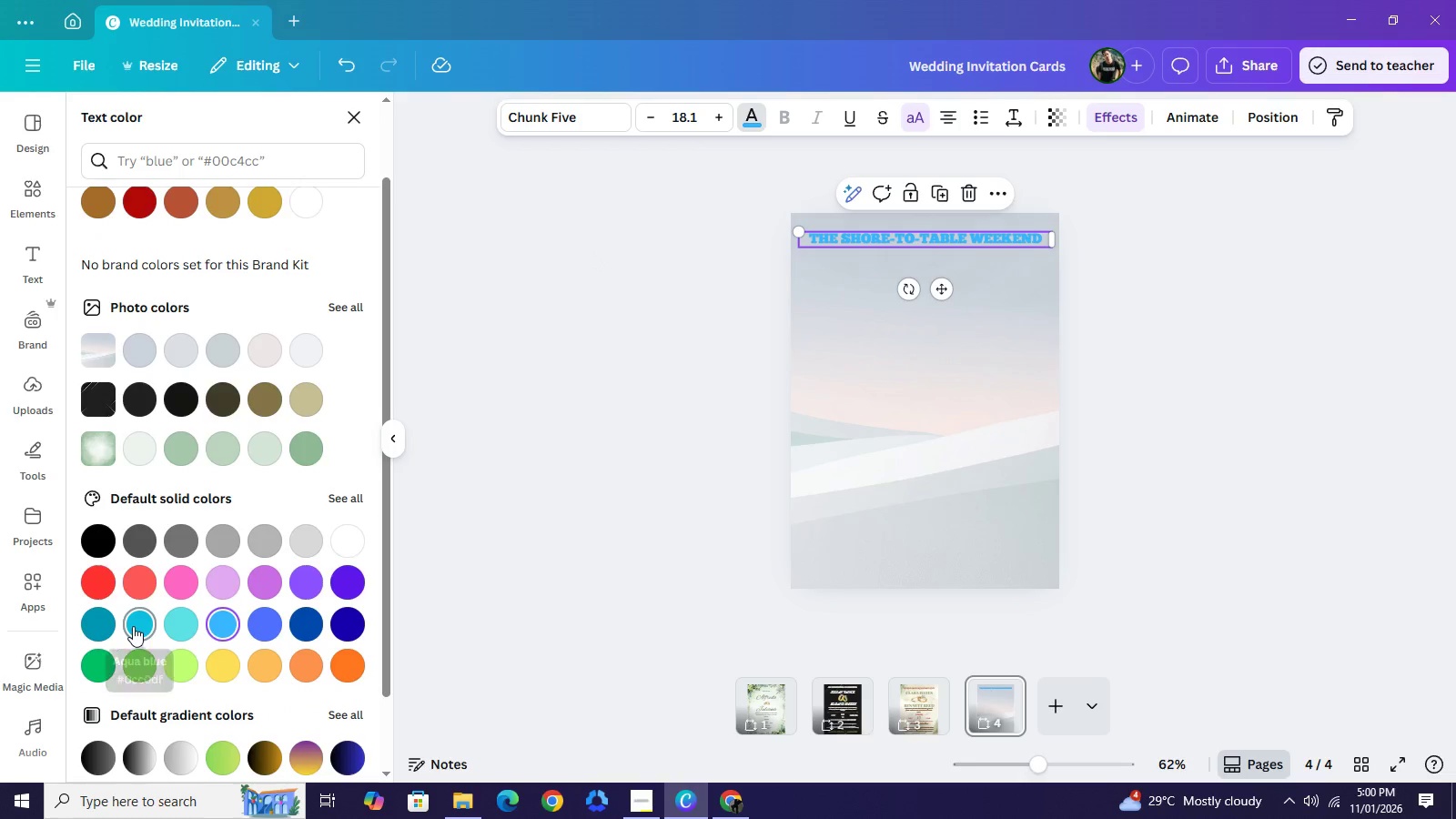 
left_click([83, 627])
 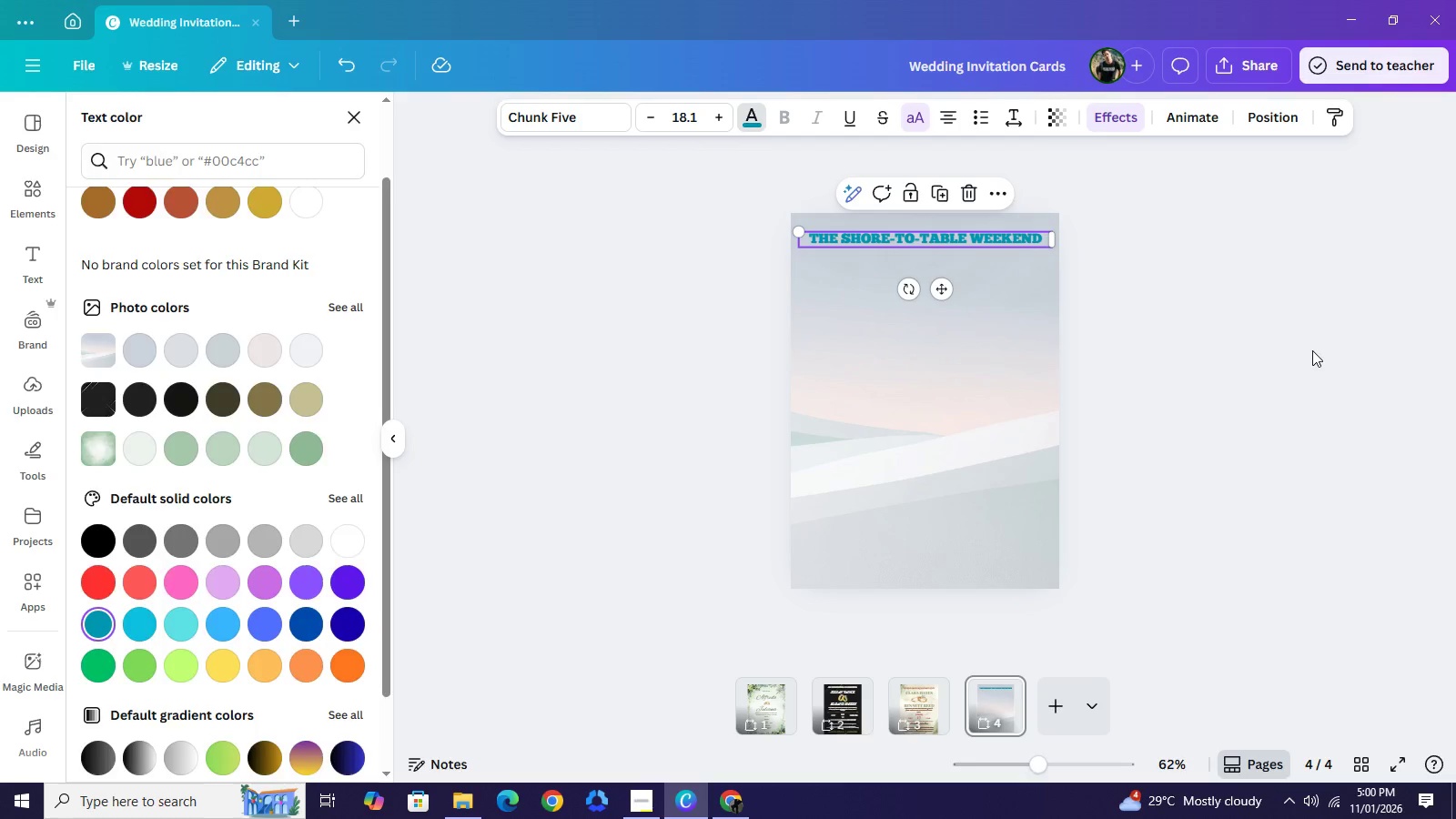 
left_click([1311, 350])
 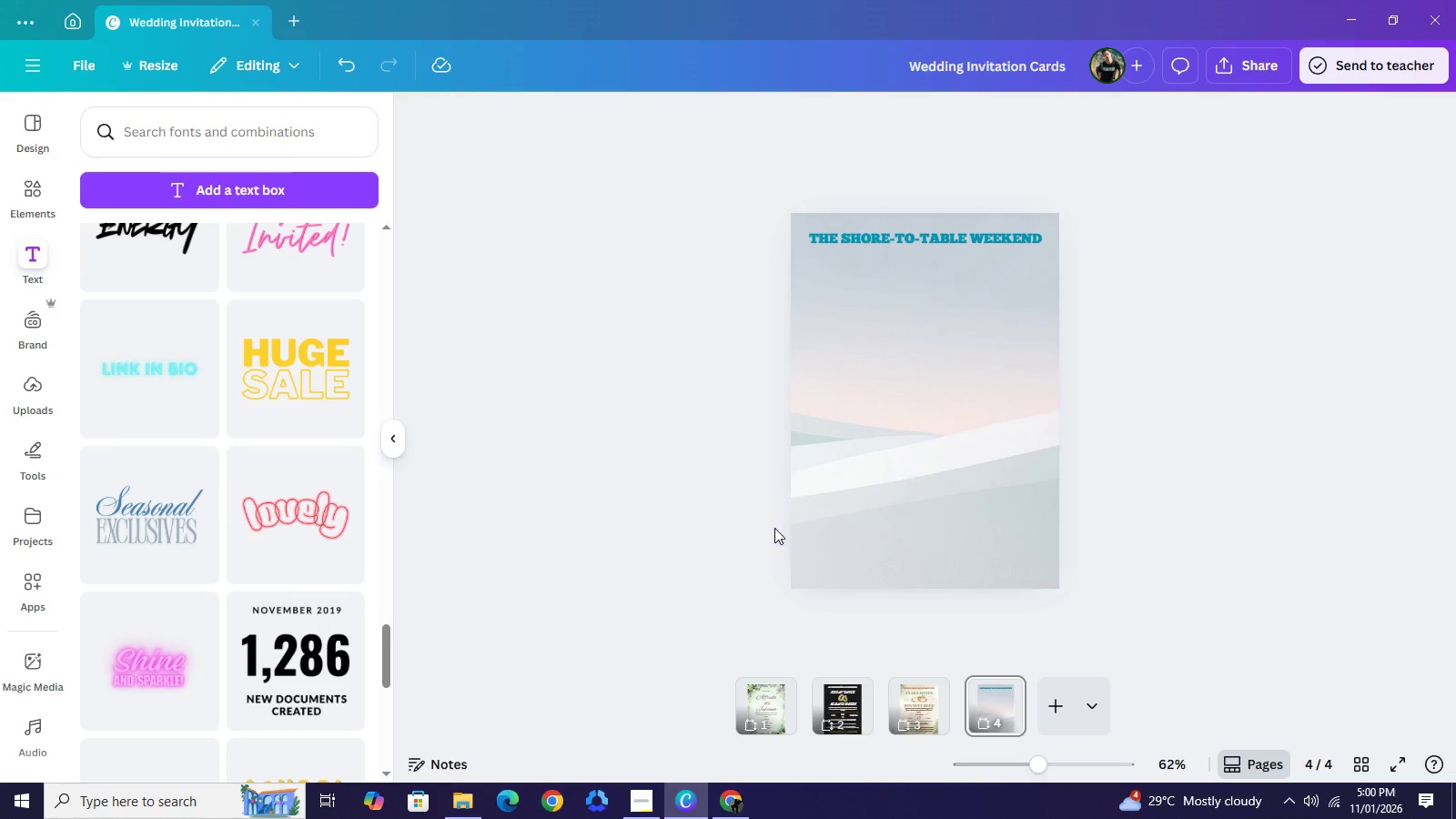 
wait(8.94)
 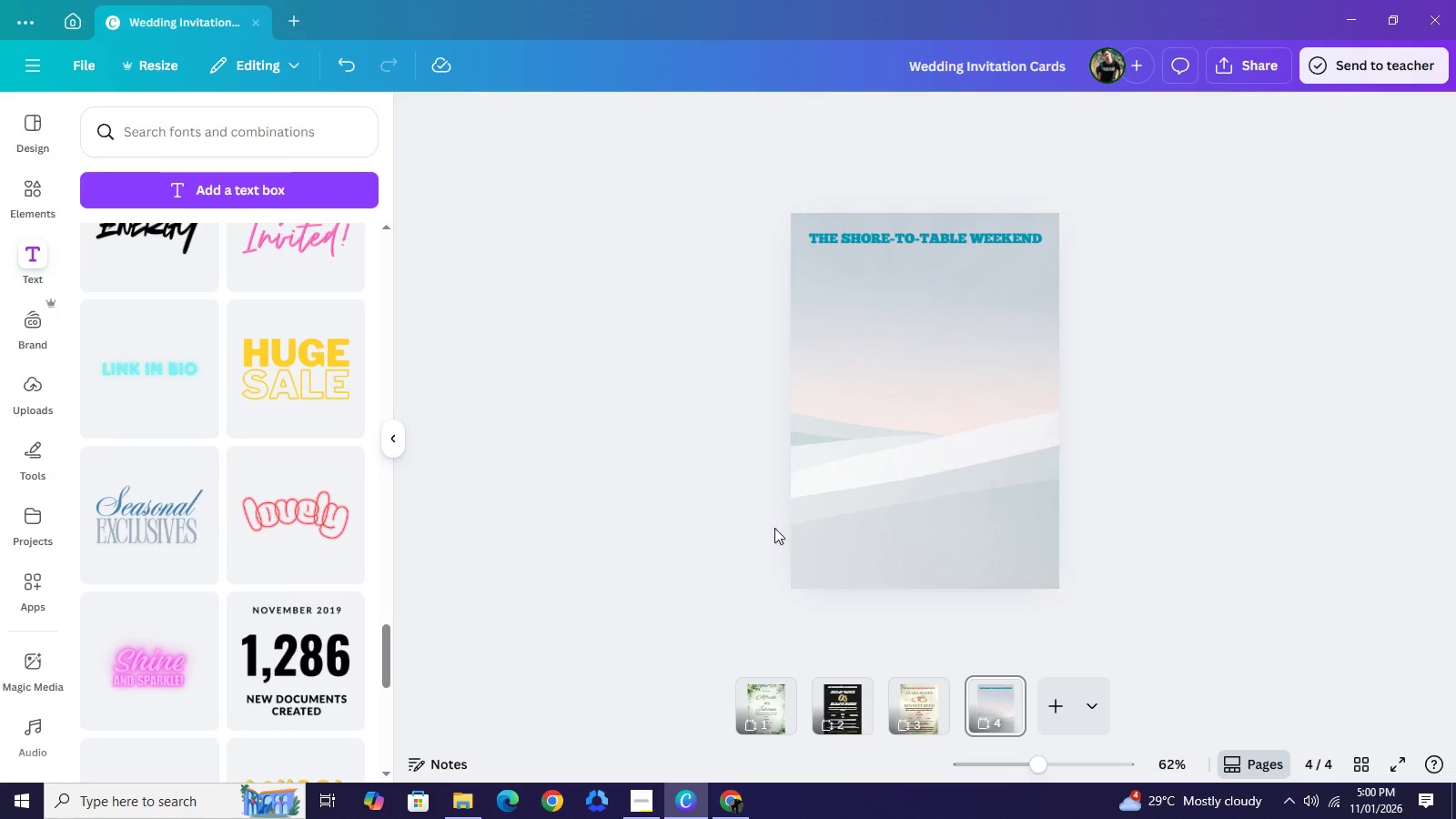 
left_click([907, 695])
 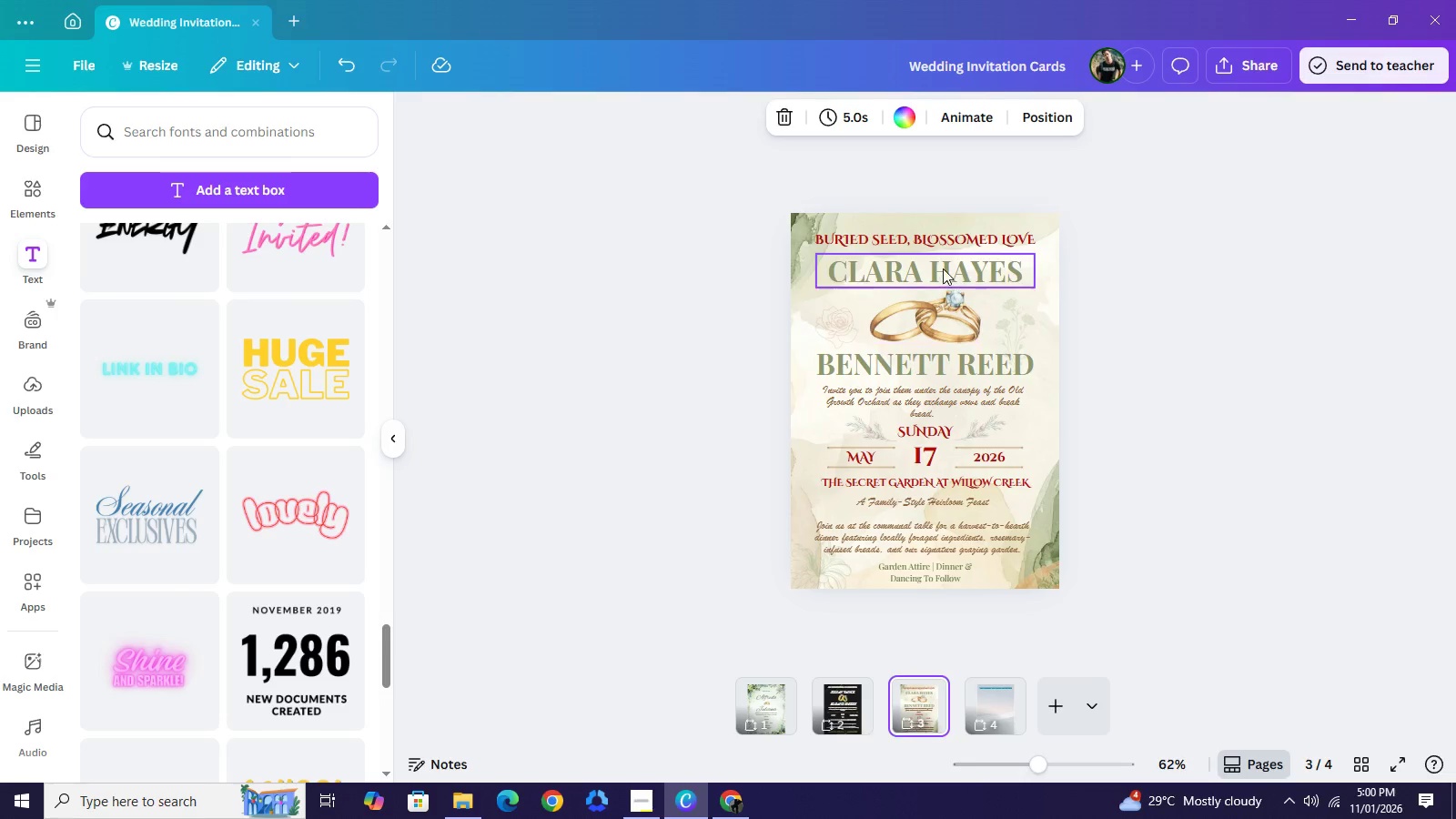 
left_click([943, 268])
 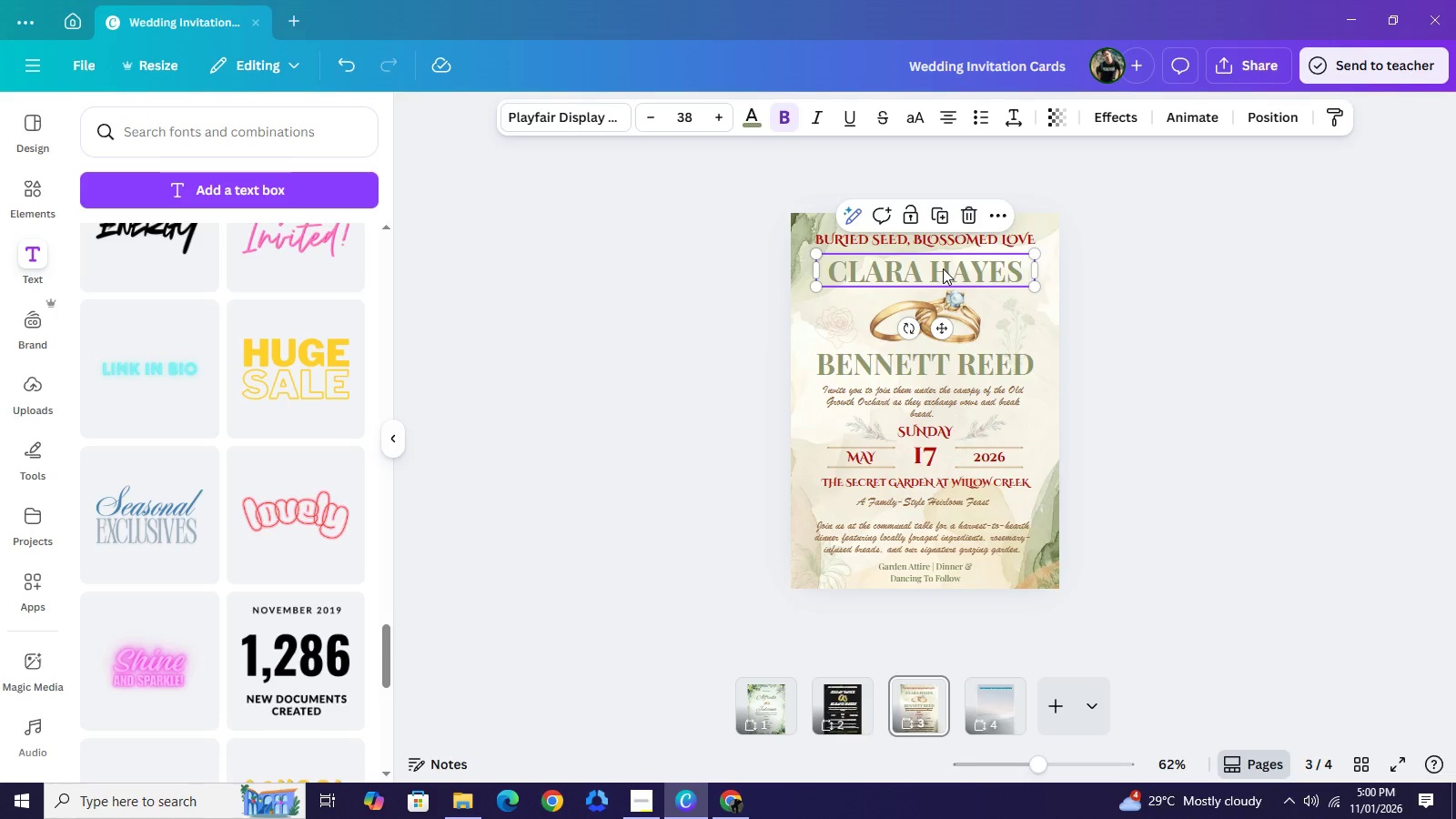 
key(Control+C)
 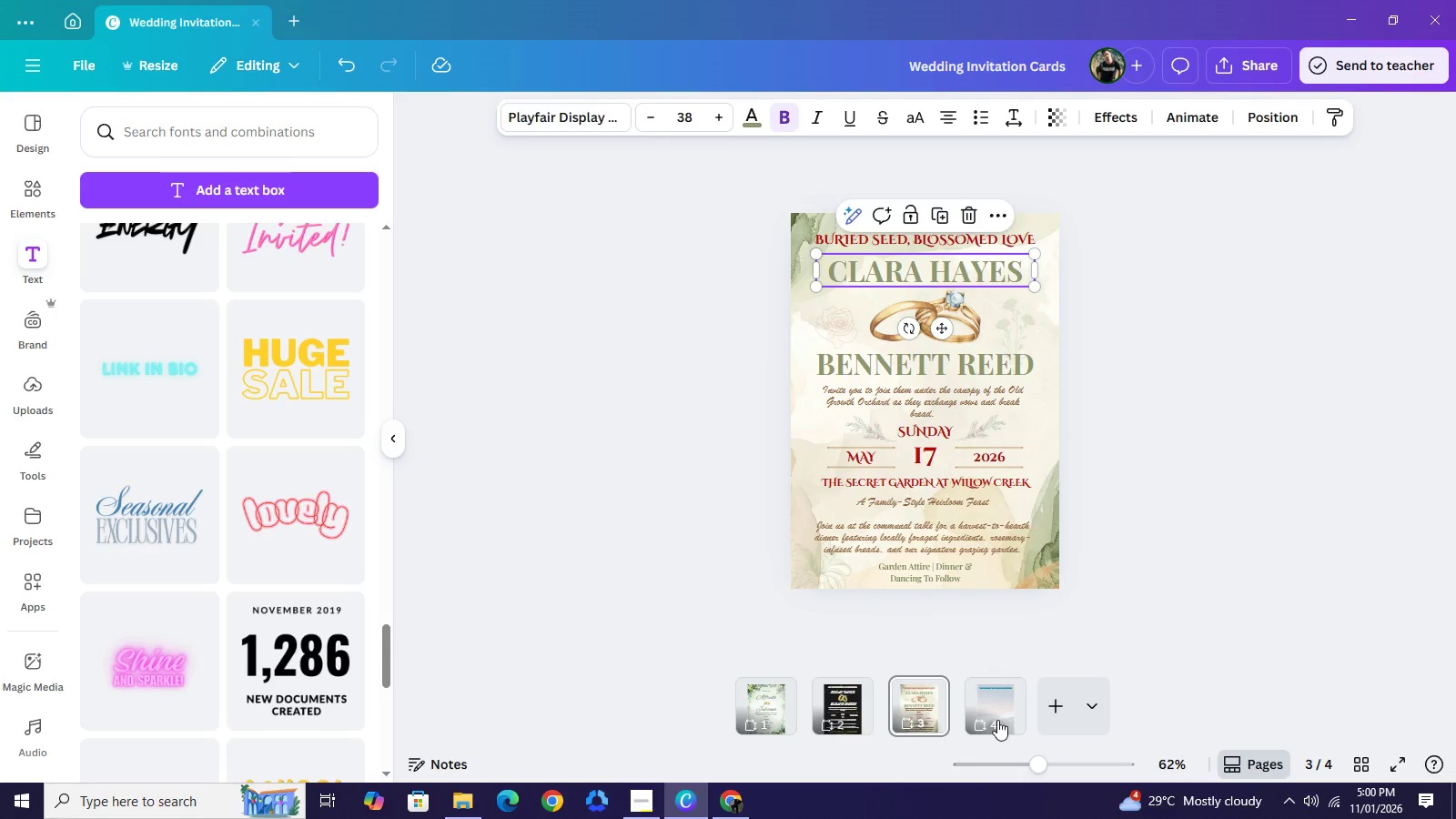 
left_click([997, 720])
 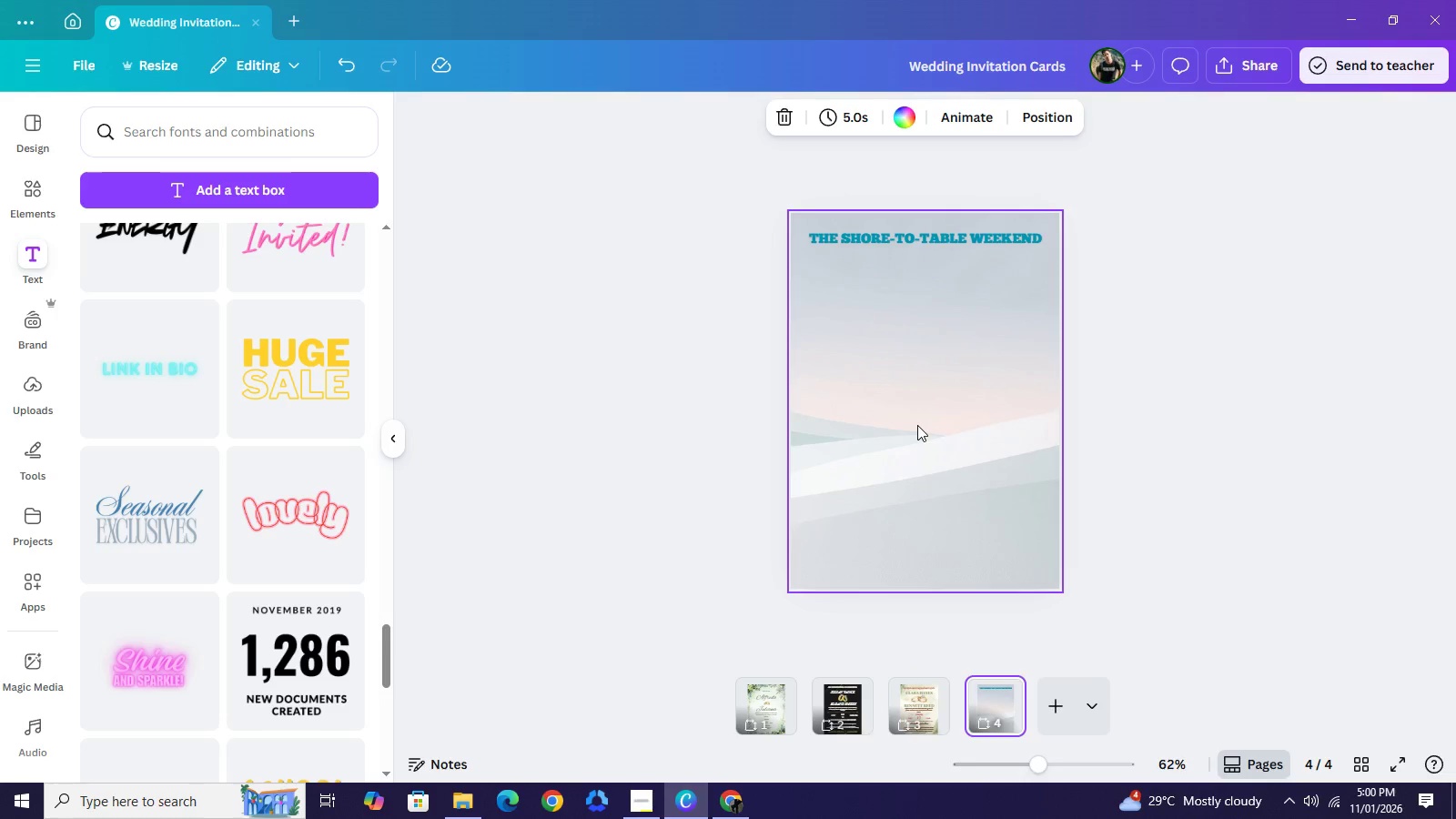 
left_click([917, 425])
 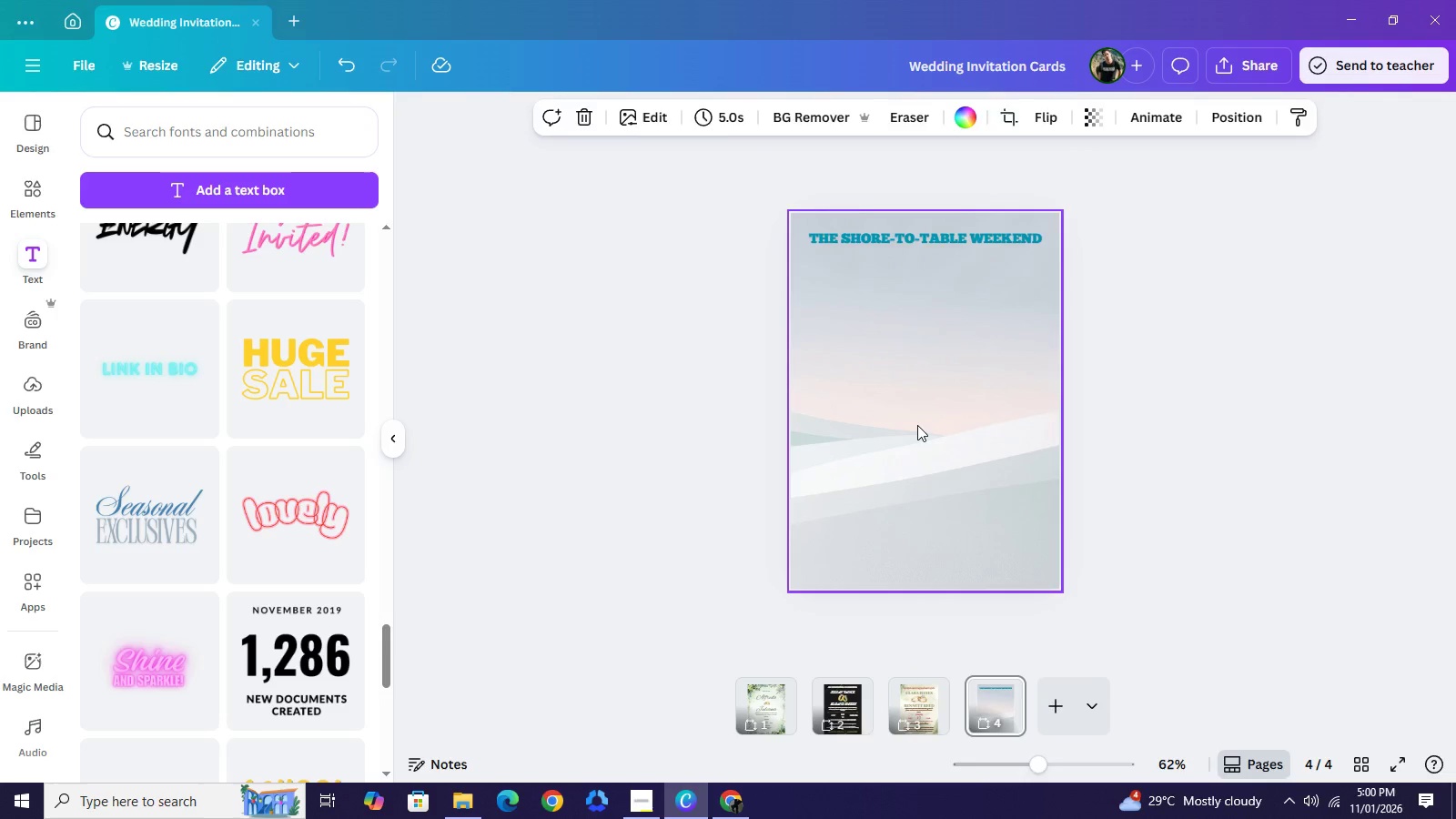 
key(Control+V)
 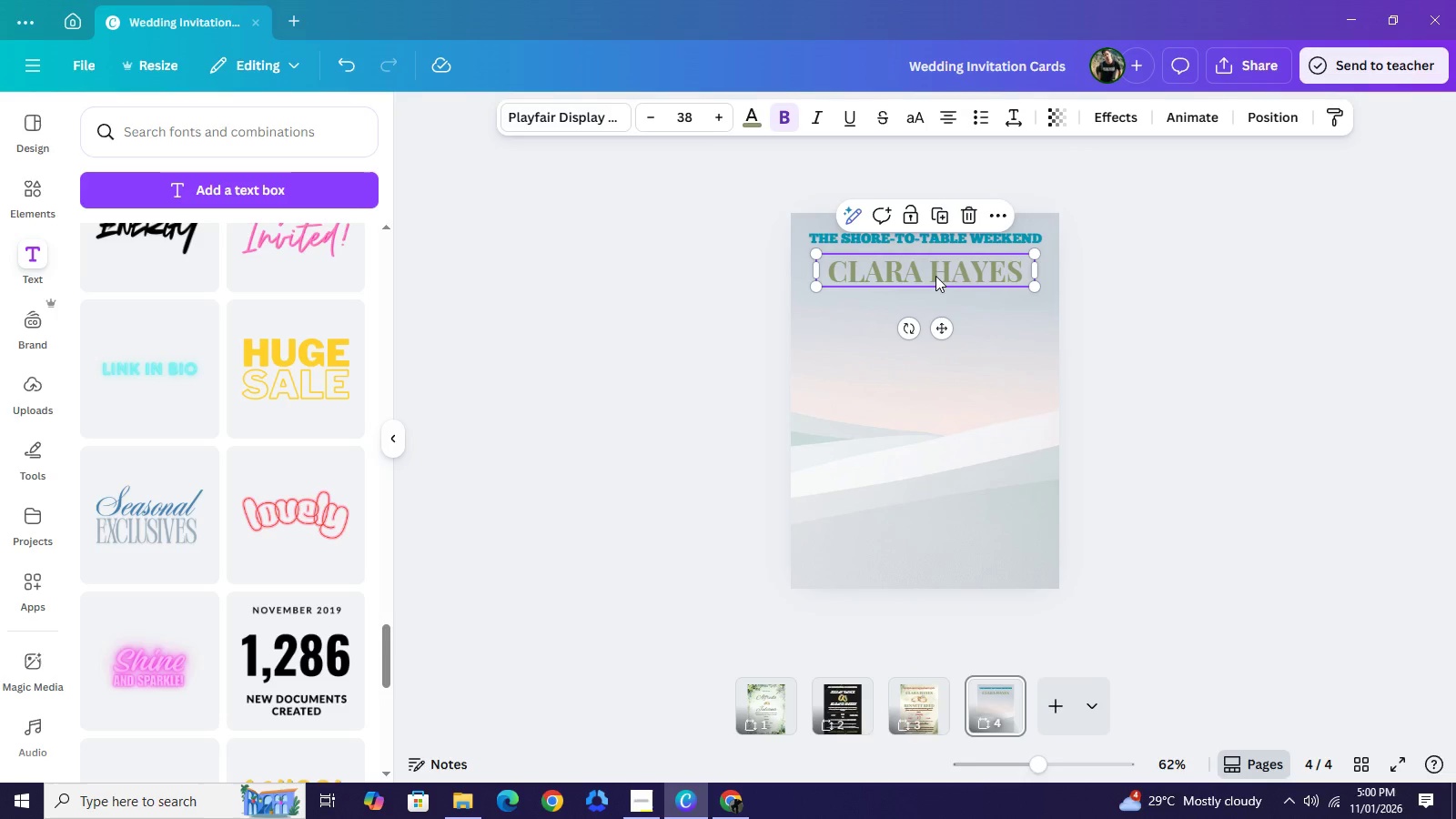 
double_click([935, 276])
 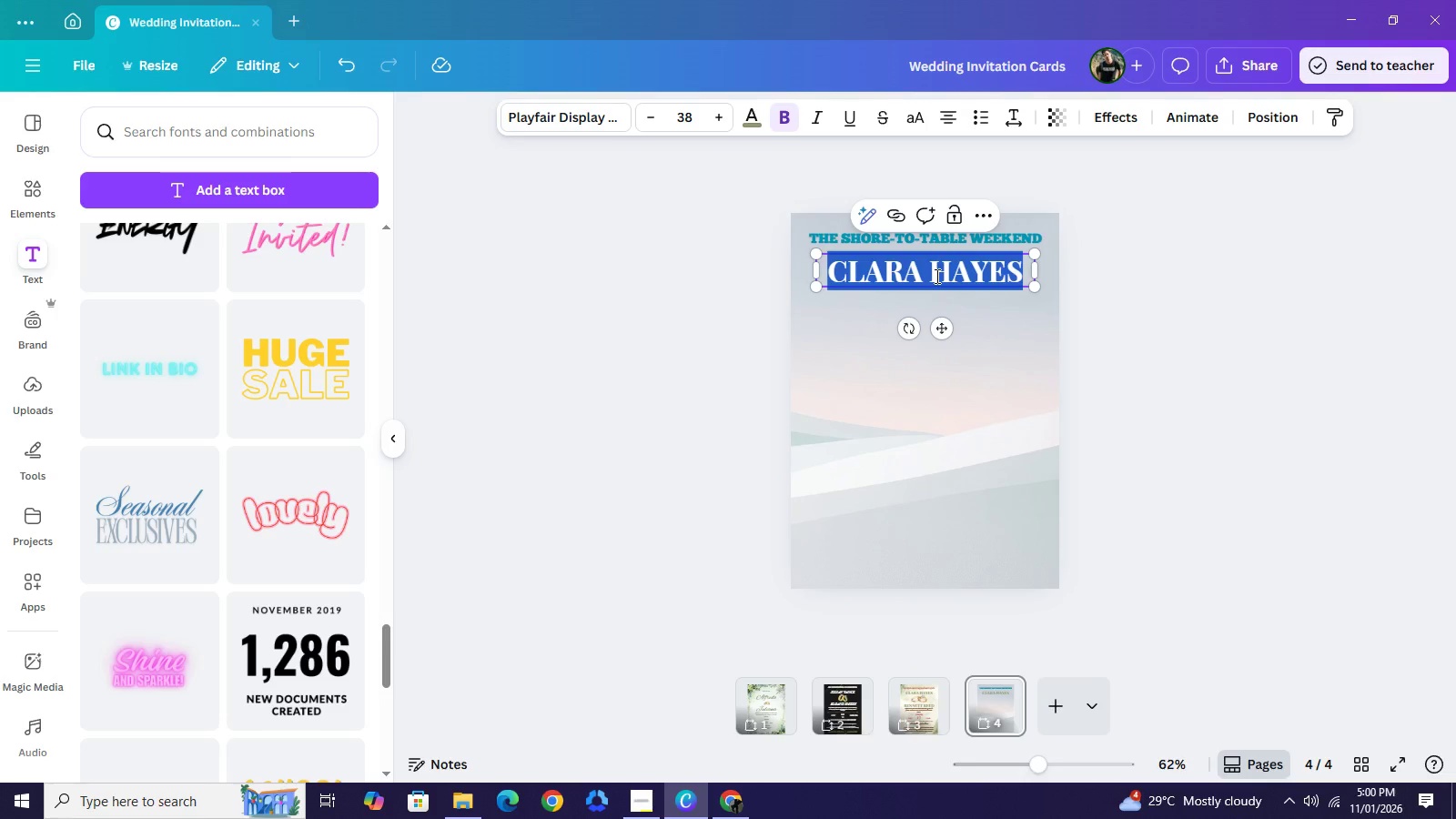 
type(Marina west)
 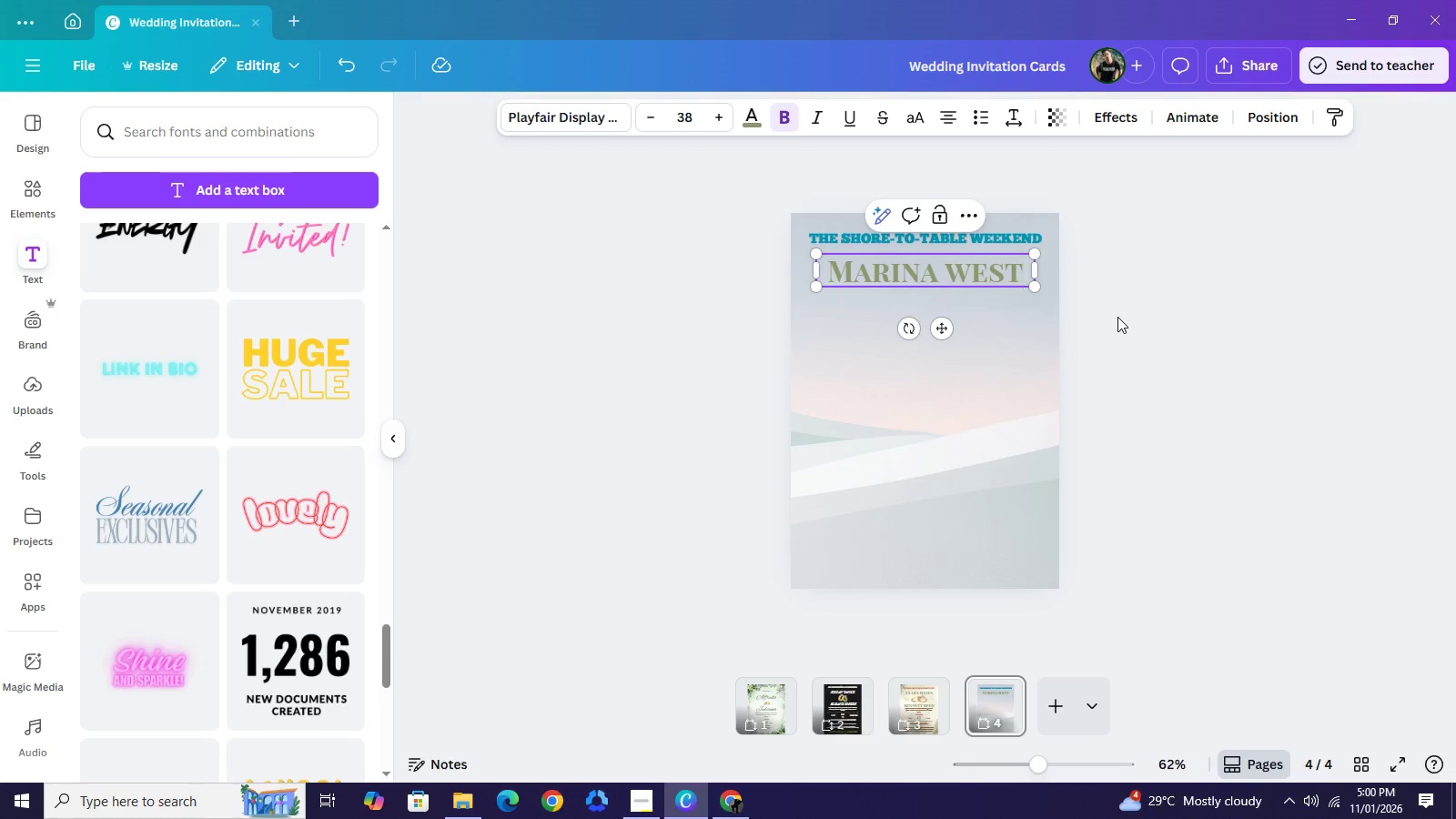 
left_click([1117, 317])
 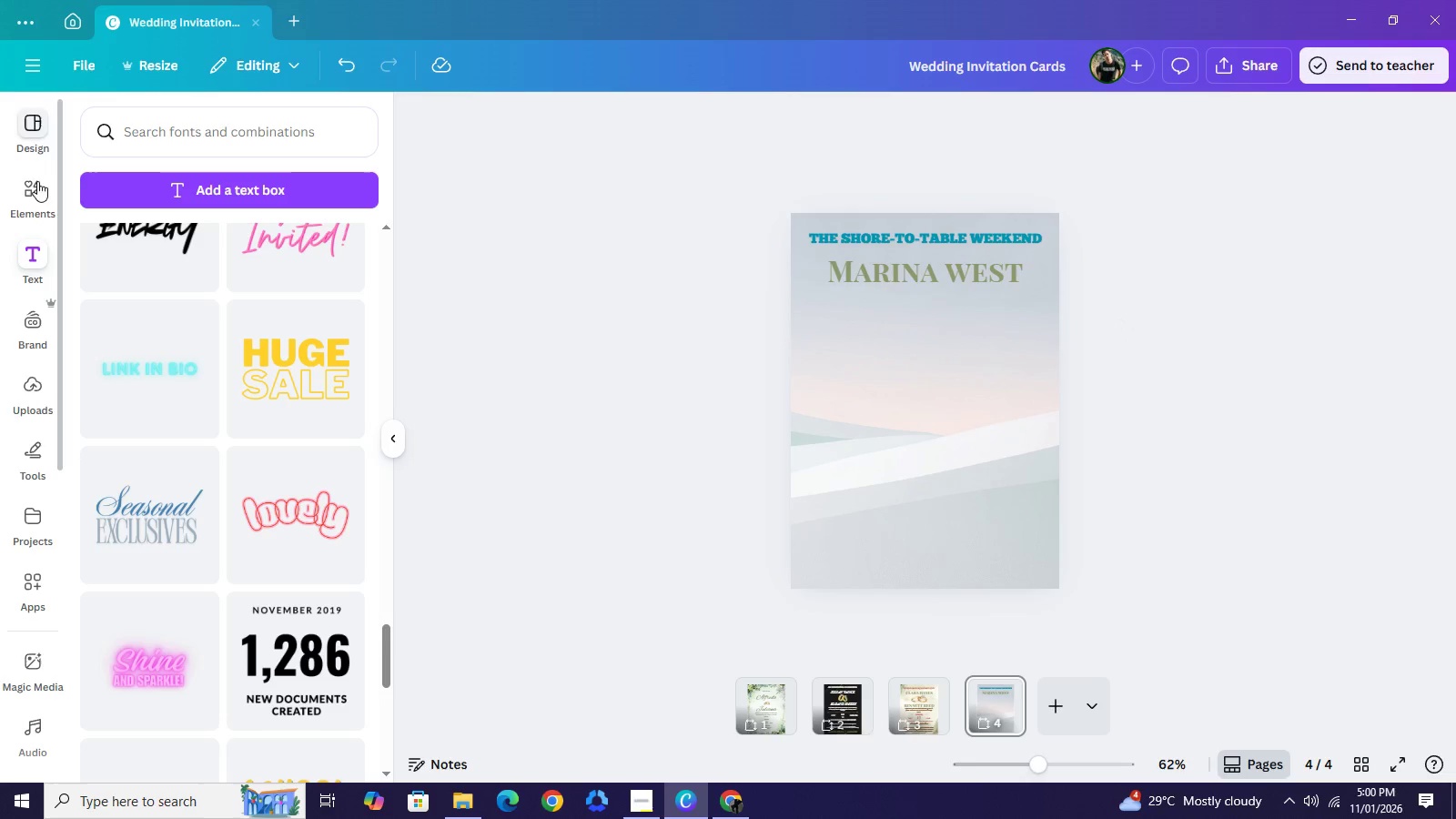 
left_click([33, 200])
 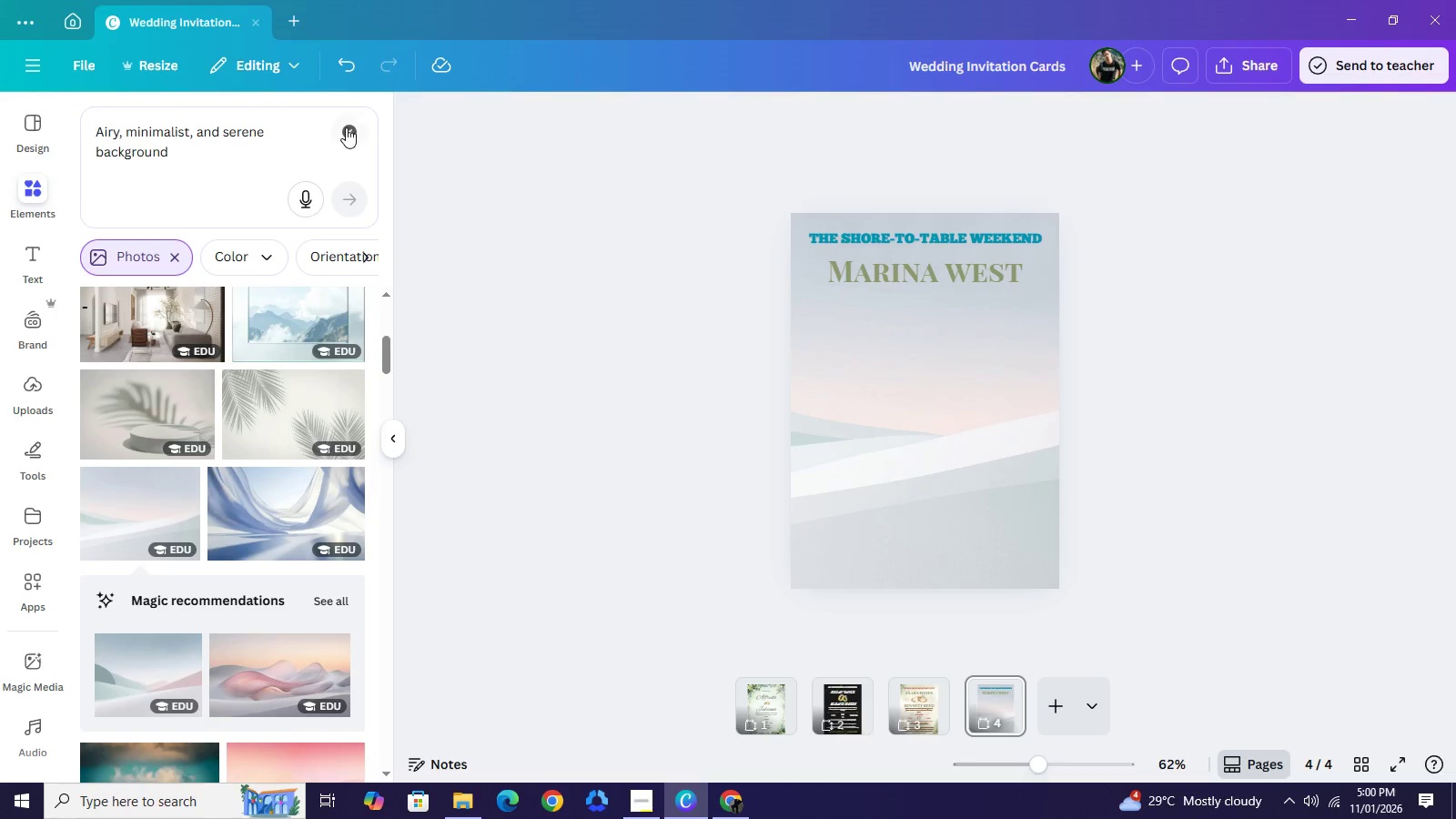 
left_click([348, 128])
 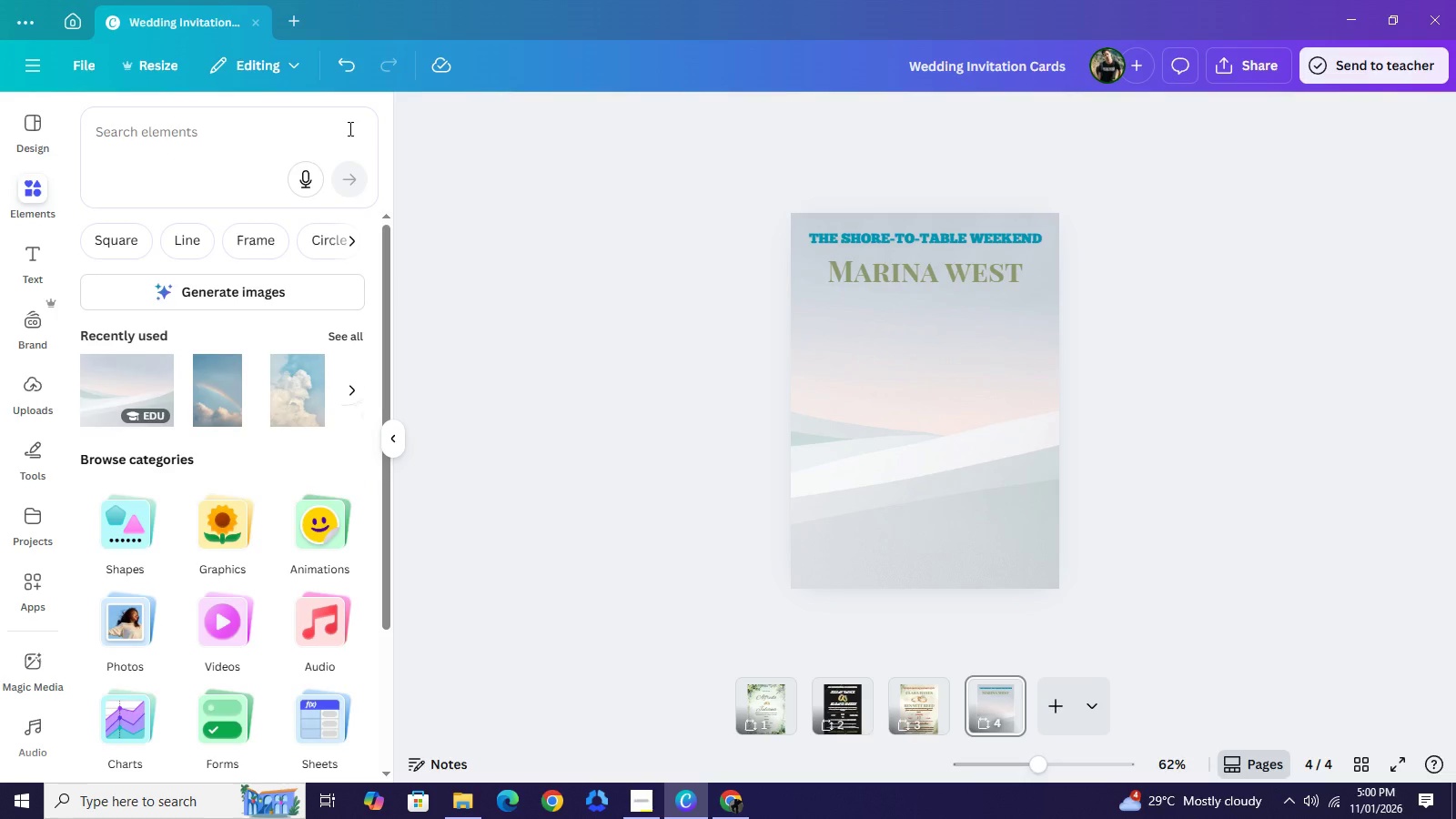 
type(wedding ring)
 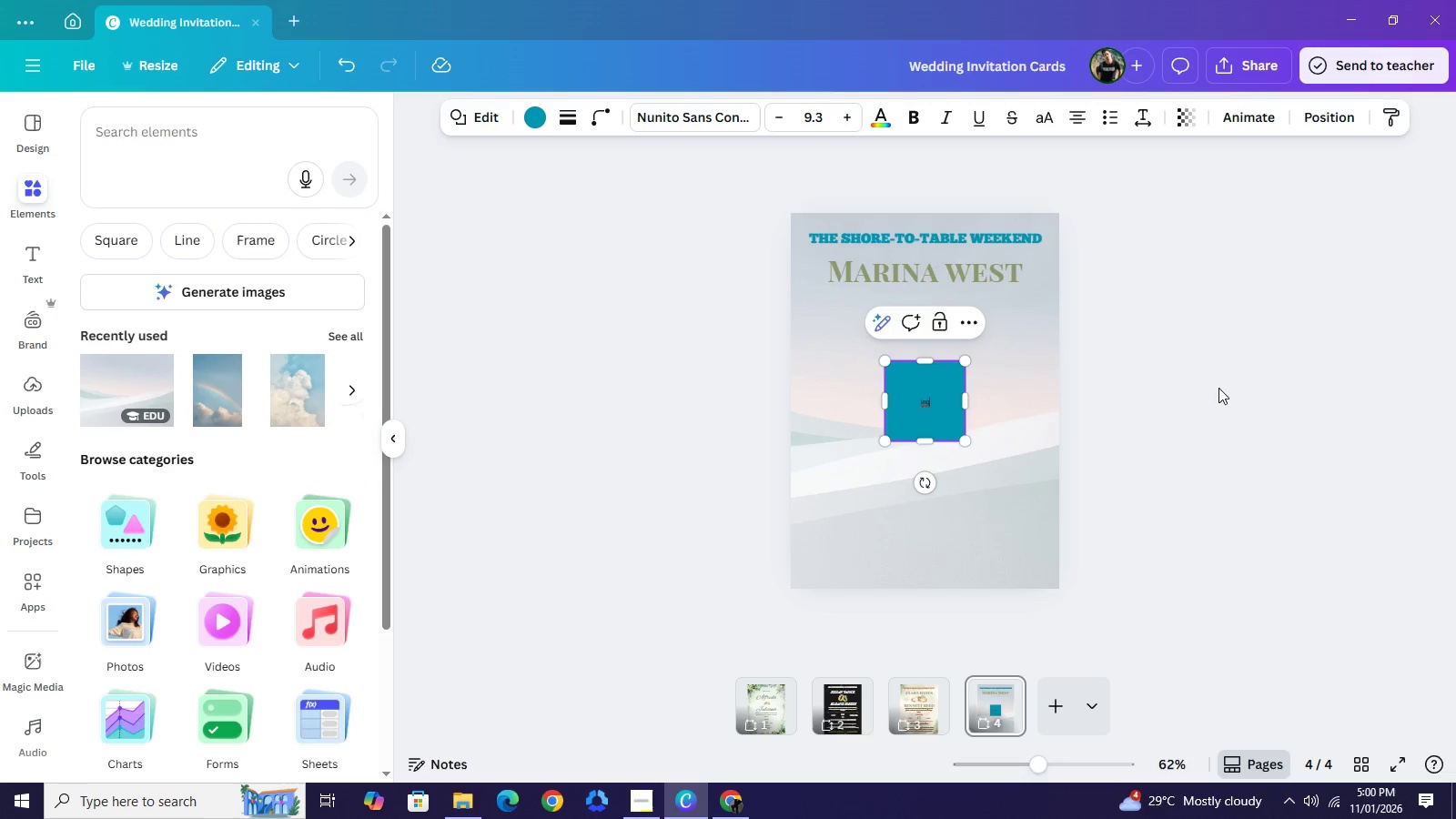 
left_click([1223, 390])
 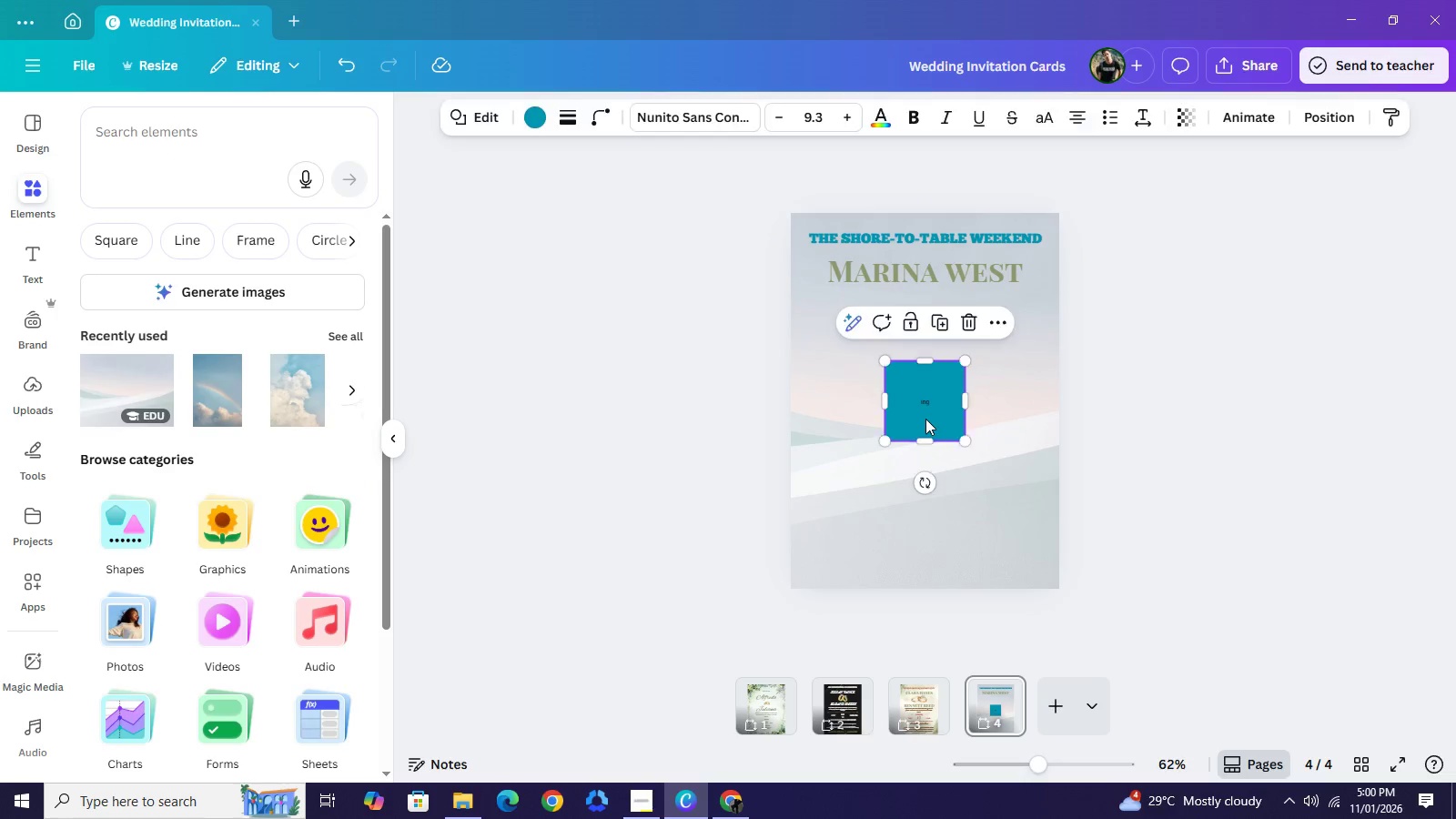 
left_click([925, 419])
 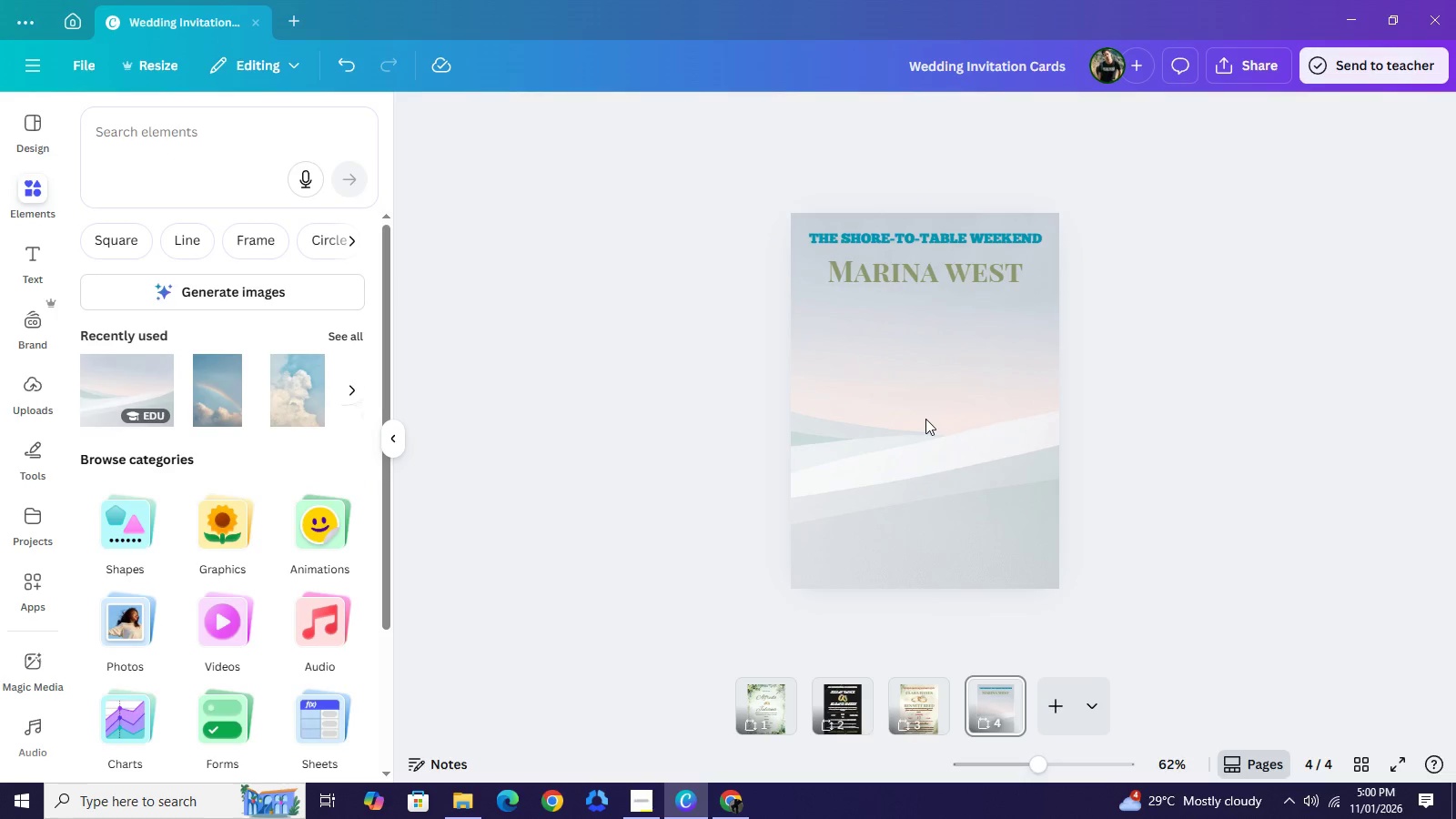 
key(Backspace)
 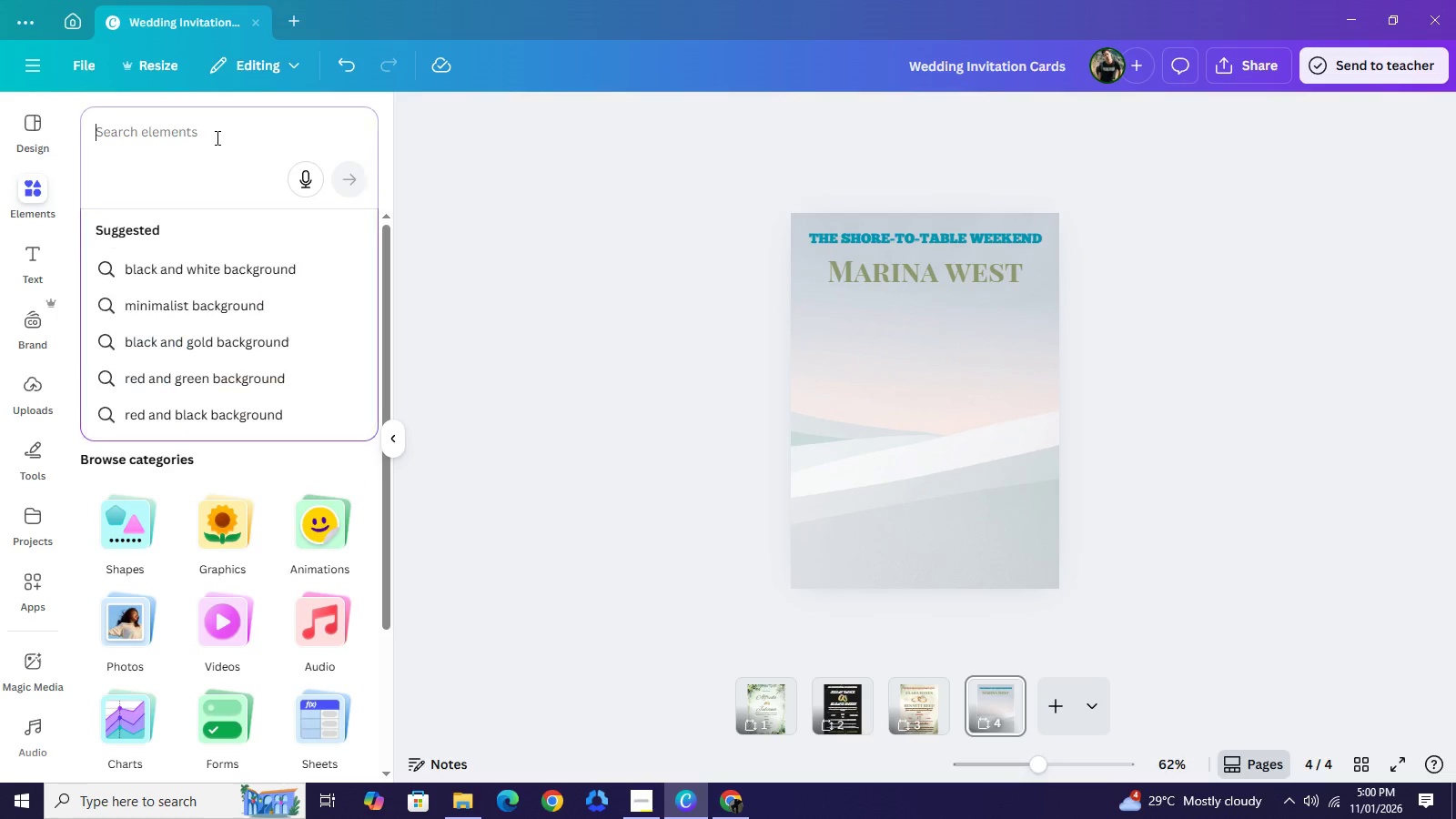 
left_click([216, 137])
 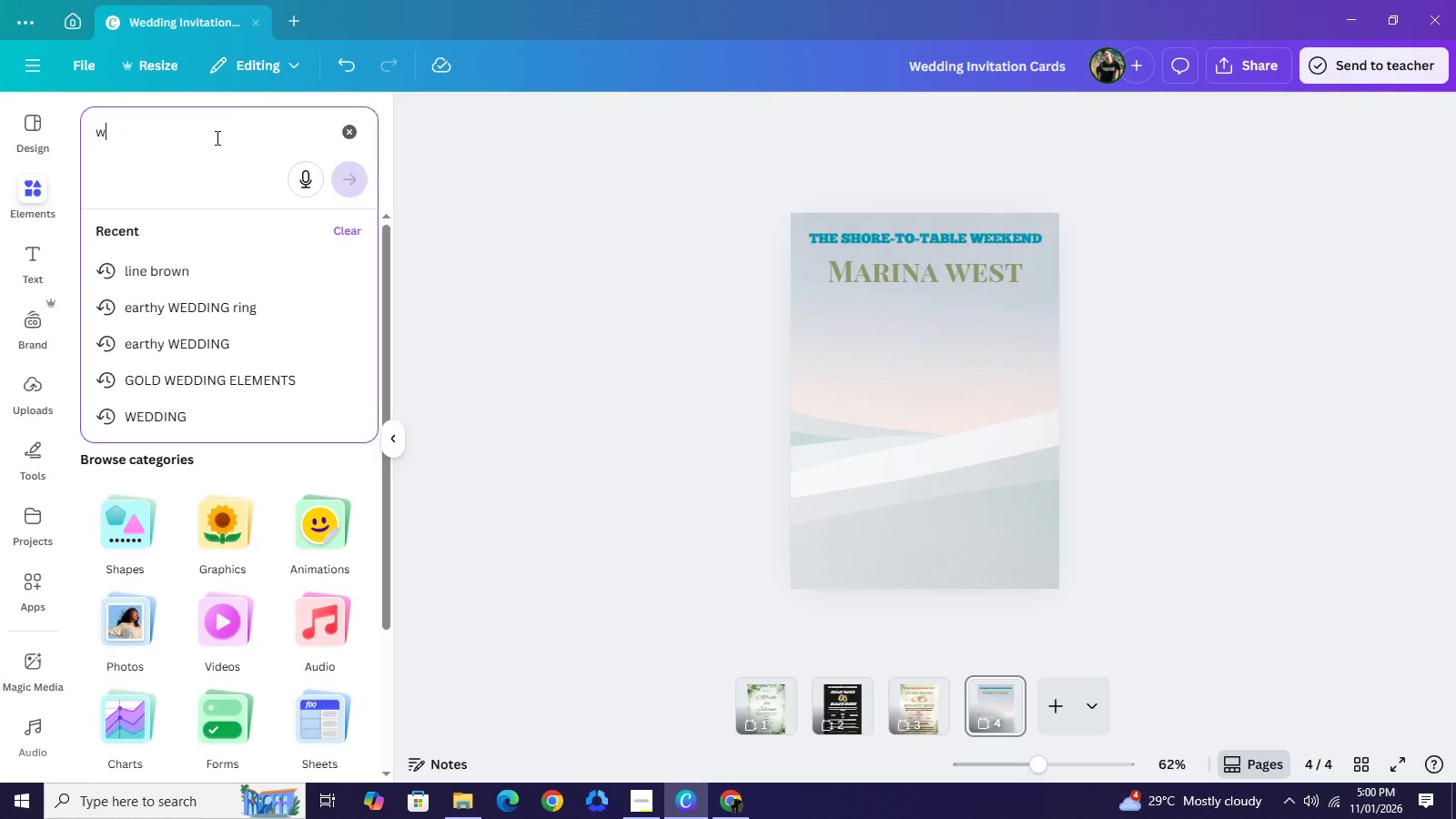 
type(wedding ring)
 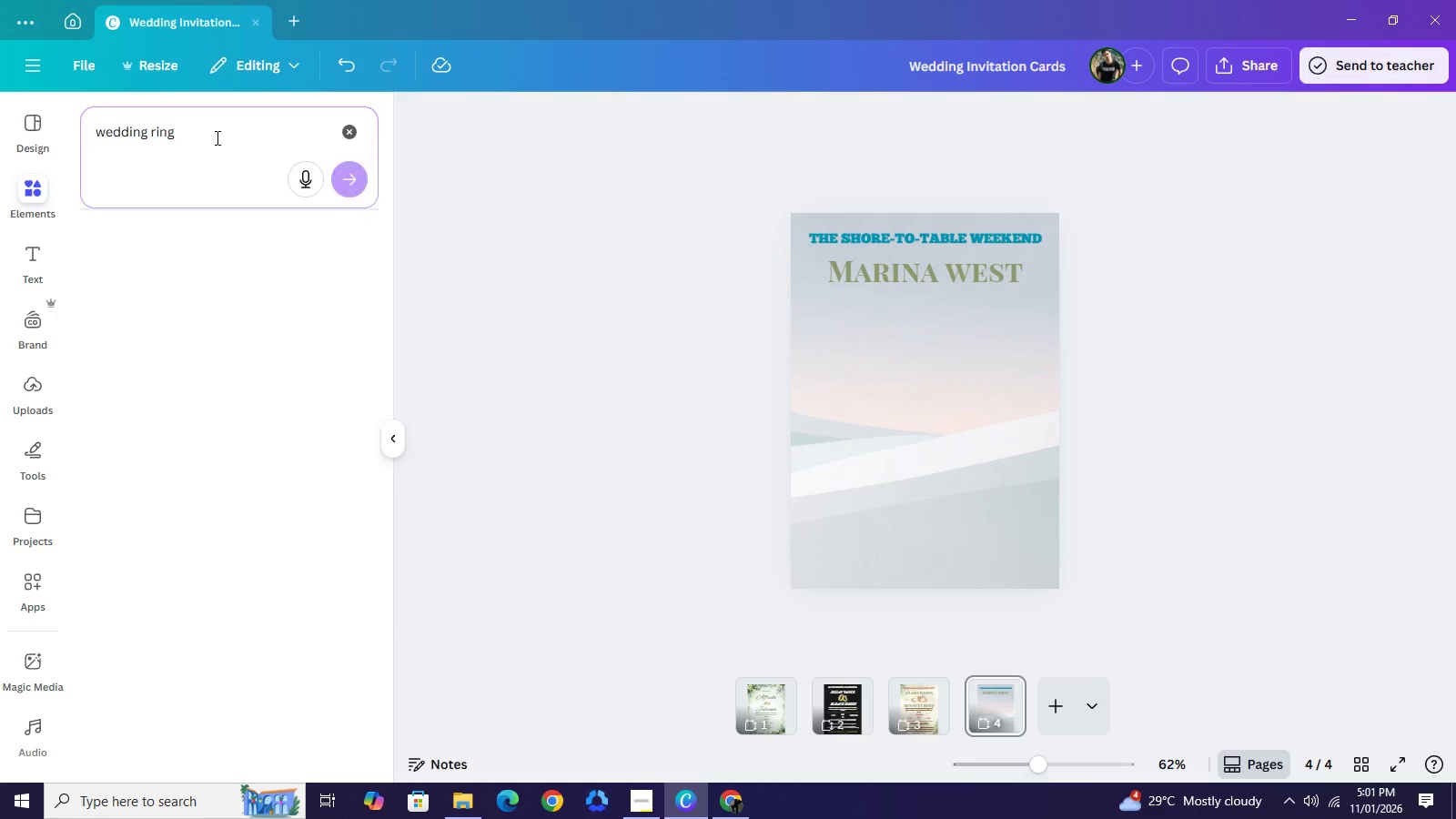 
key(Enter)
 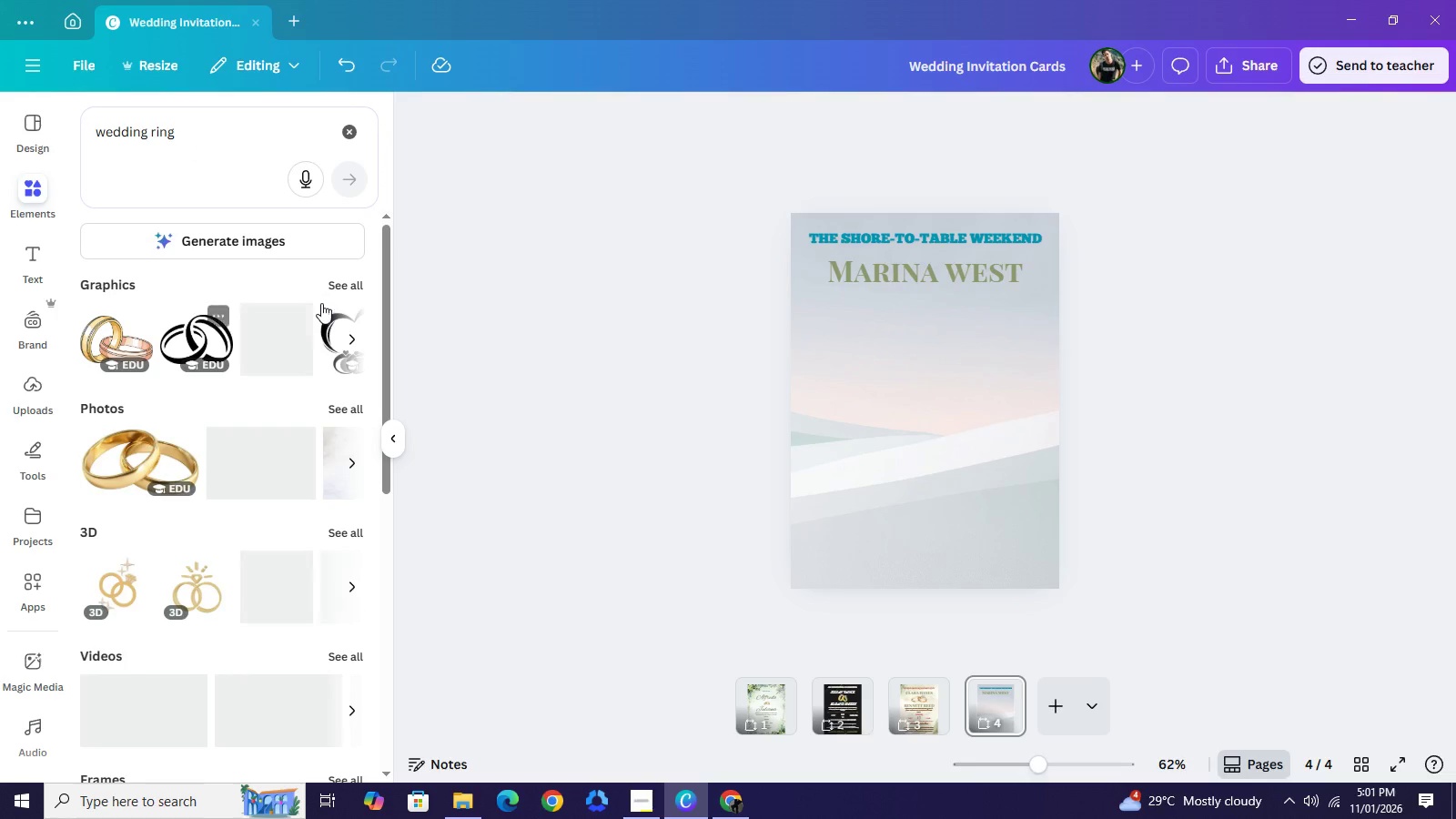 
left_click([330, 292])
 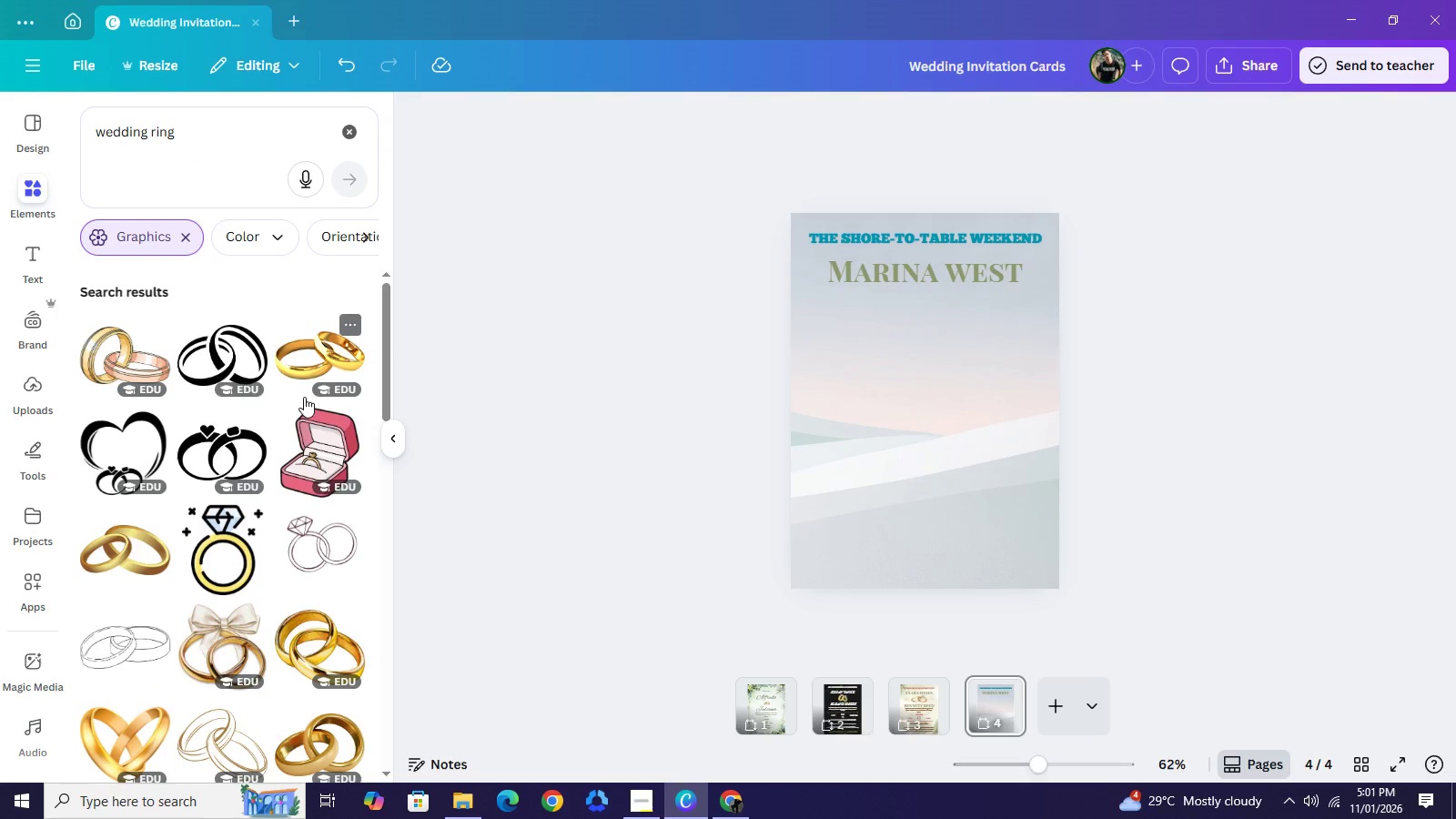 
scroll: coordinate [297, 411], scroll_direction: down, amount: 6.0
 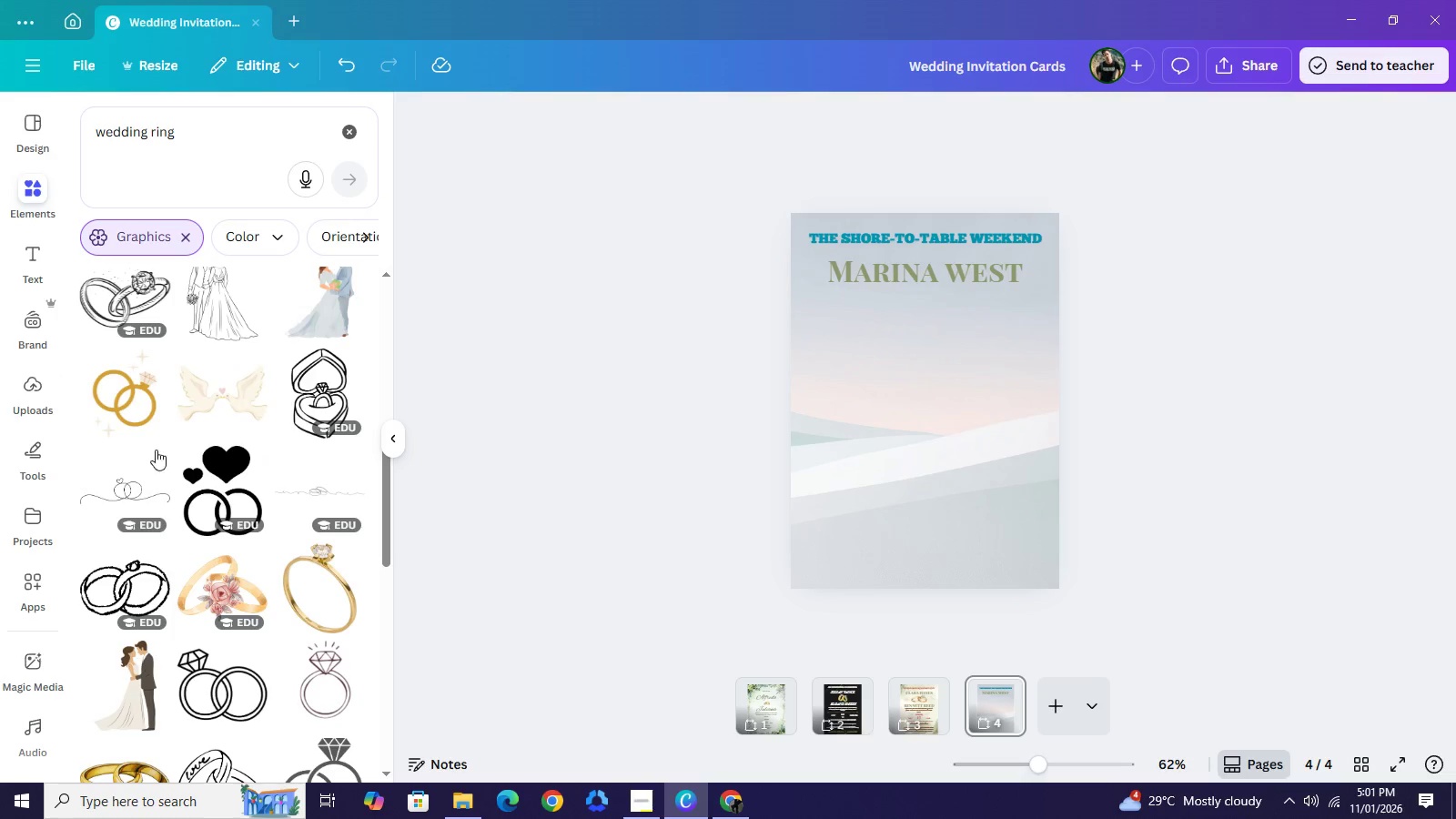 
left_click([136, 490])
 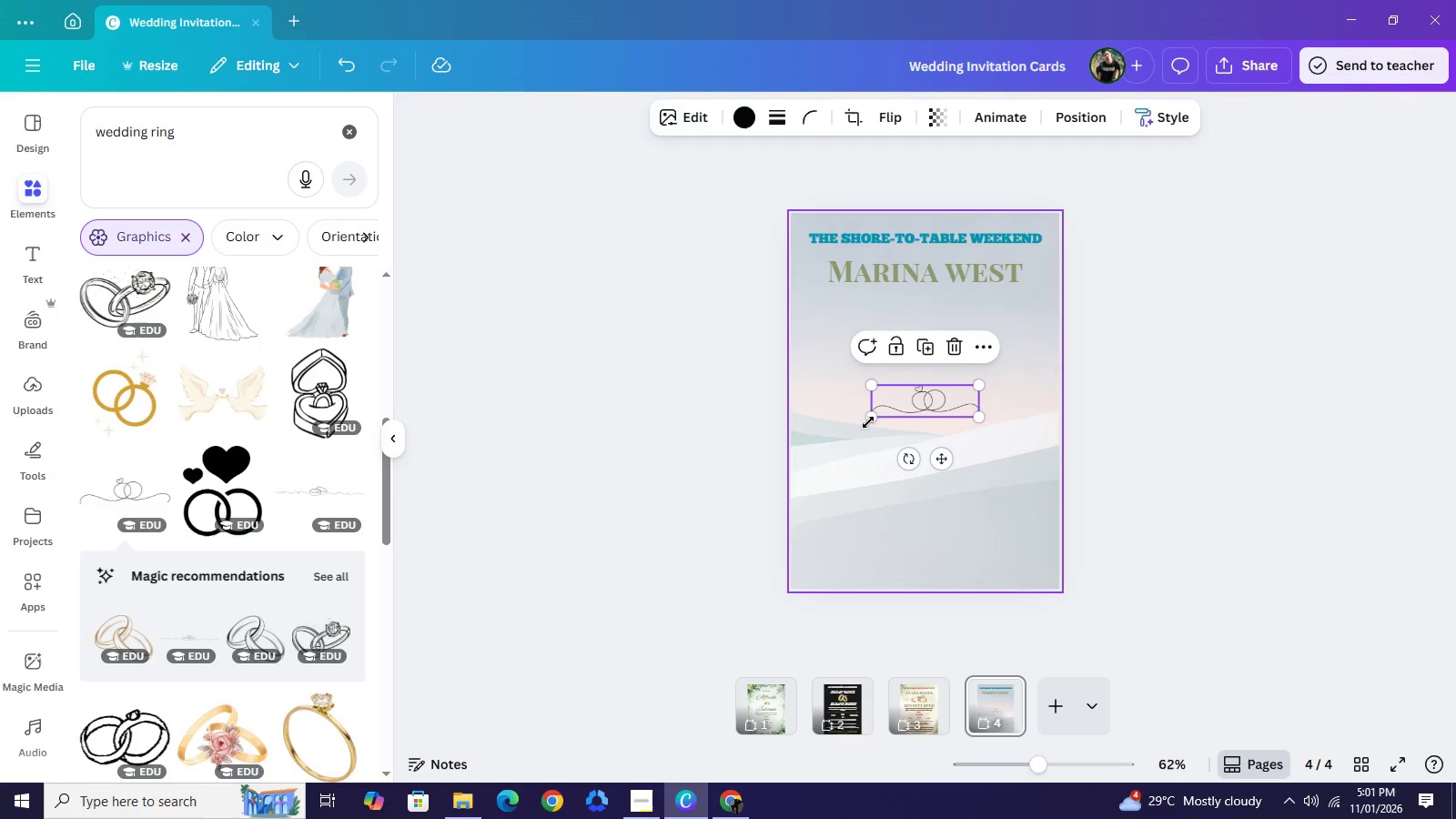 
left_click_drag(start_coordinate=[868, 420], to_coordinate=[728, 511])
 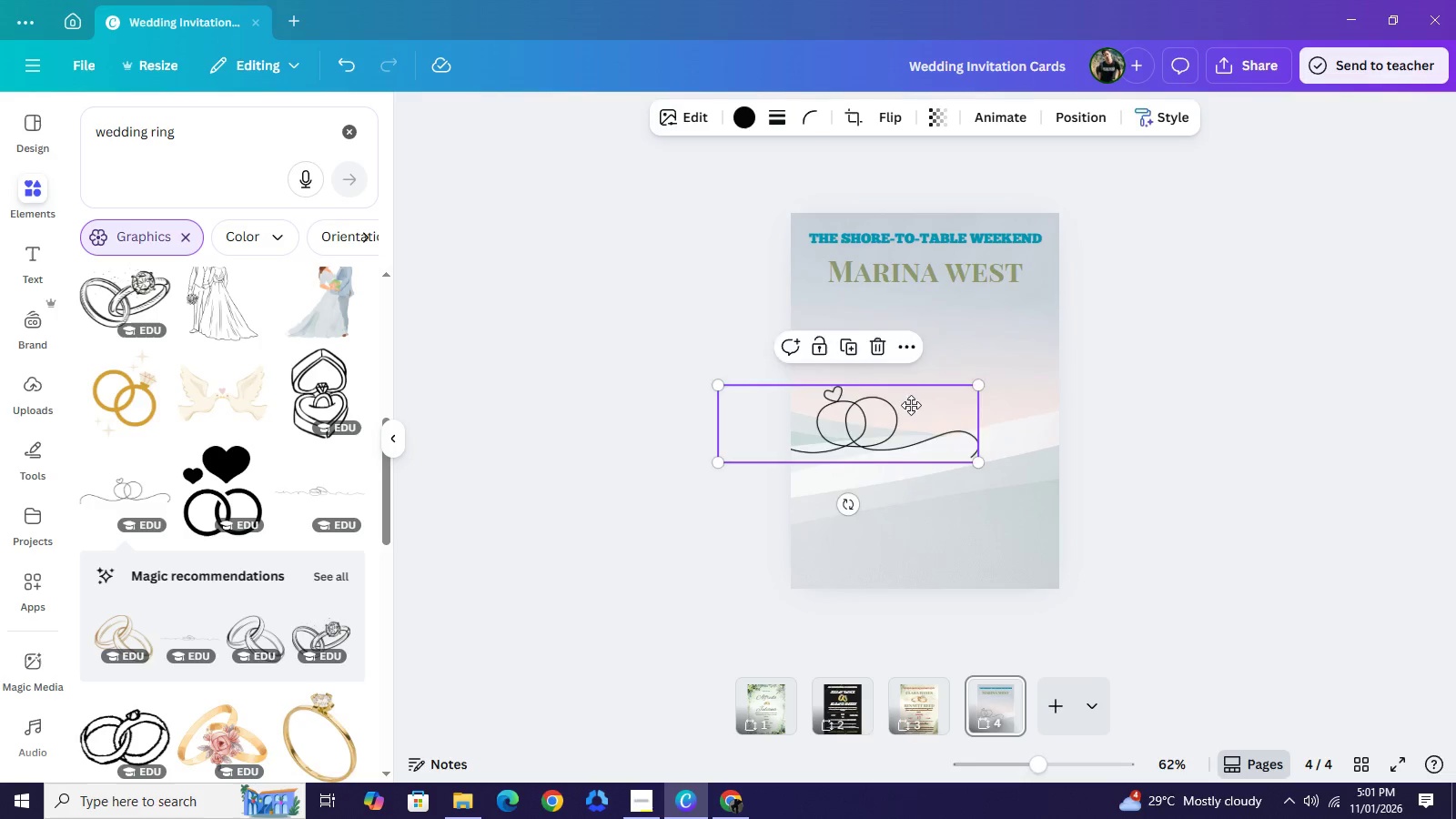 
left_click_drag(start_coordinate=[879, 450], to_coordinate=[945, 361])
 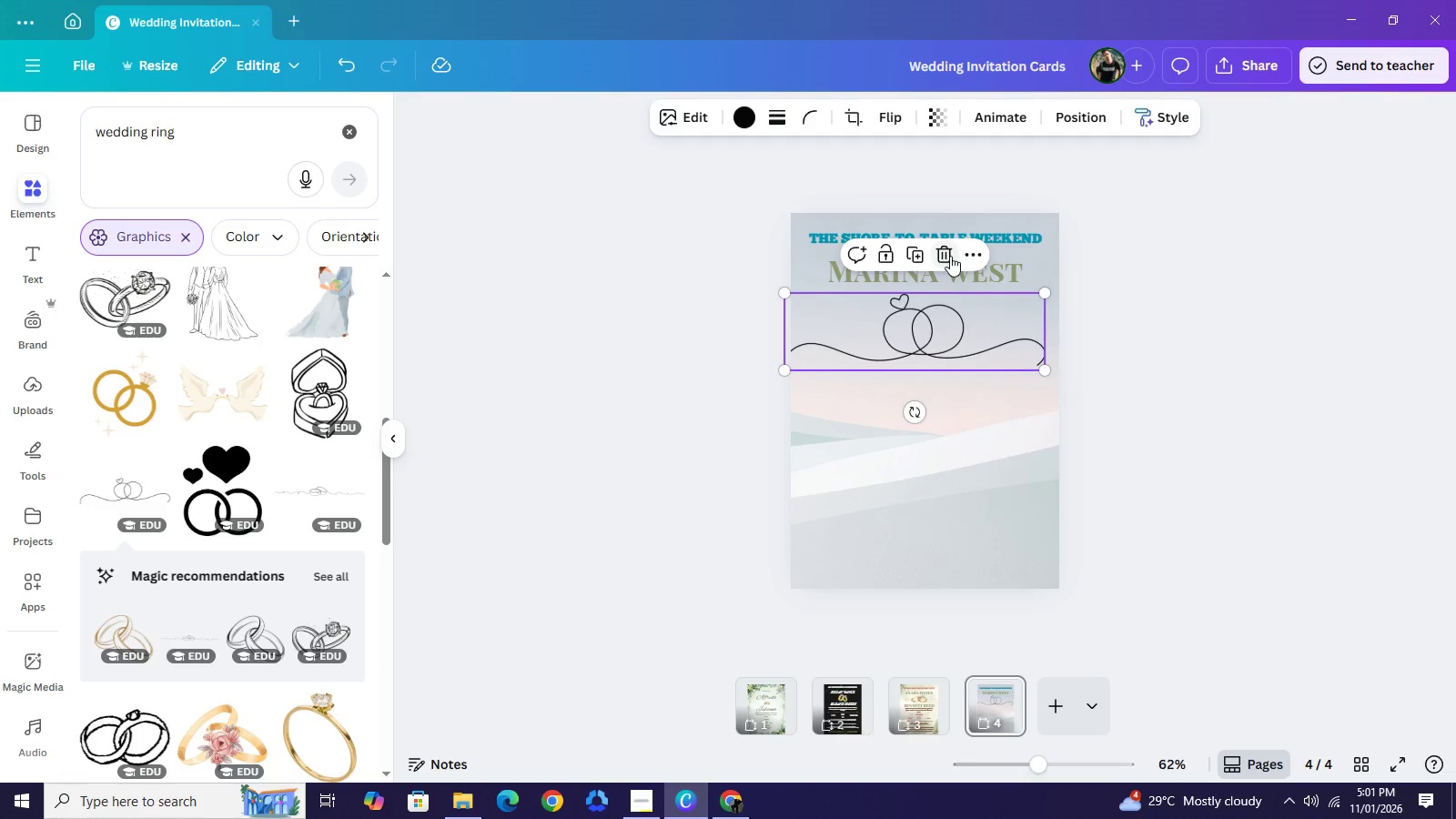 
left_click([950, 256])
 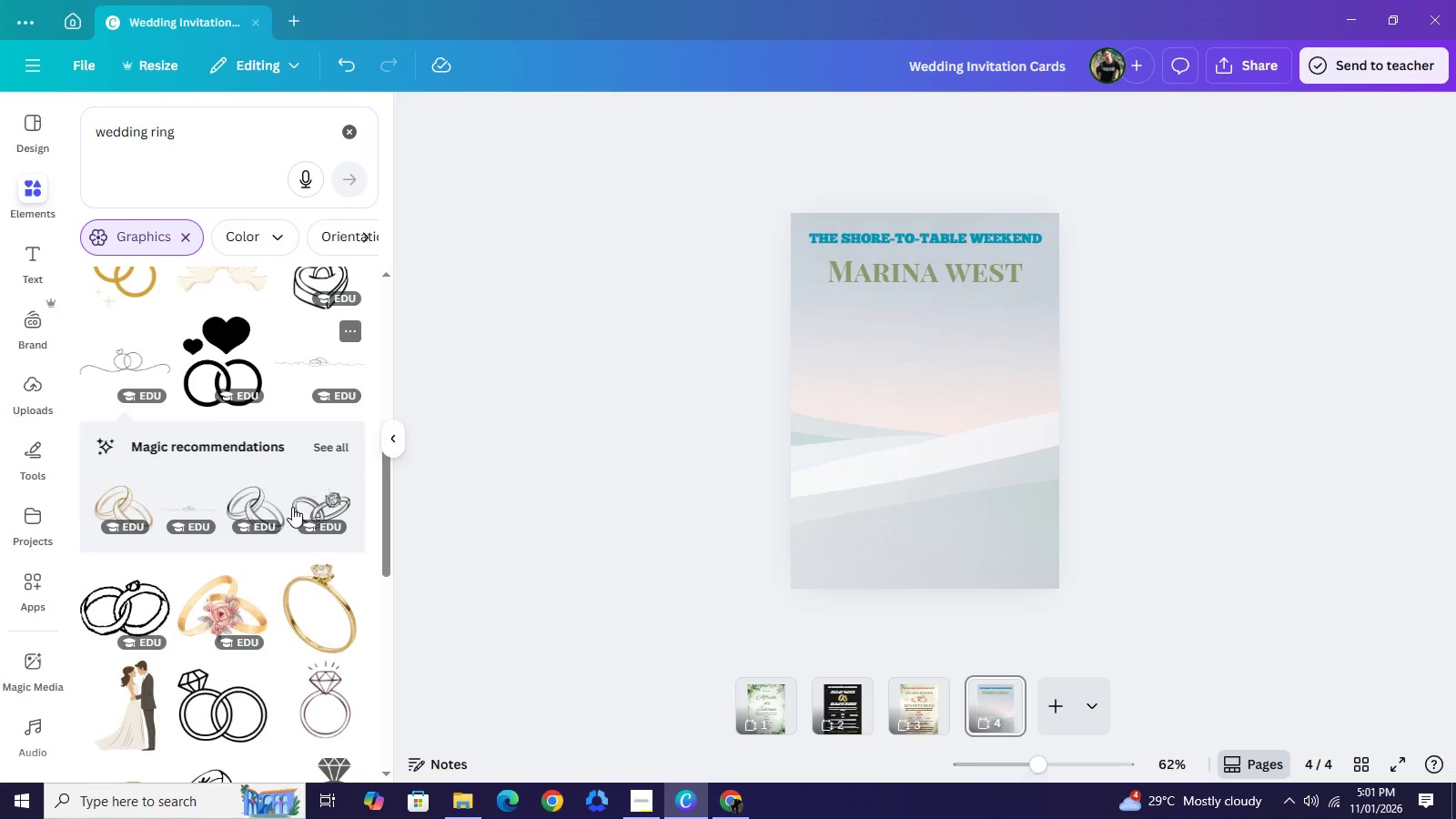 
scroll: coordinate [288, 511], scroll_direction: down, amount: 6.0
 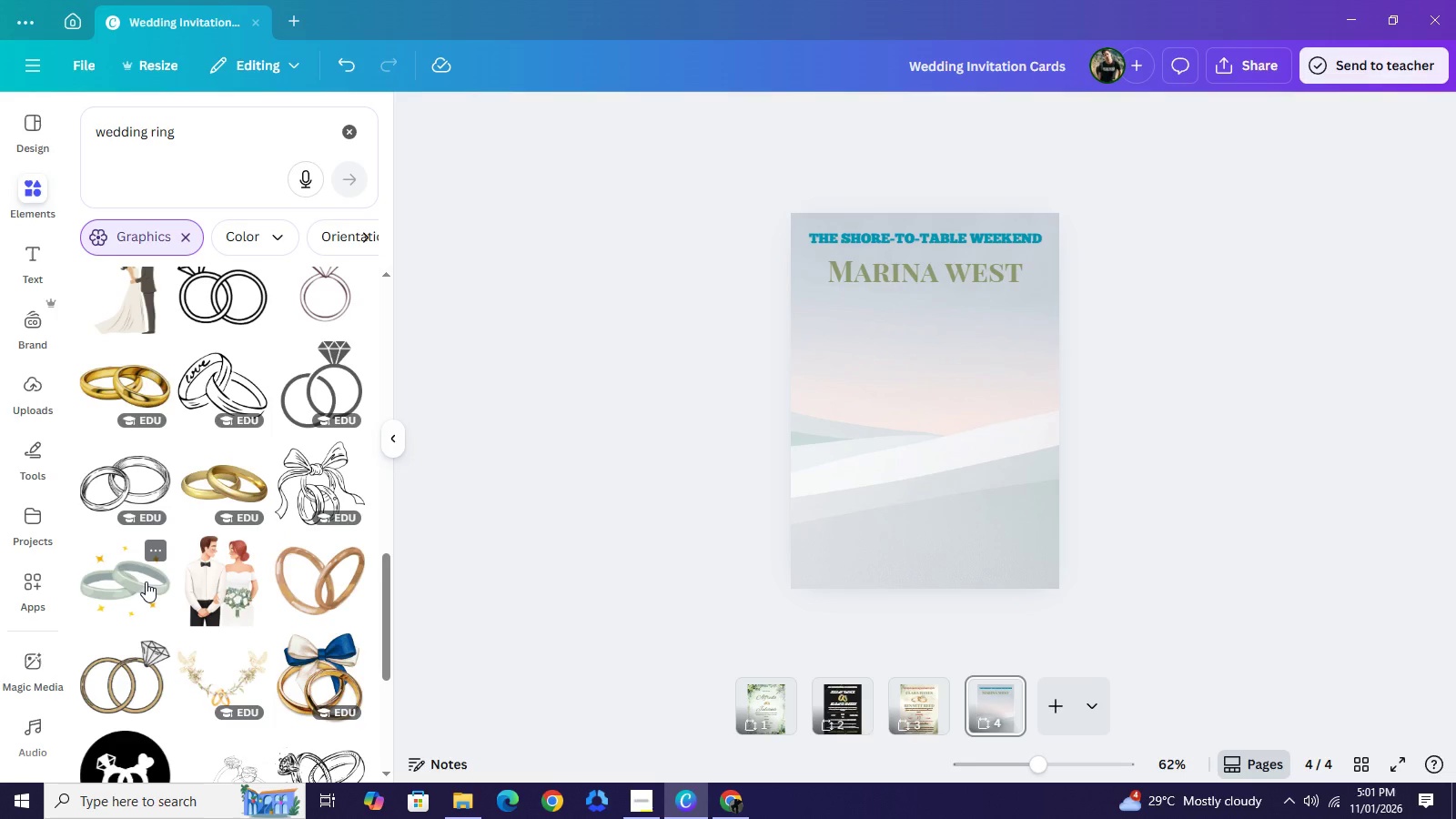 
left_click([146, 581])
 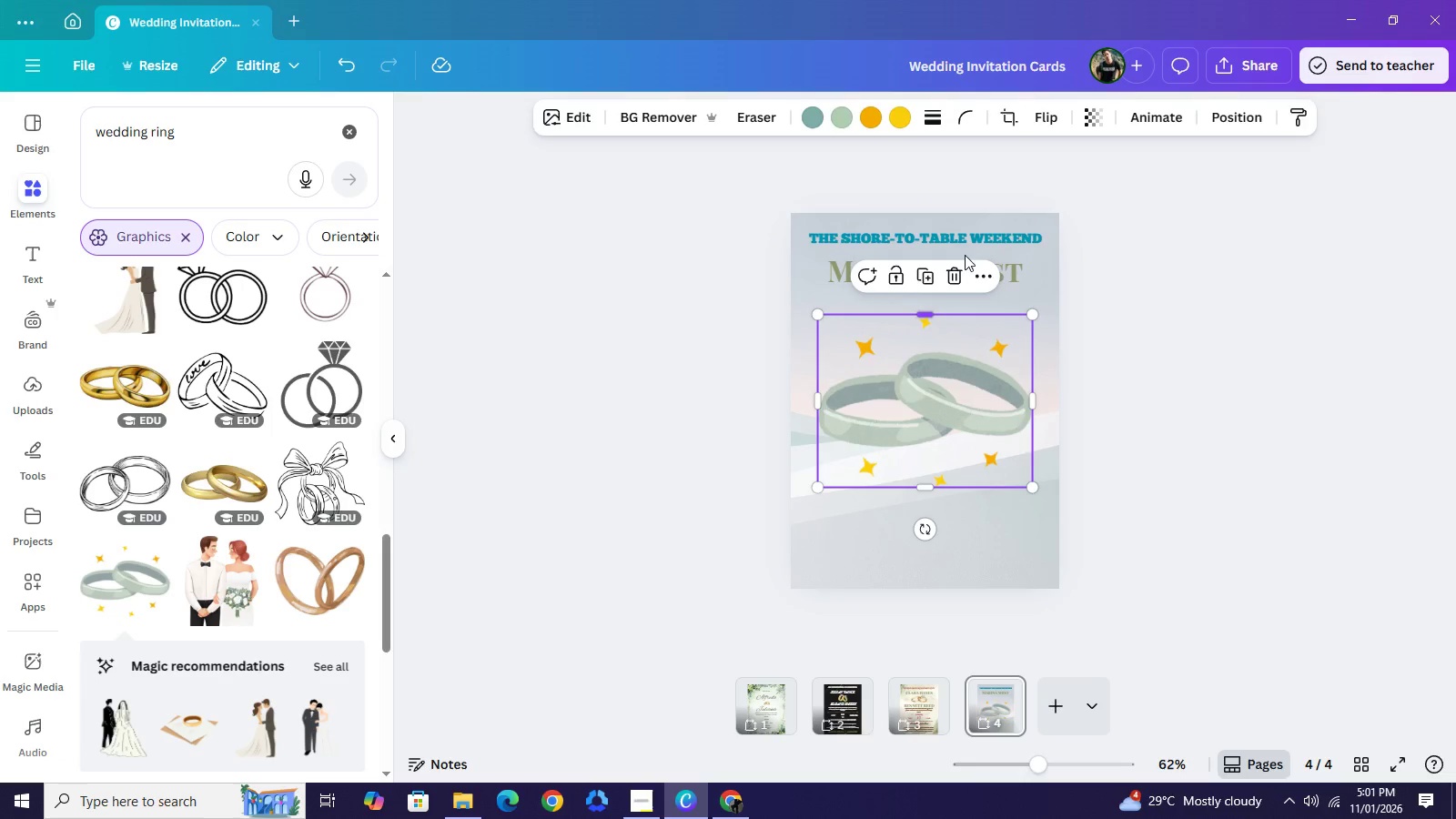 
left_click([954, 274])
 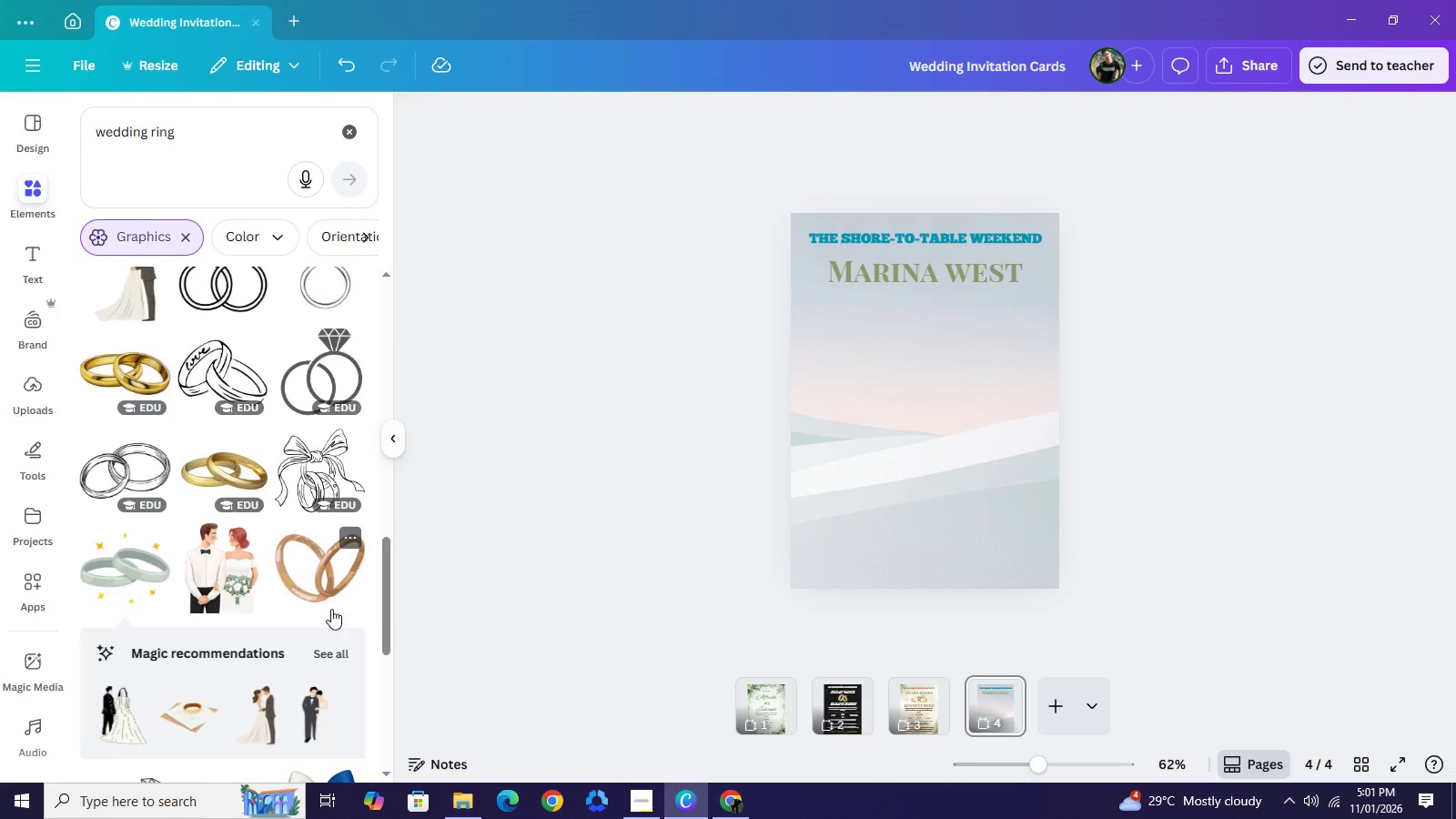 
scroll: coordinate [327, 607], scroll_direction: down, amount: 2.0
 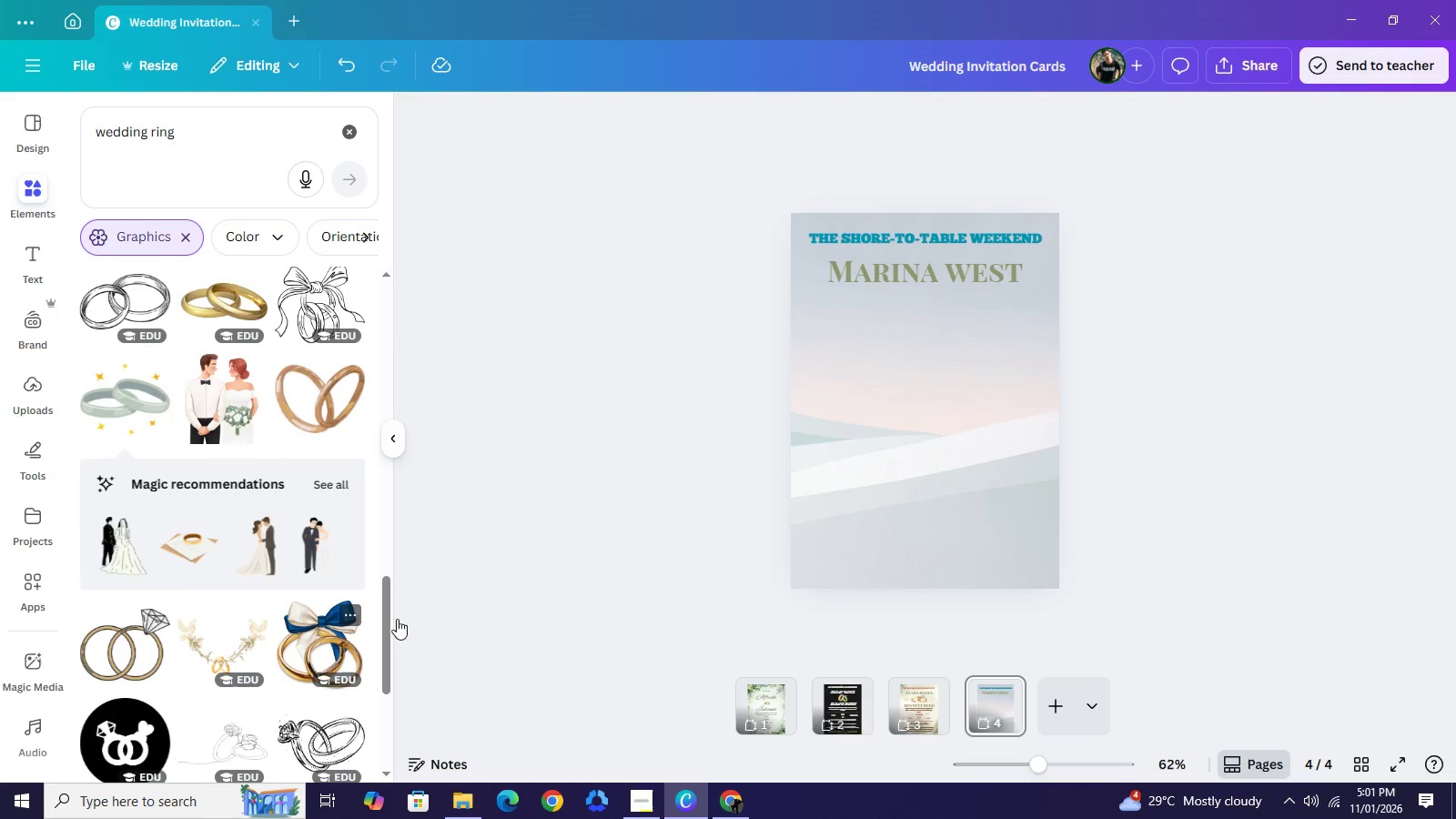 
left_click([324, 647])
 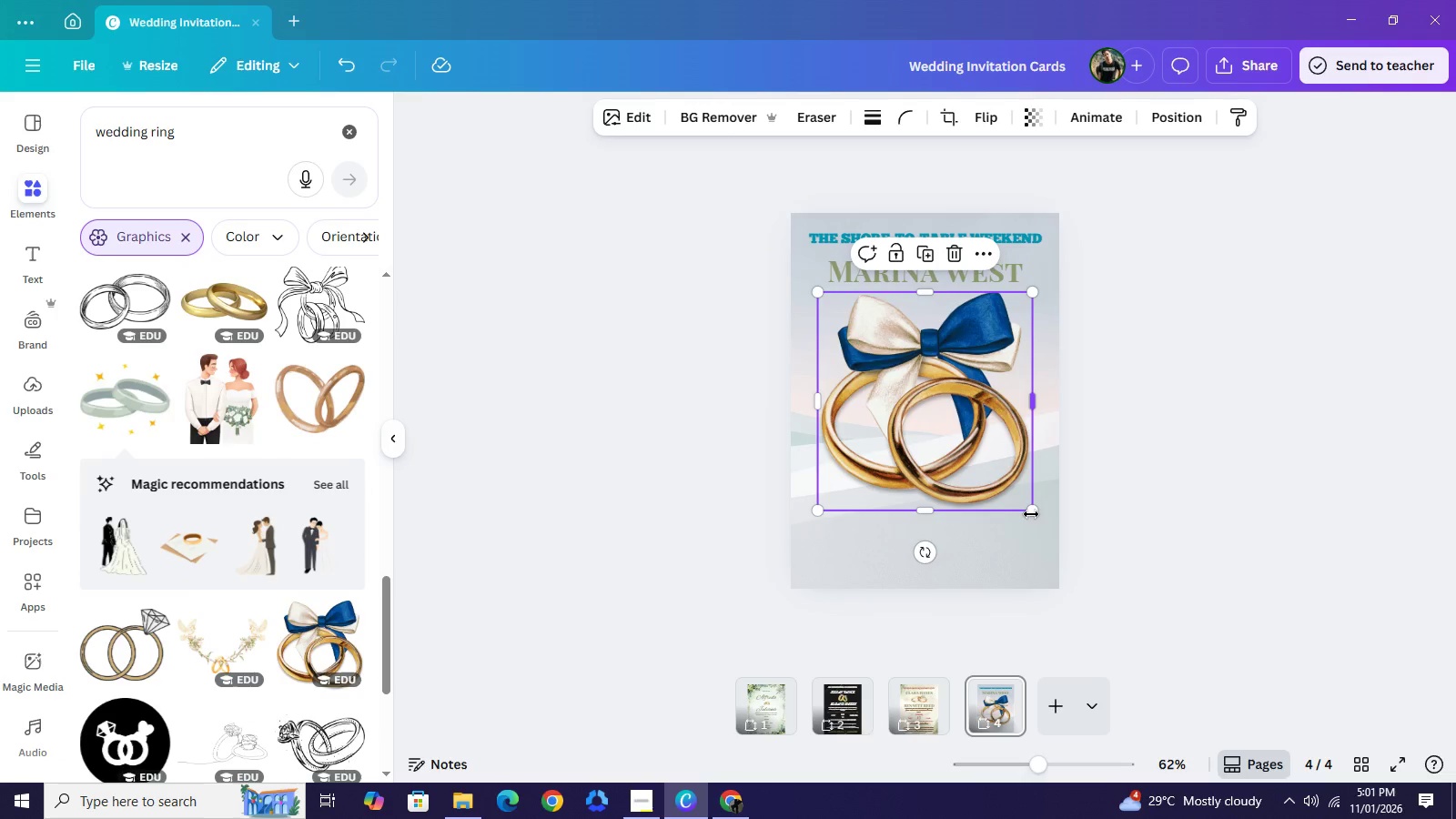 
left_click_drag(start_coordinate=[1036, 515], to_coordinate=[880, 387])
 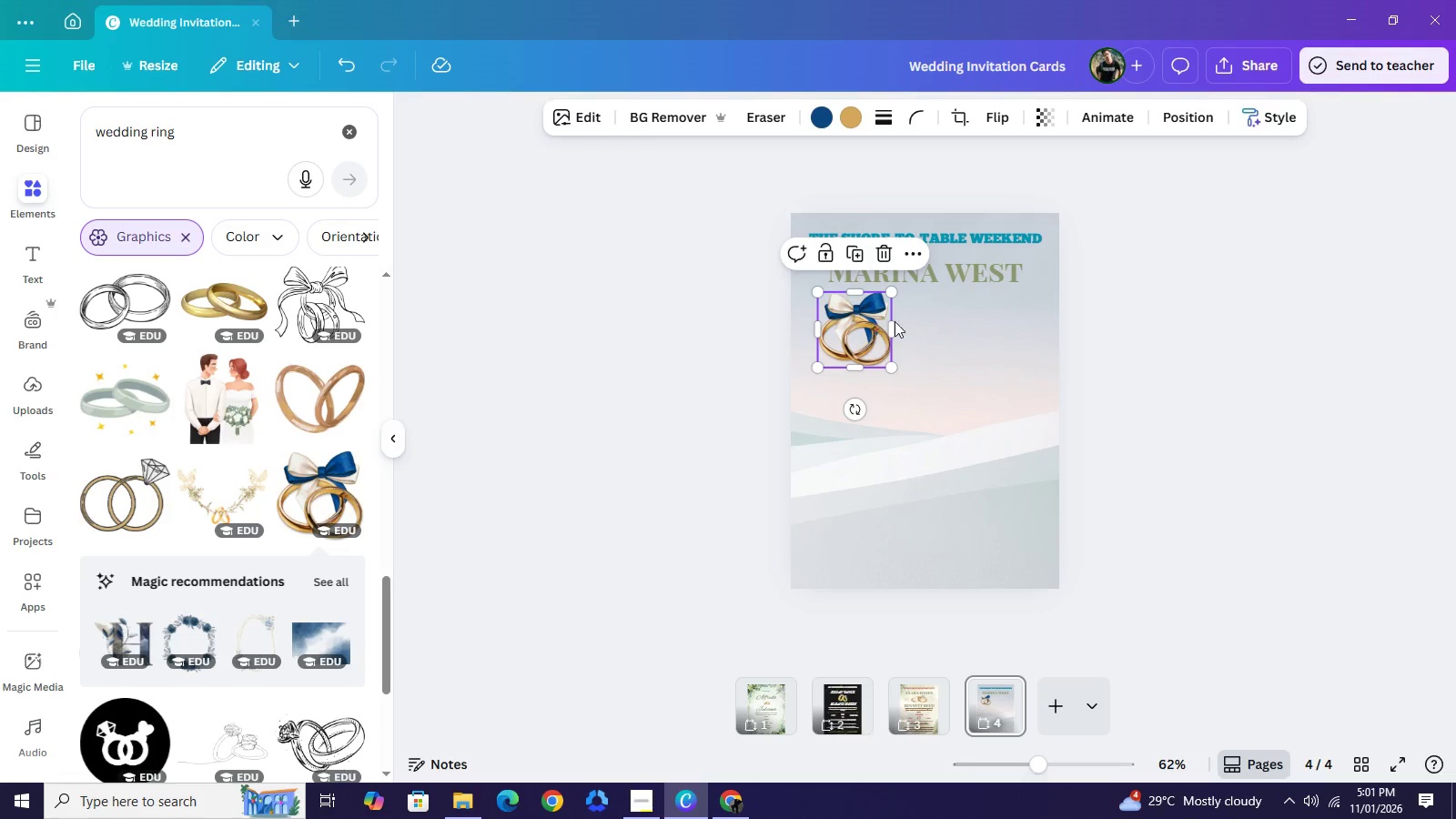 
left_click_drag(start_coordinate=[864, 327], to_coordinate=[937, 325])
 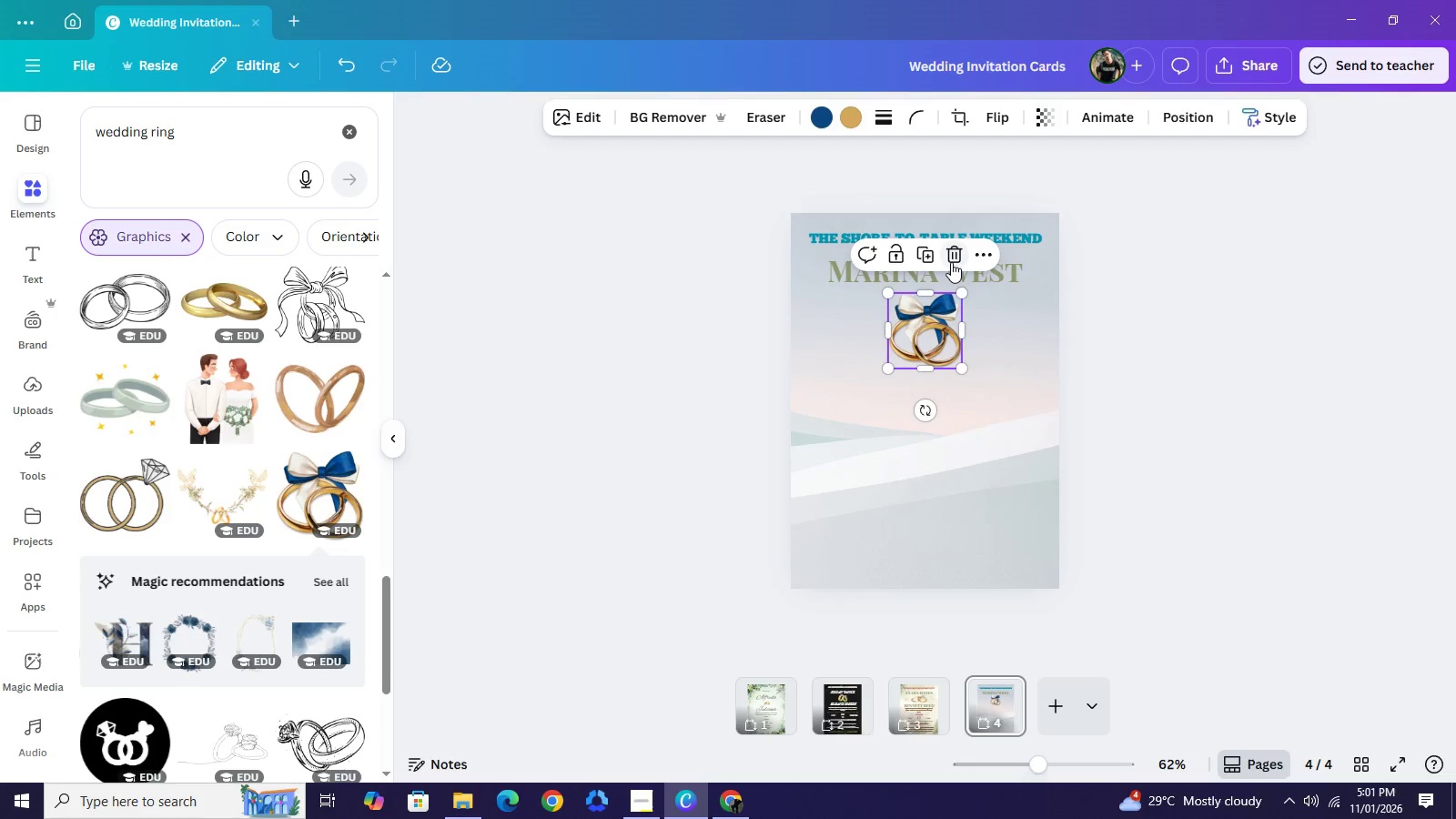 
left_click([951, 262])
 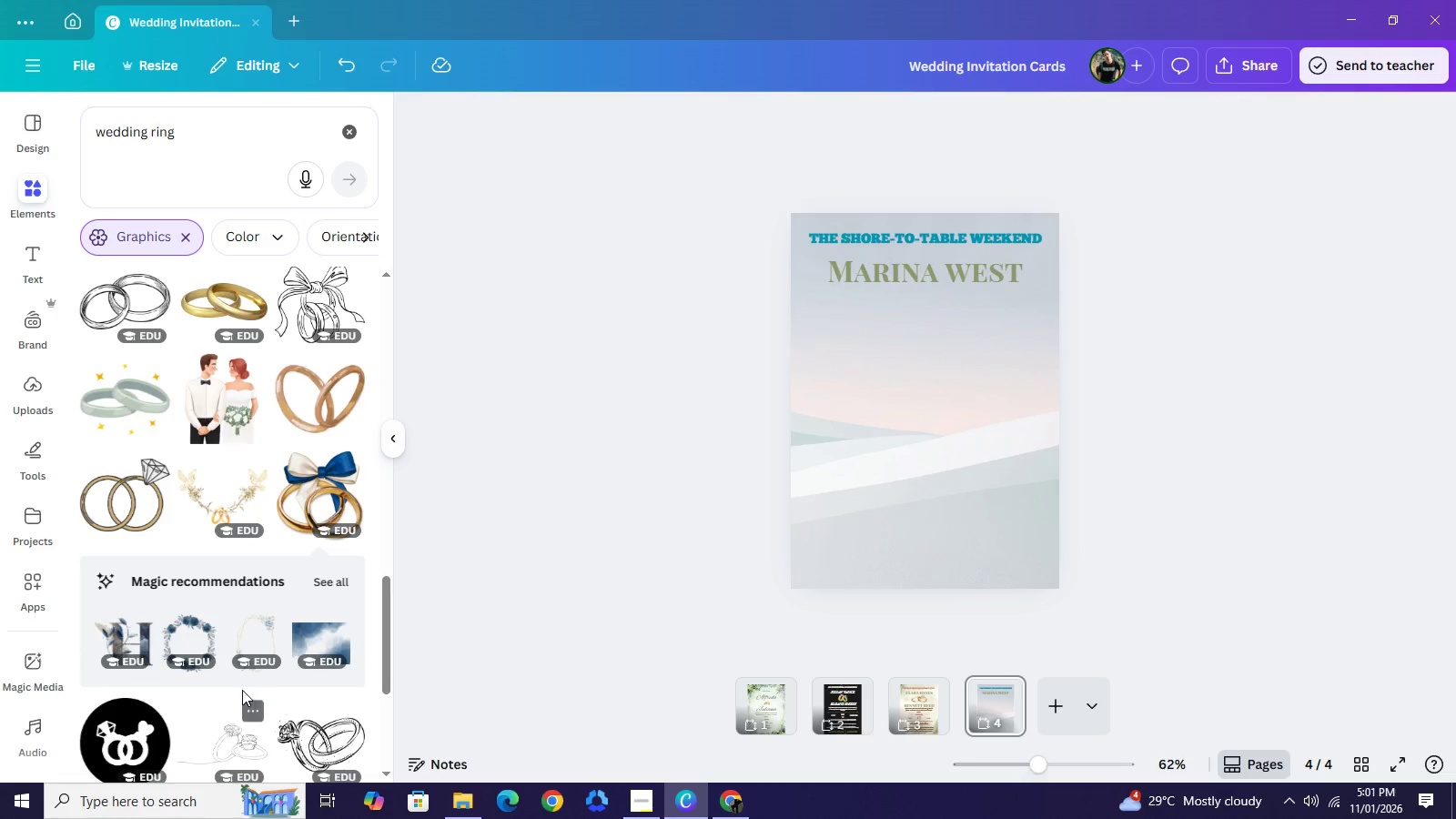 
scroll: coordinate [238, 652], scroll_direction: down, amount: 4.0
 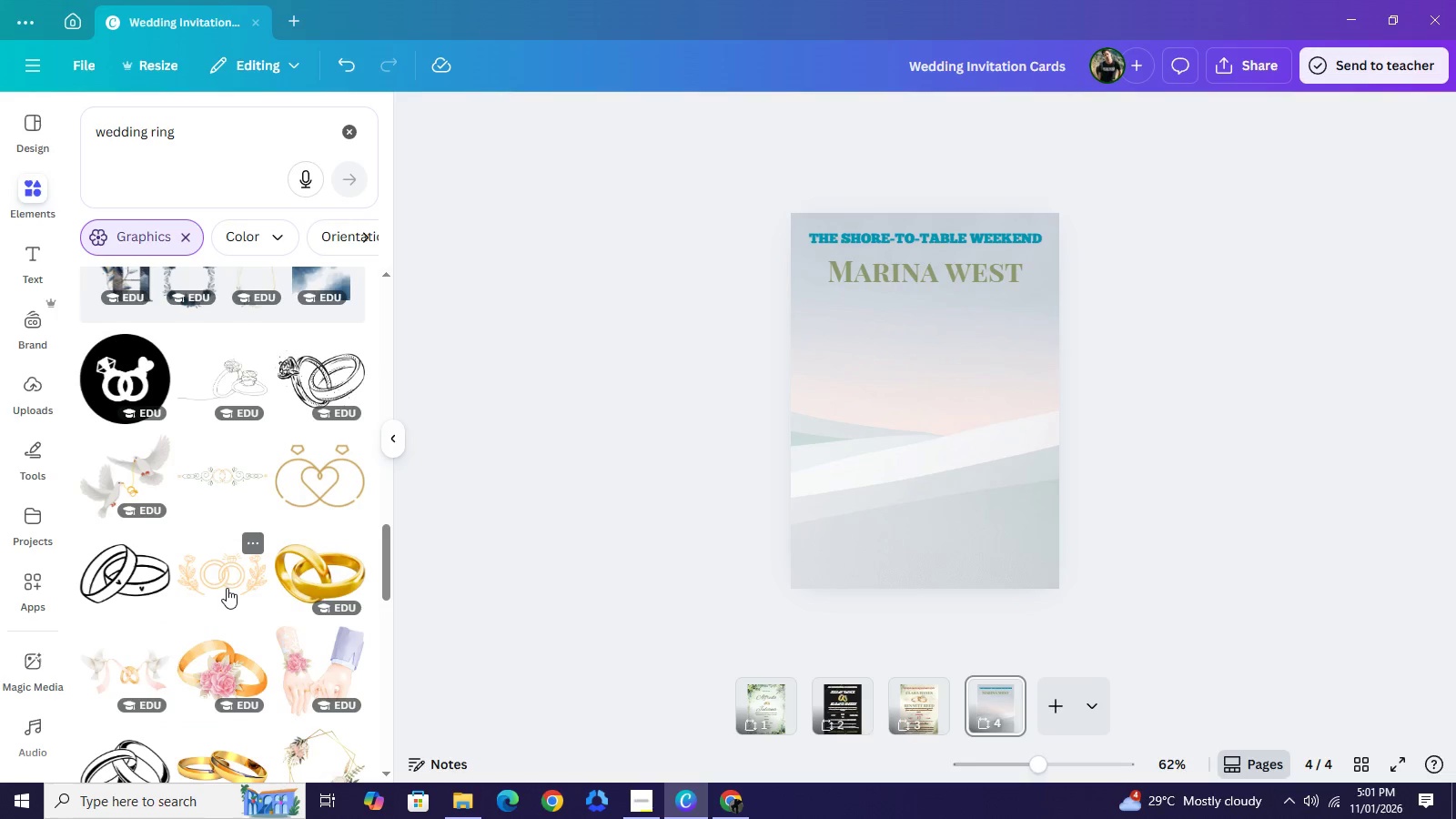 
left_click([227, 581])
 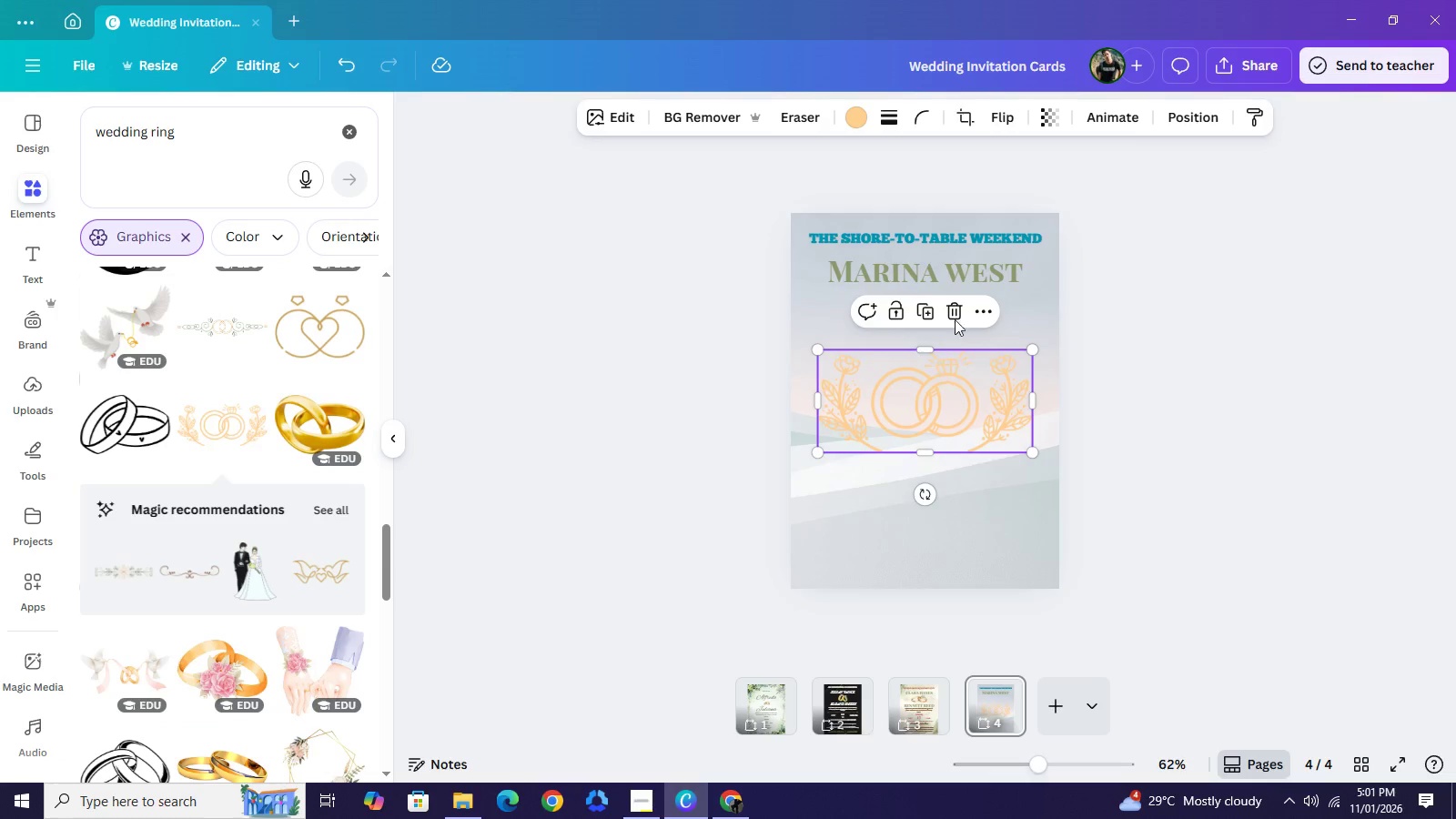 
left_click([958, 308])
 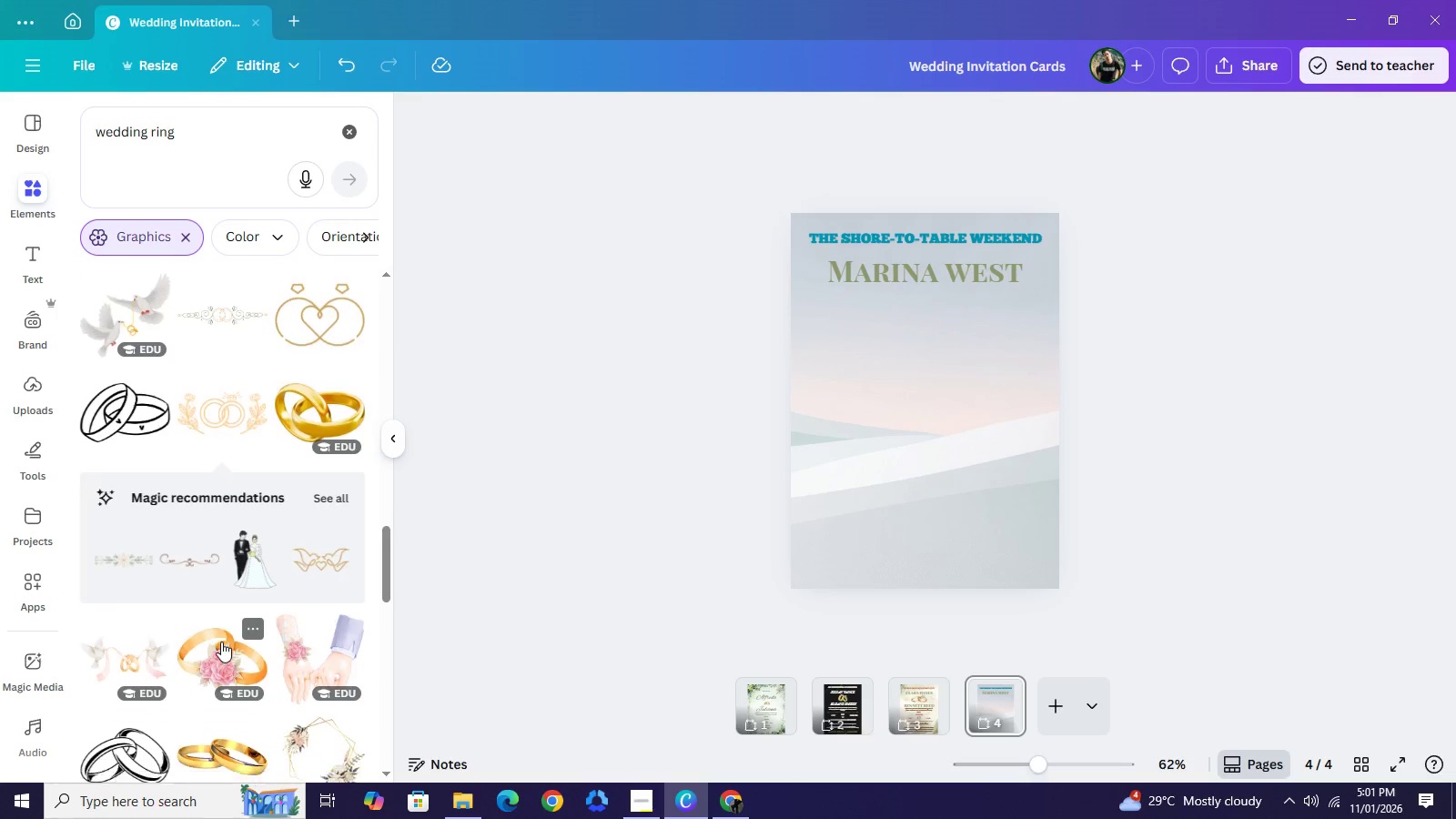 
scroll: coordinate [221, 642], scroll_direction: down, amount: 1.0
 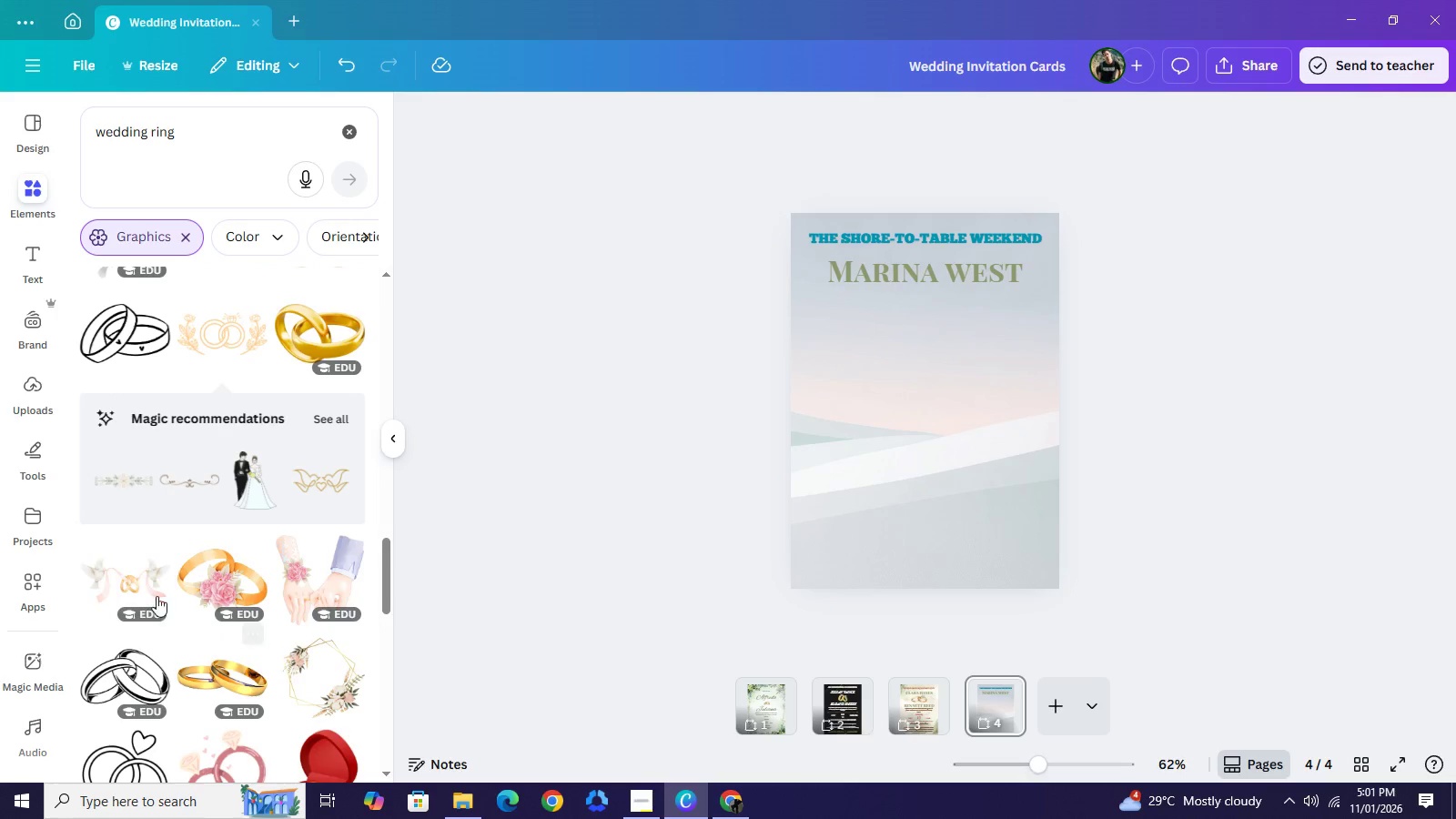 
left_click([147, 585])
 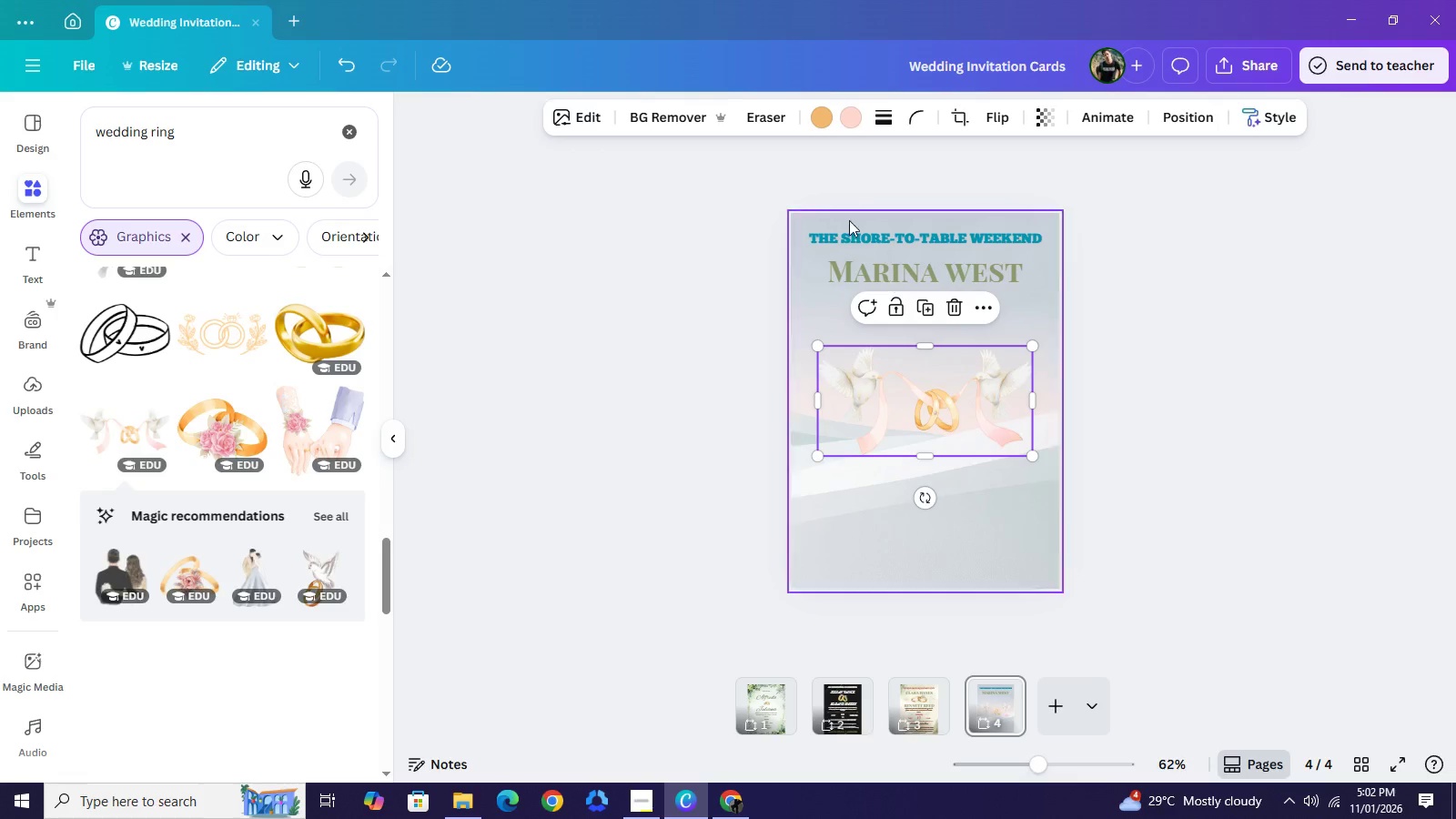 
left_click([816, 122])
 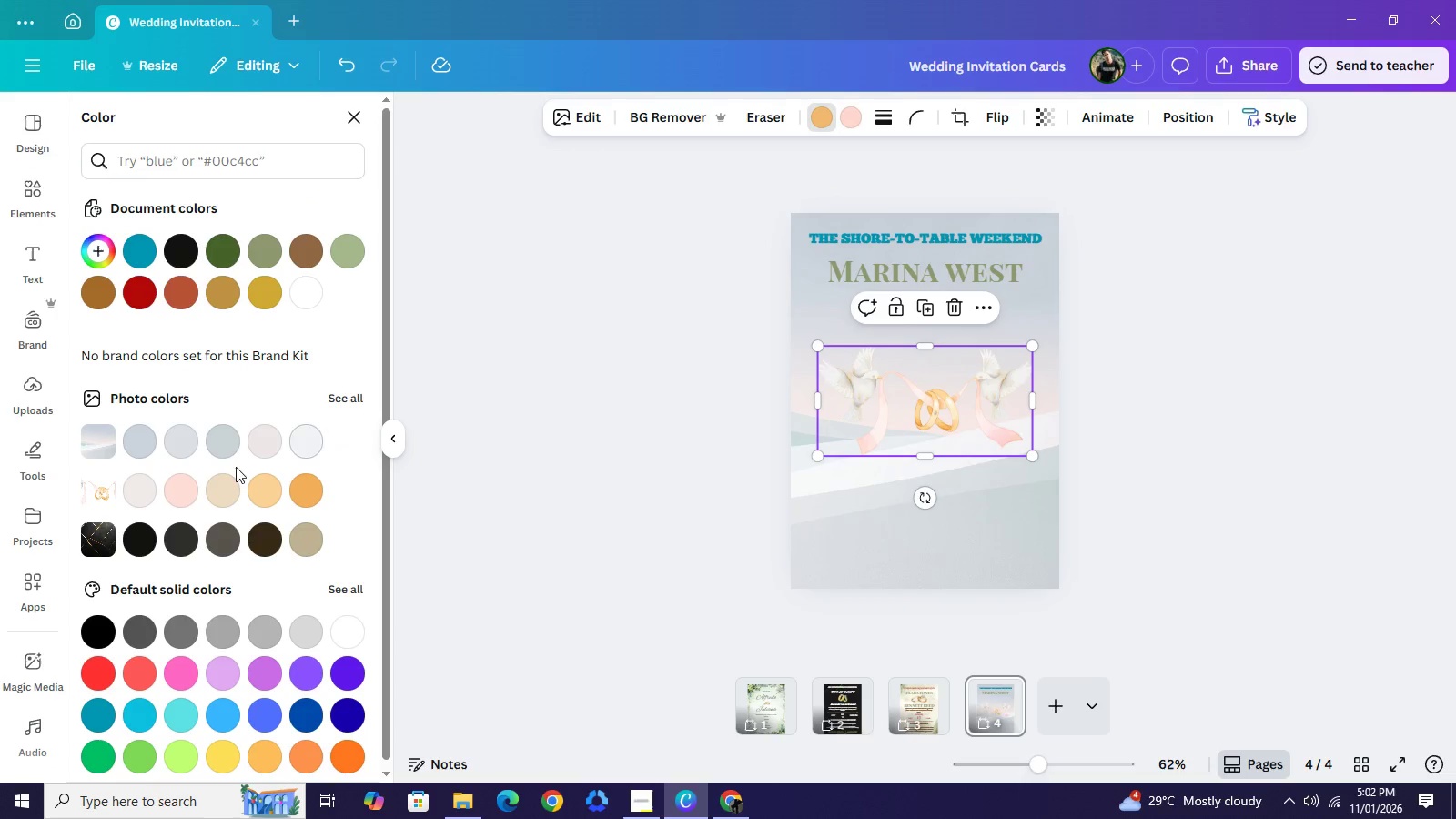 
left_click([231, 440])
 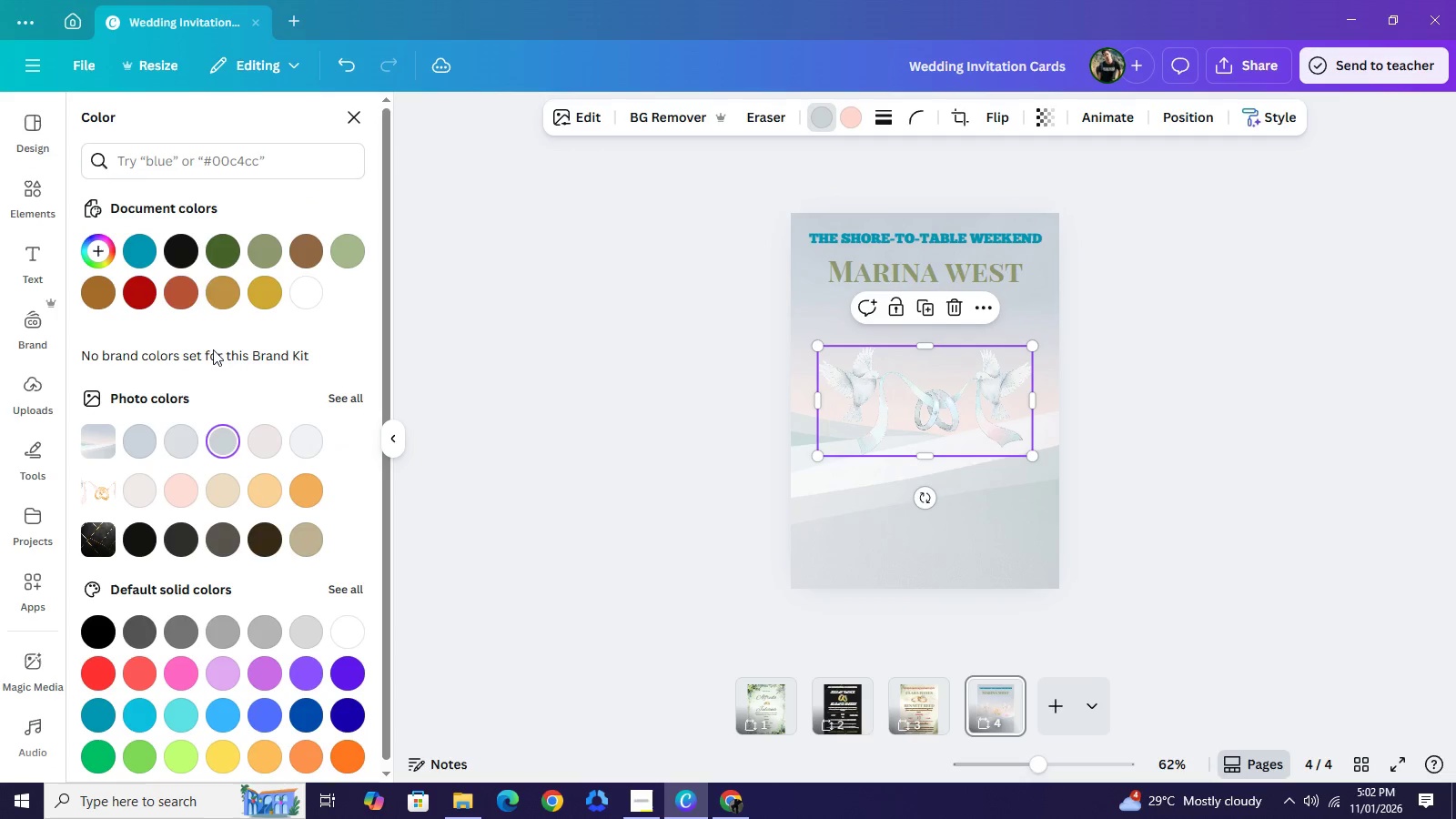 
left_click([147, 247])
 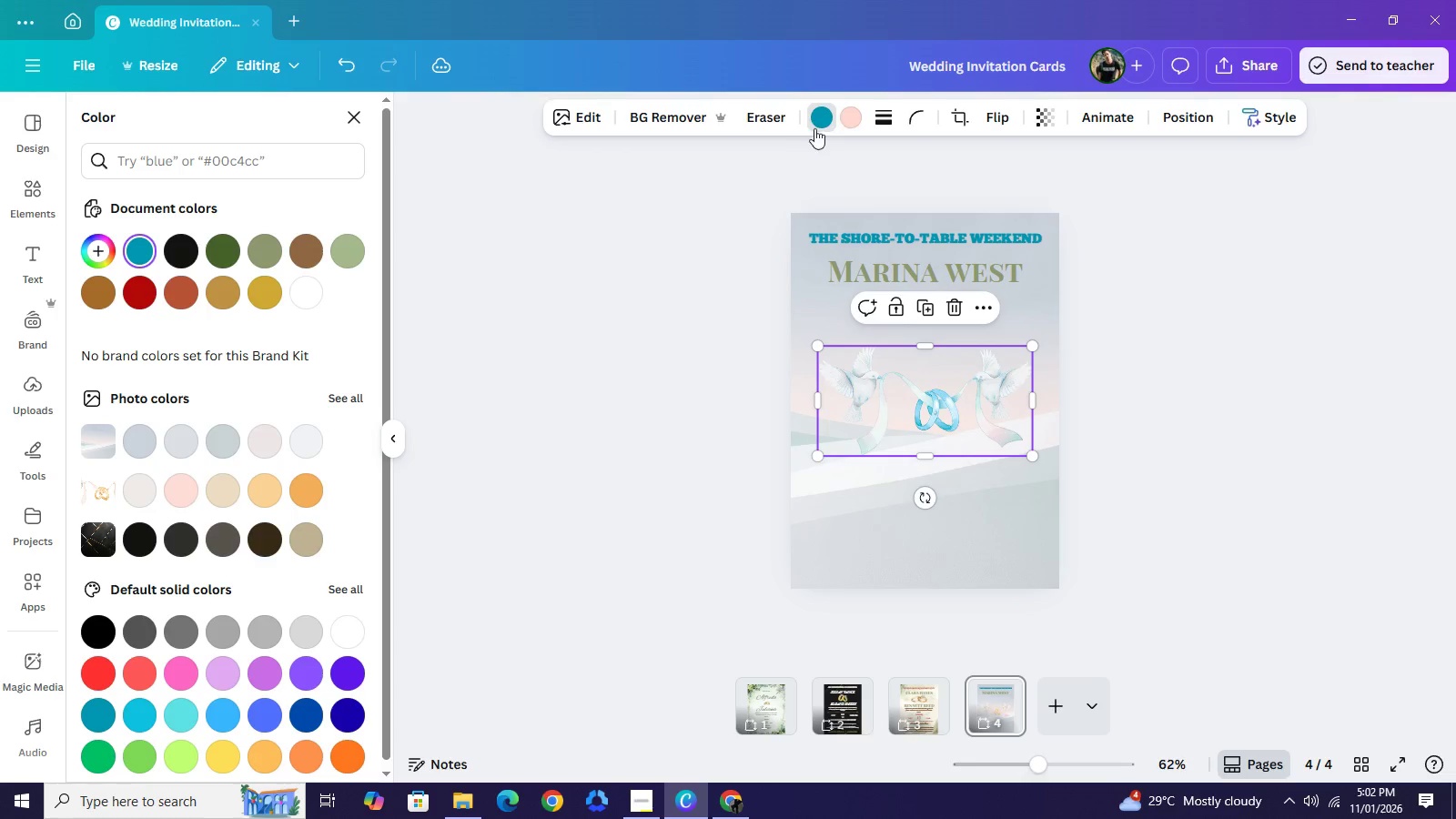 
left_click([851, 120])
 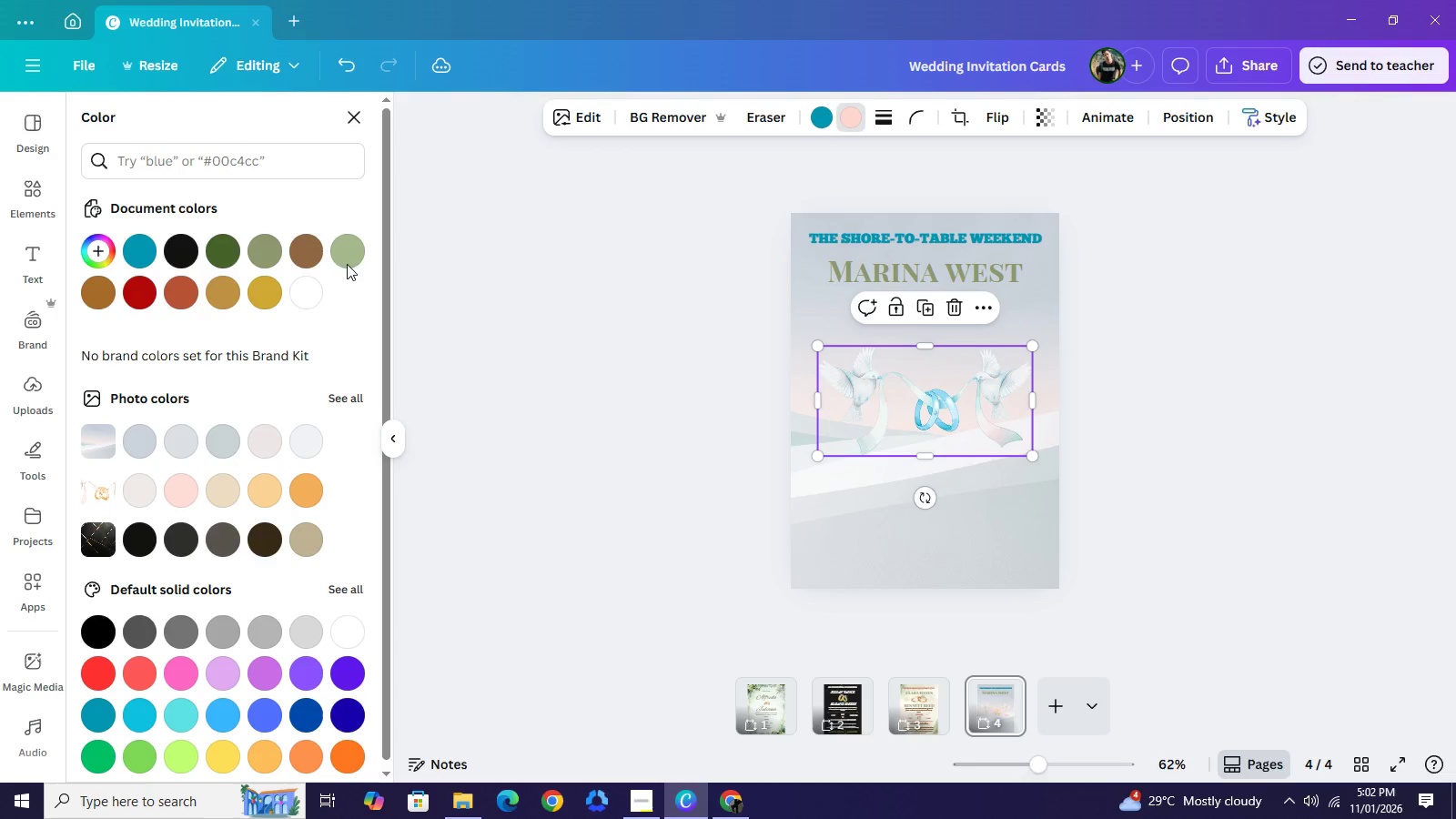 
left_click([351, 256])
 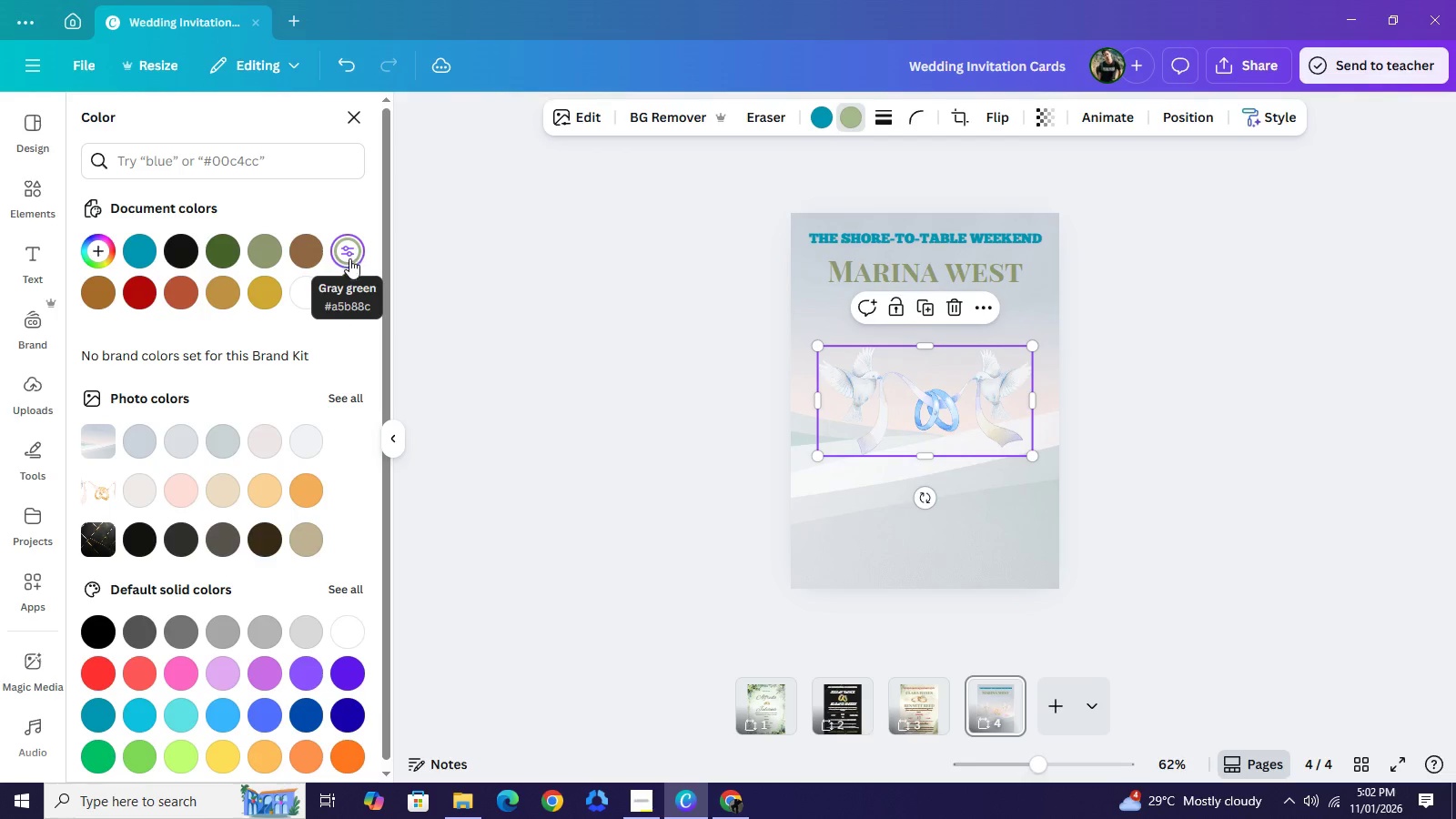 
left_click([308, 296])
 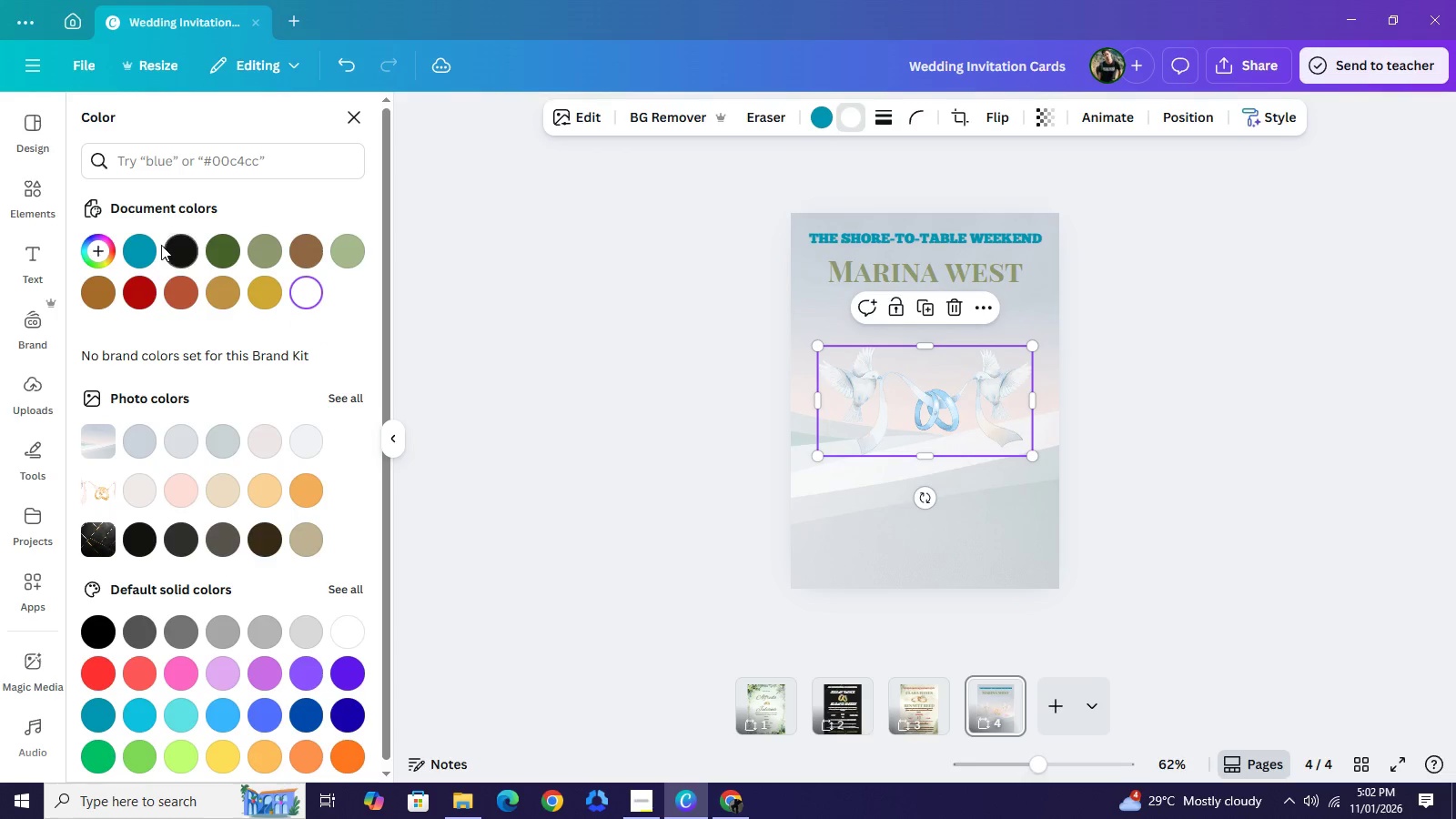 
left_click([179, 251])
 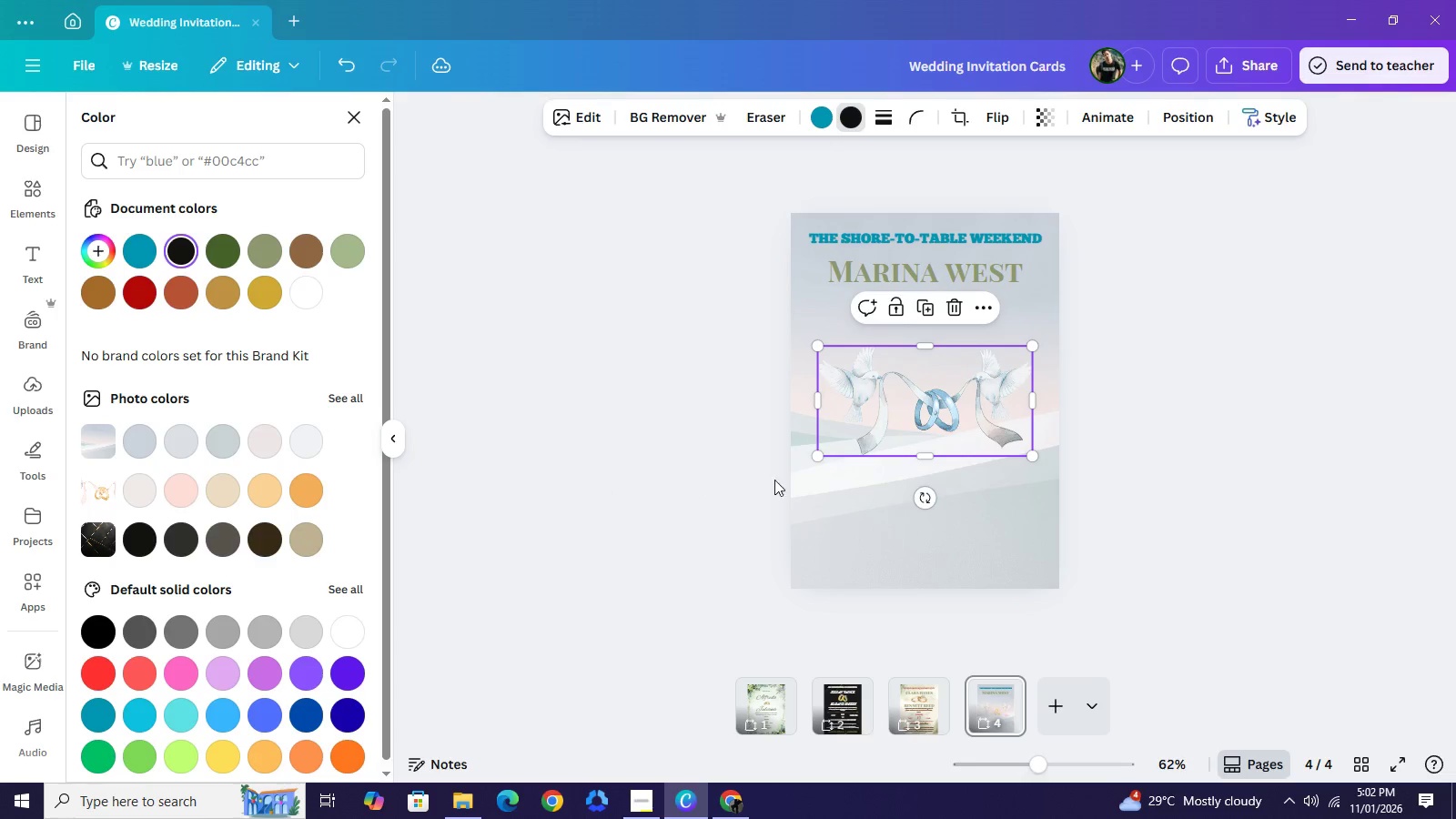 
left_click([1121, 401])
 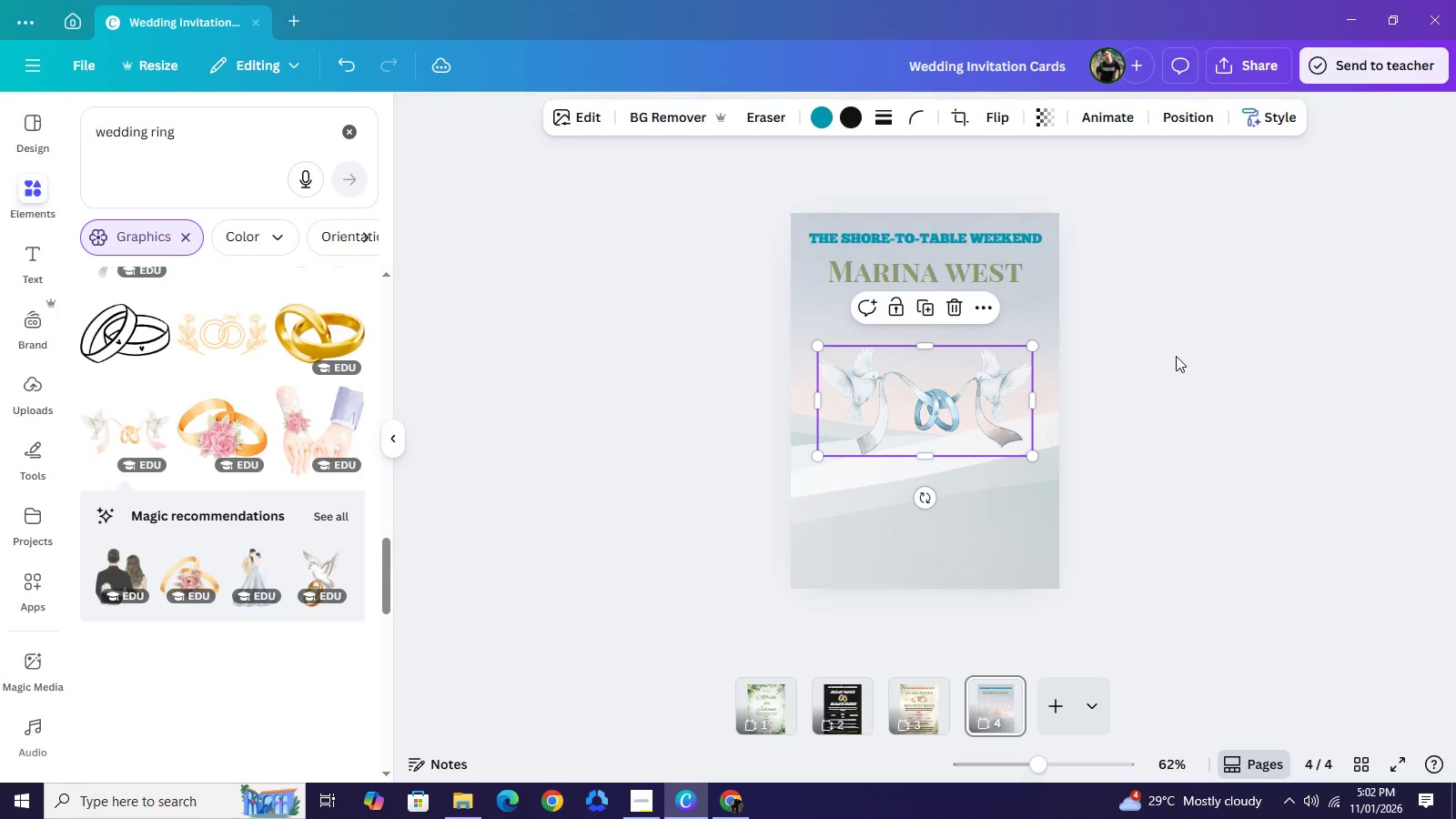 
left_click([1176, 356])
 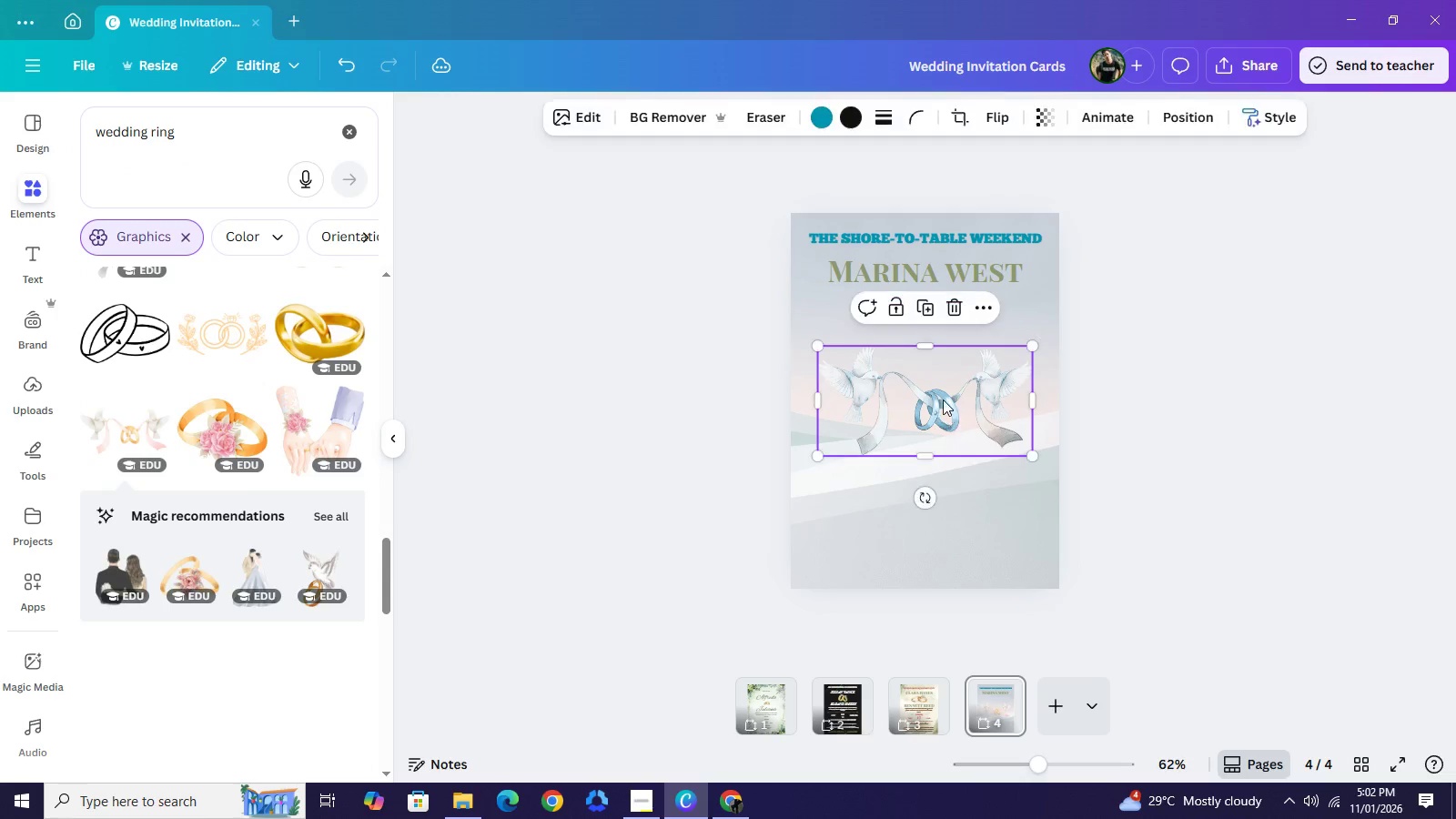 
left_click_drag(start_coordinate=[950, 416], to_coordinate=[945, 373])
 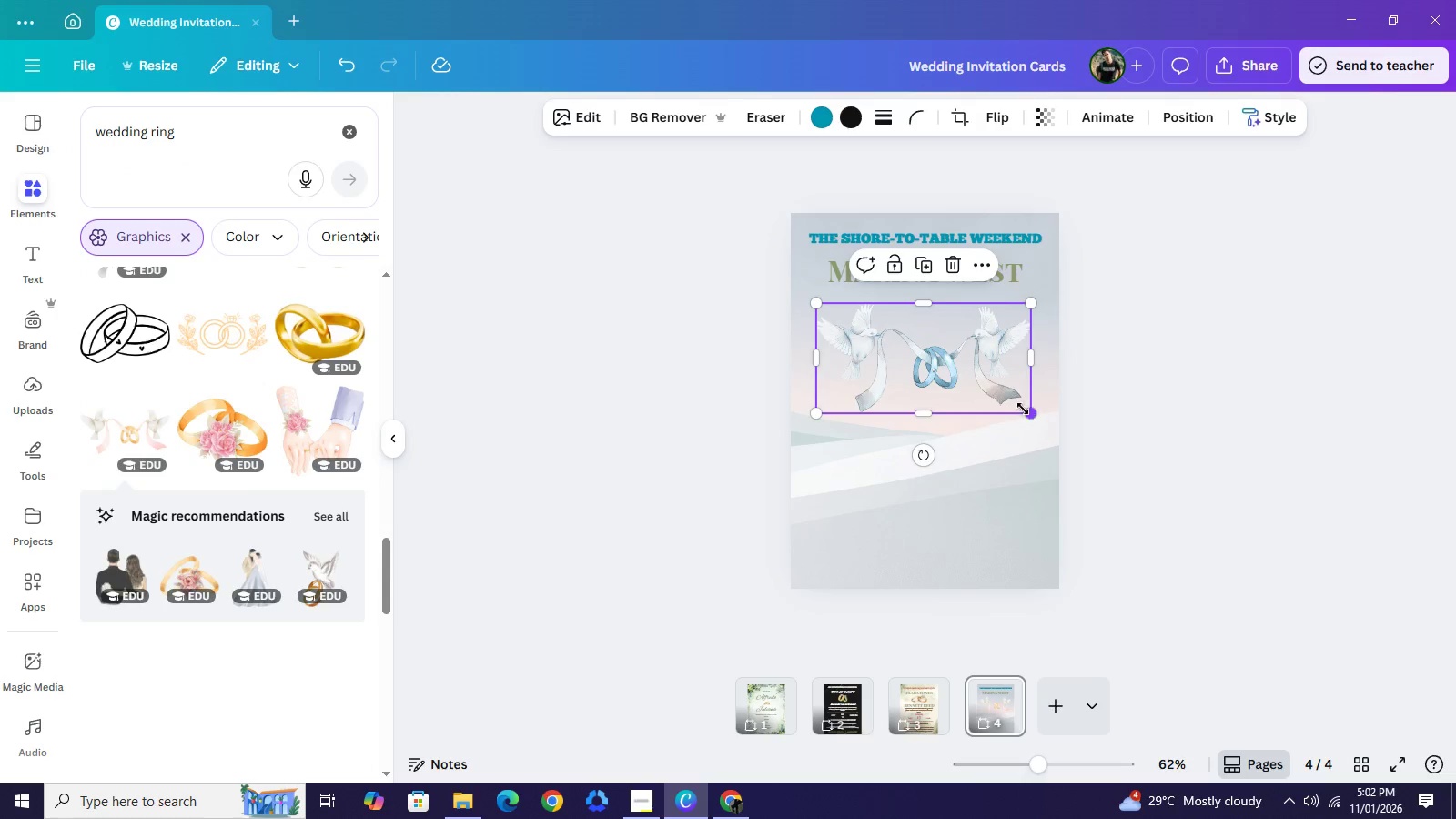 
left_click_drag(start_coordinate=[1031, 414], to_coordinate=[1006, 399])
 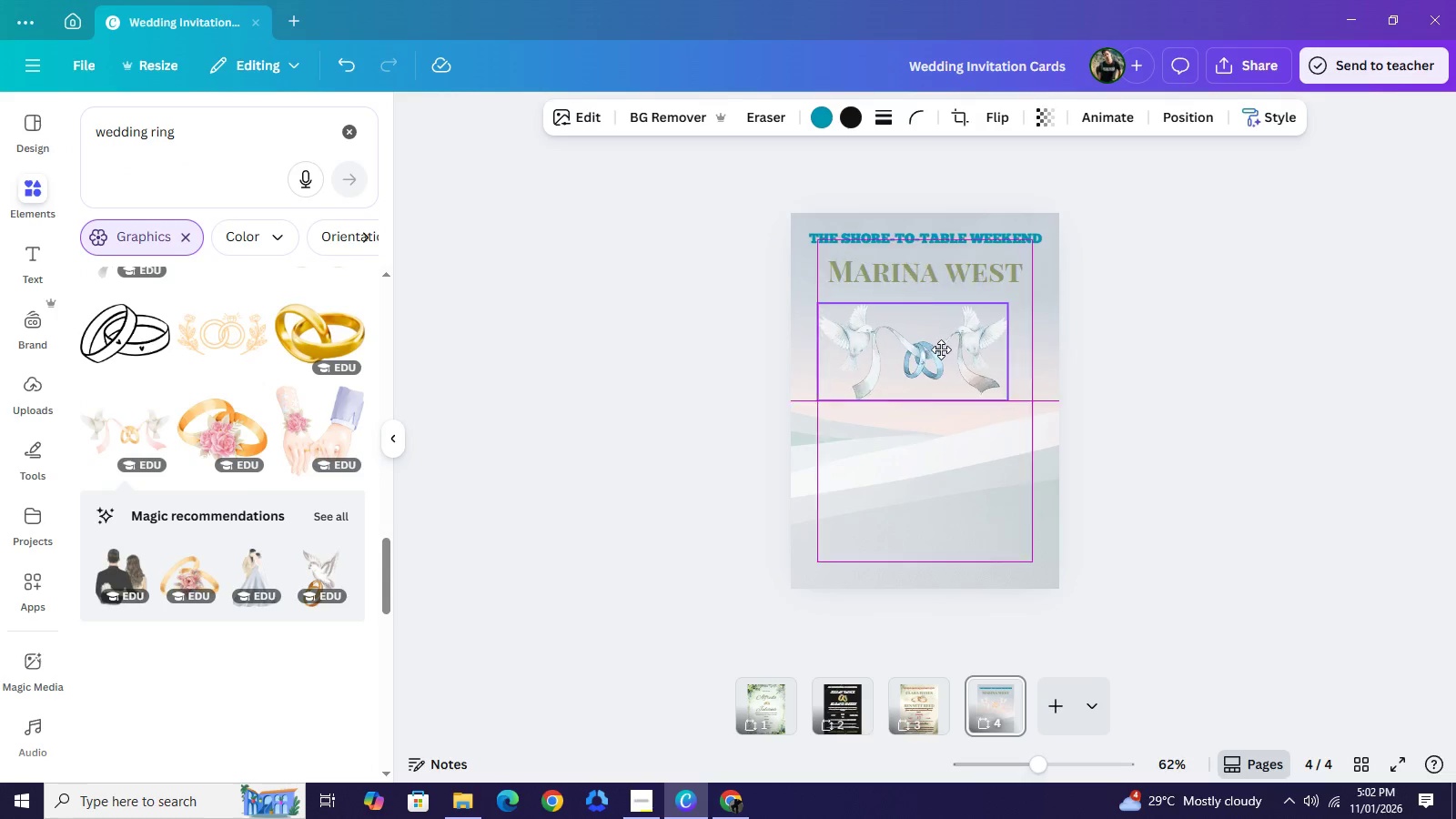 
left_click_drag(start_coordinate=[930, 357], to_coordinate=[943, 349])
 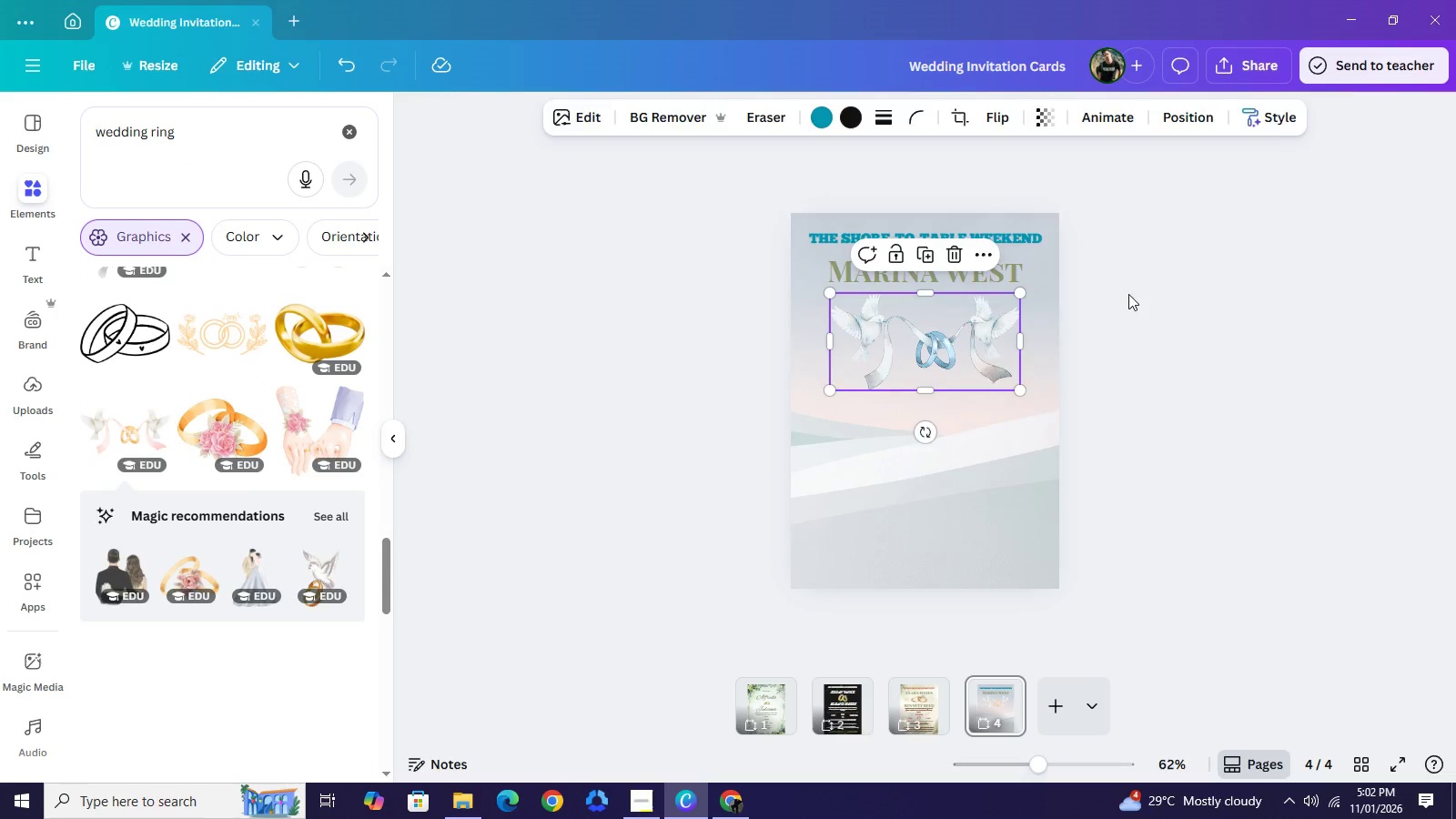 
left_click([1198, 300])
 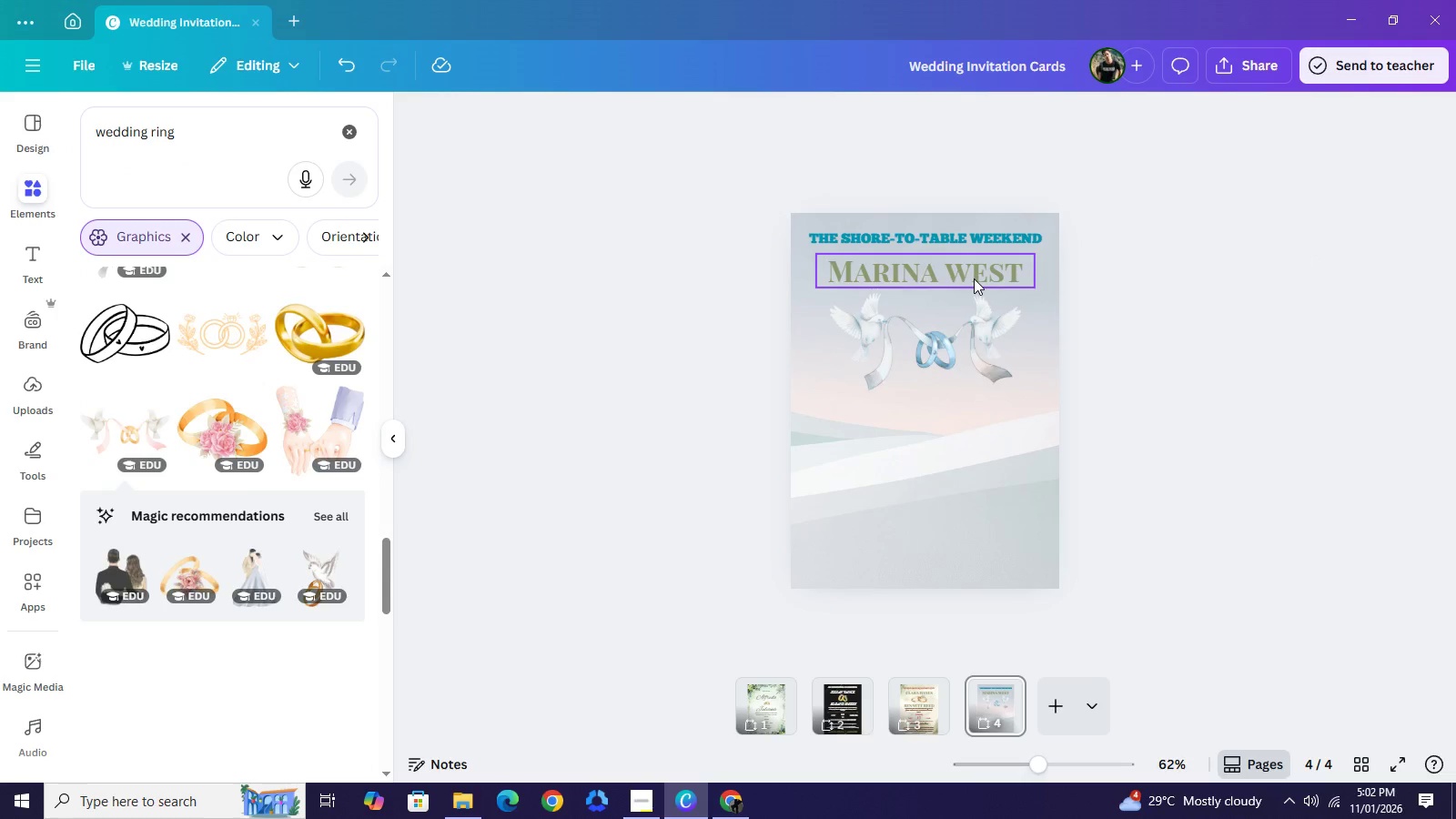 
double_click([974, 278])
 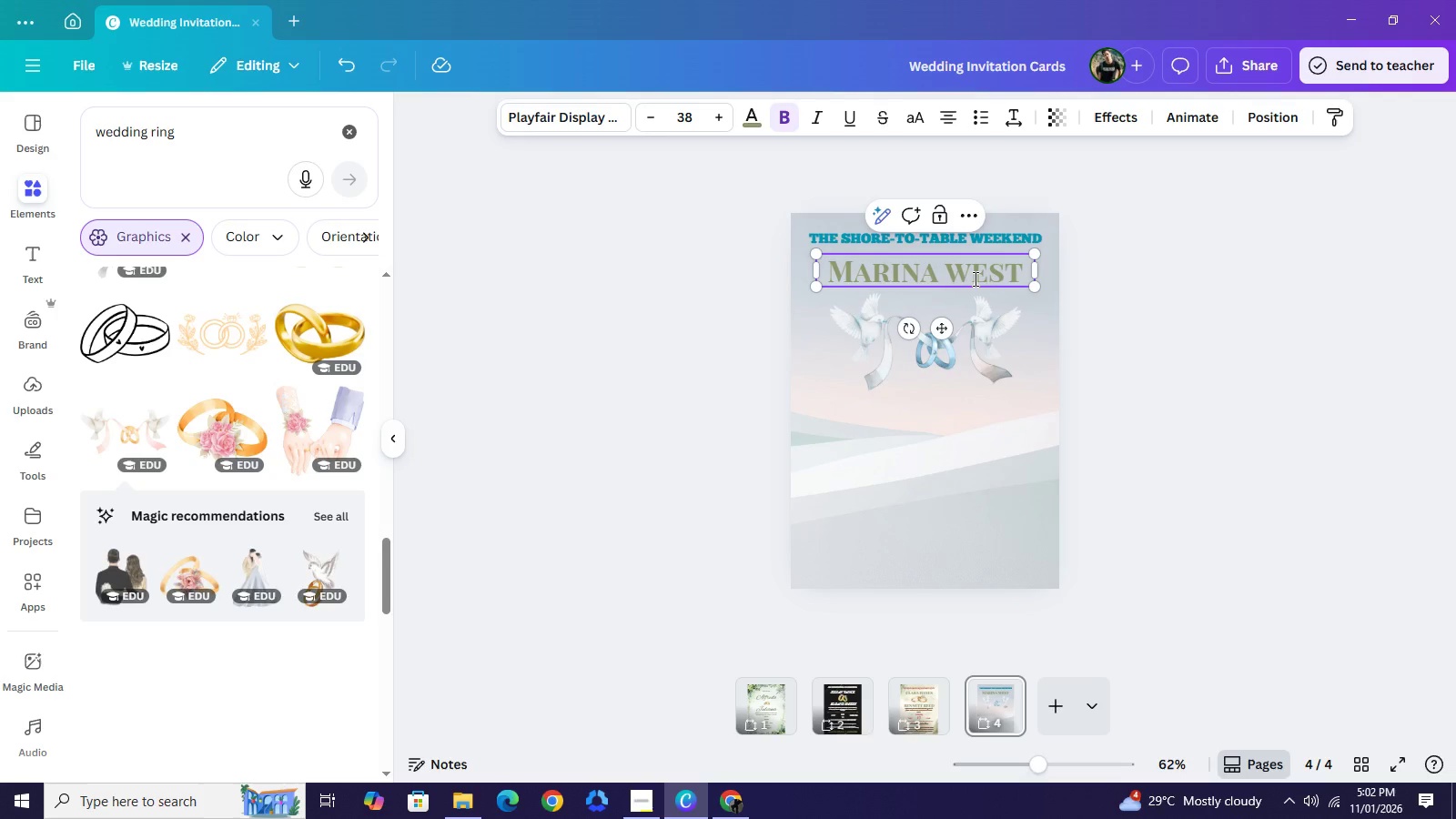 
left_click([974, 278])
 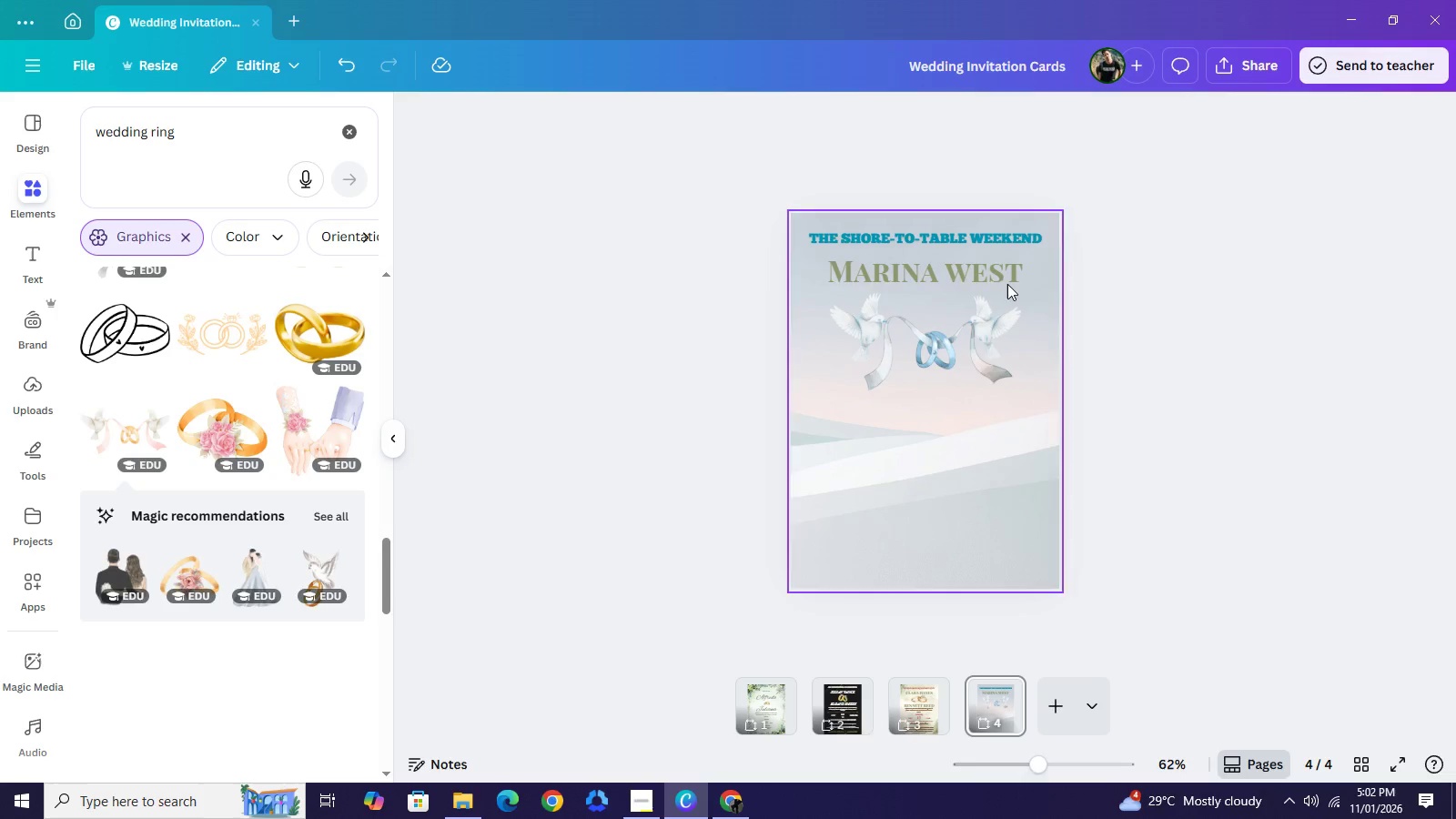 
left_click([1003, 280])
 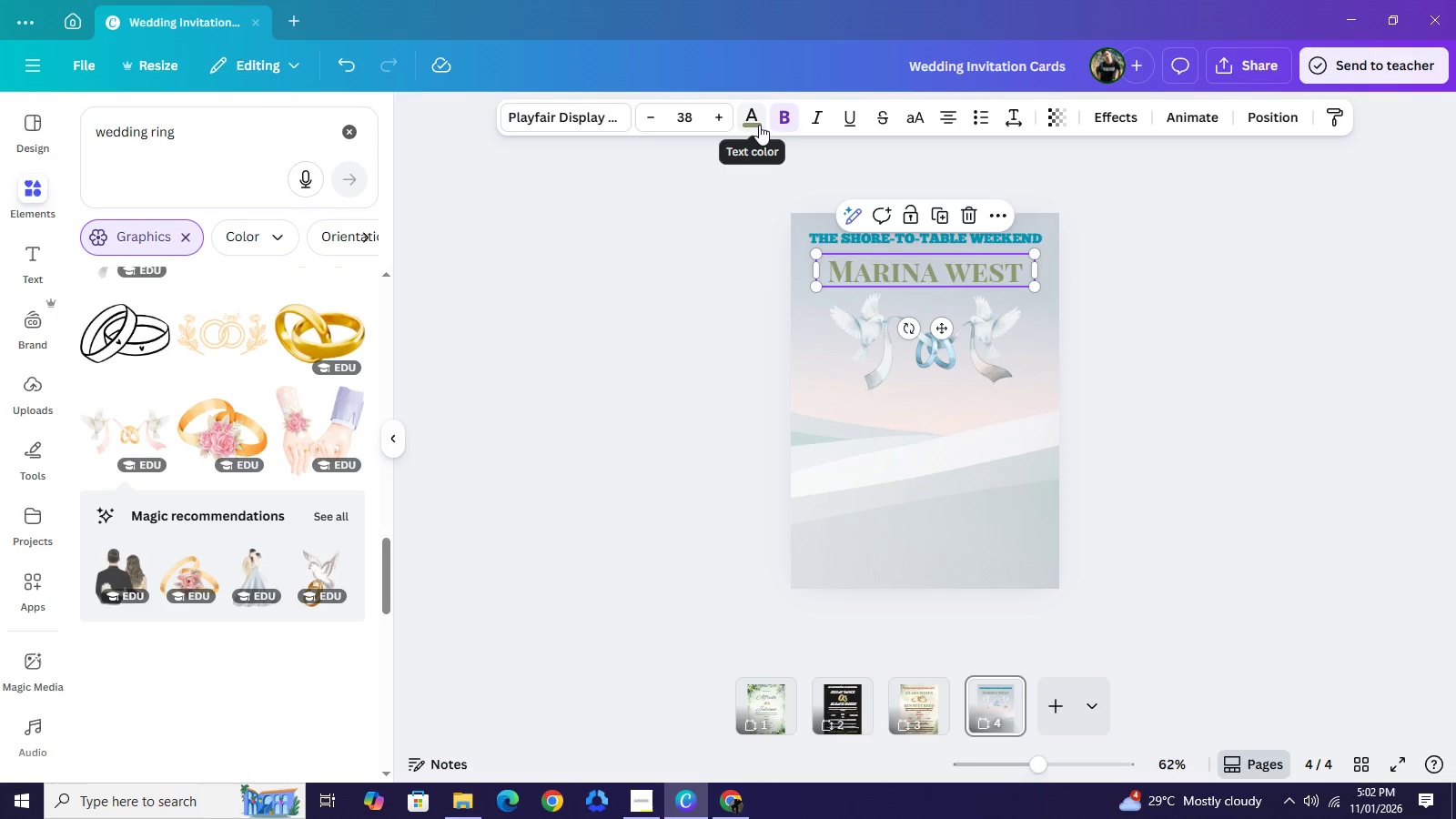 
left_click([759, 125])
 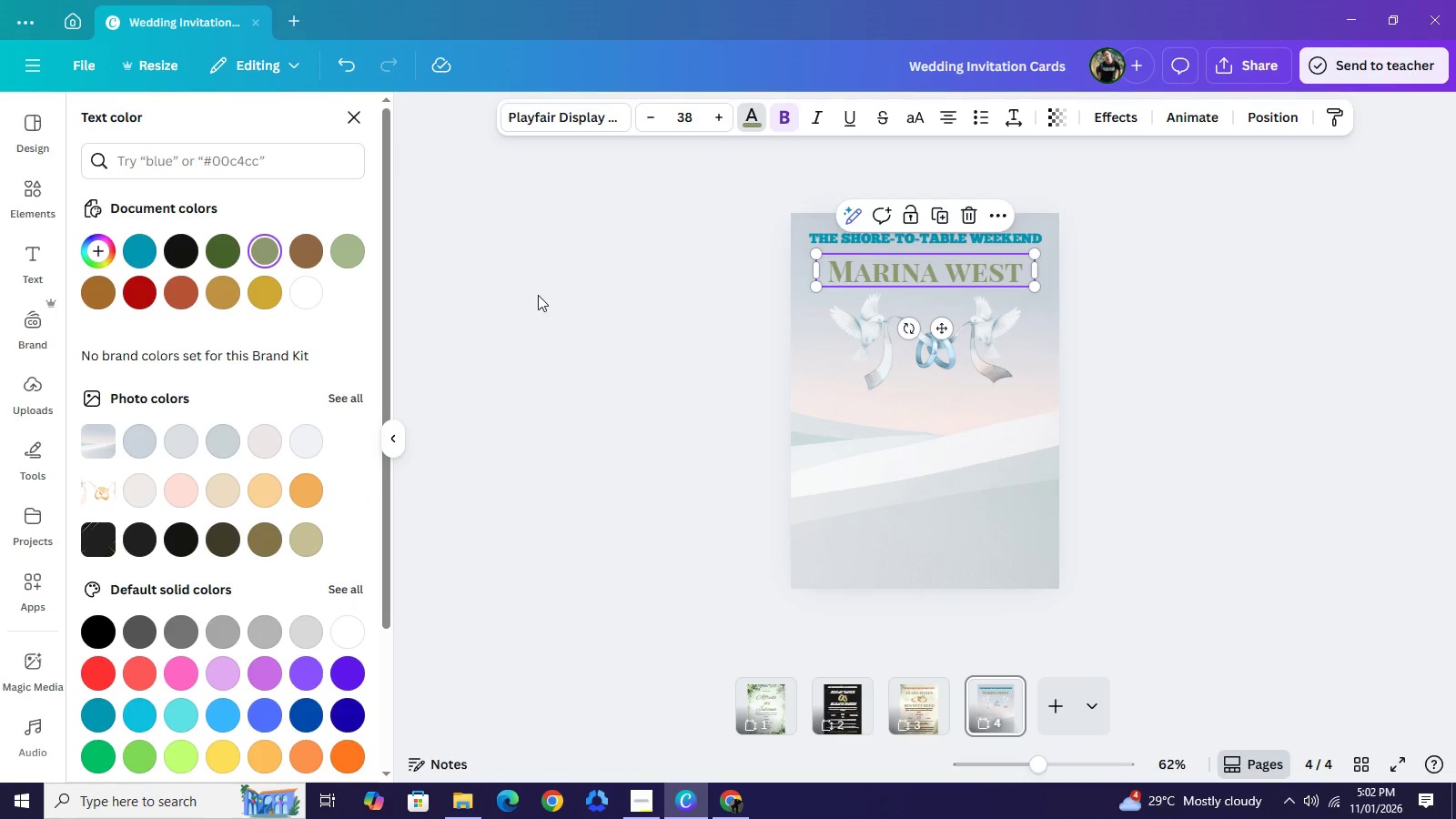 
wait(5.83)
 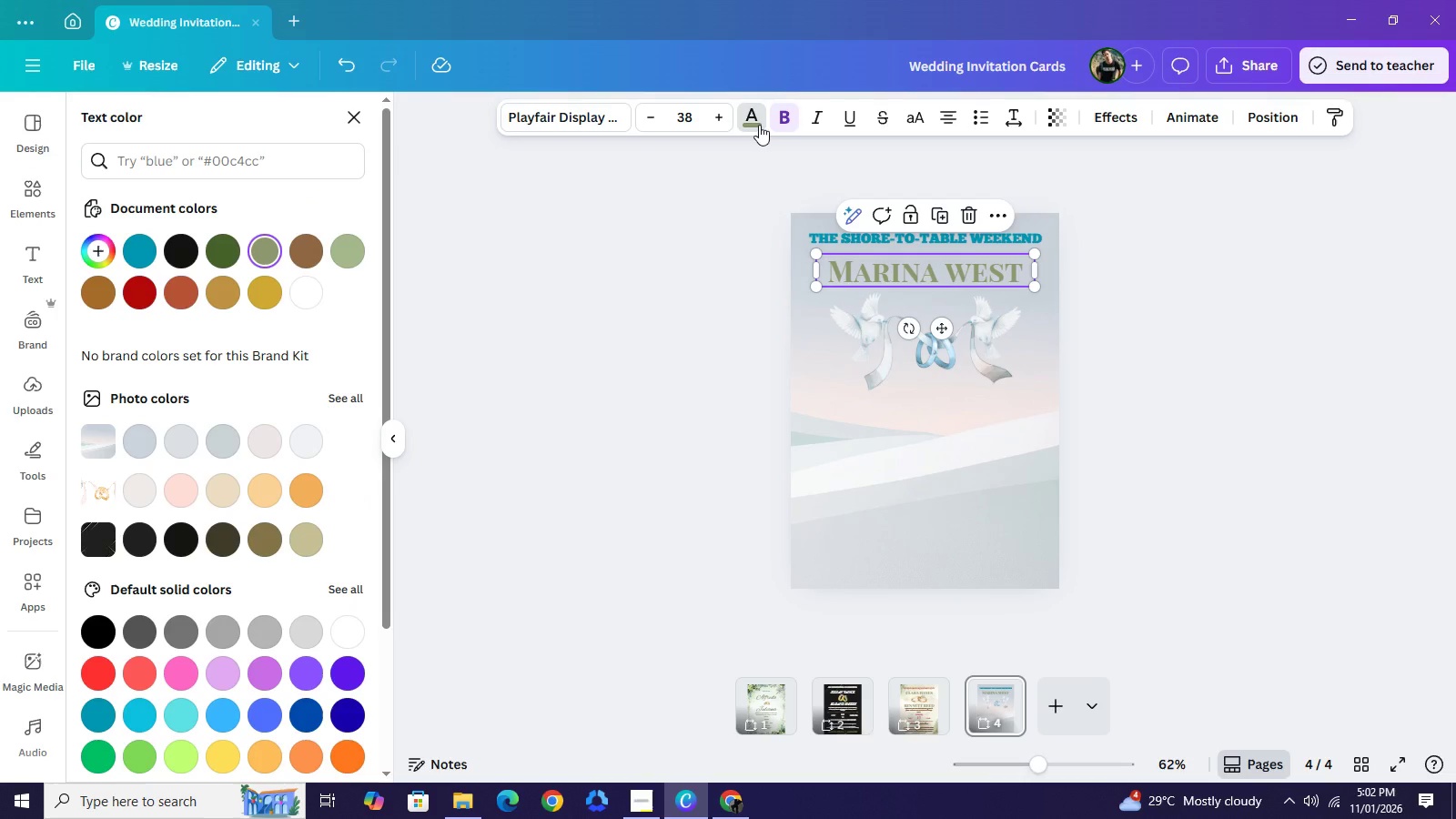 
scroll: coordinate [271, 622], scroll_direction: down, amount: 3.0
 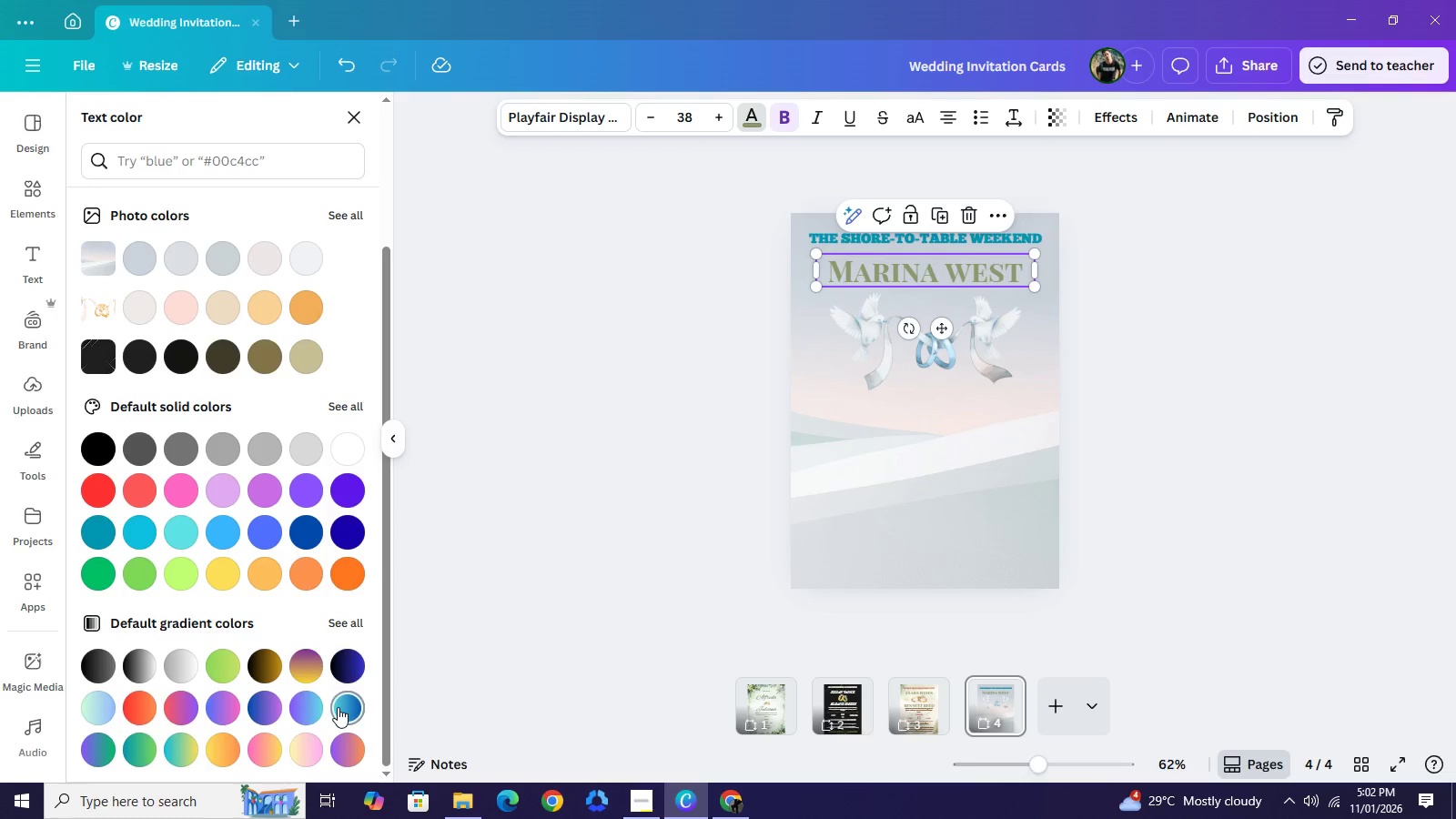 
left_click([338, 707])
 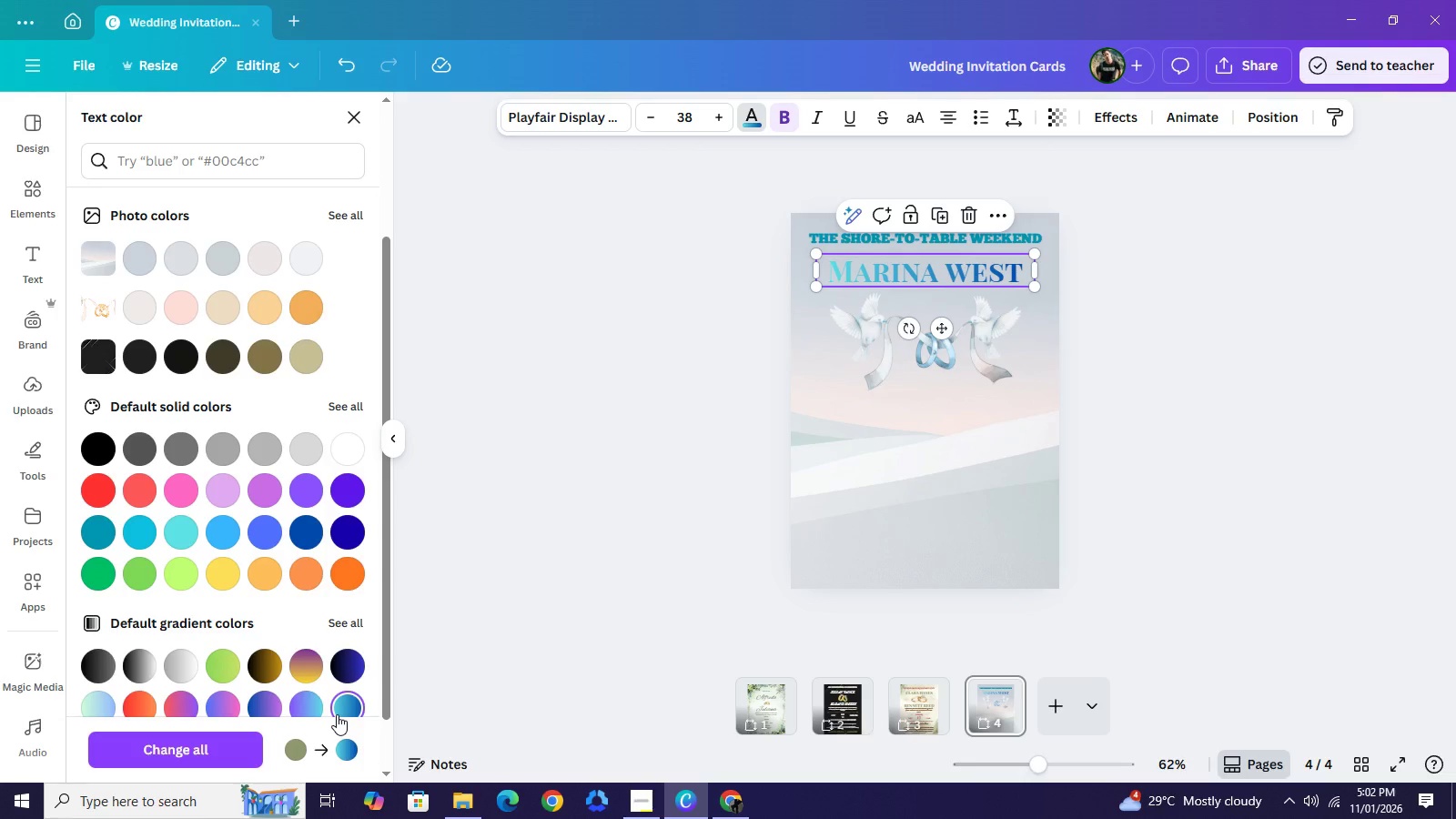 
scroll: coordinate [318, 709], scroll_direction: down, amount: 1.0
 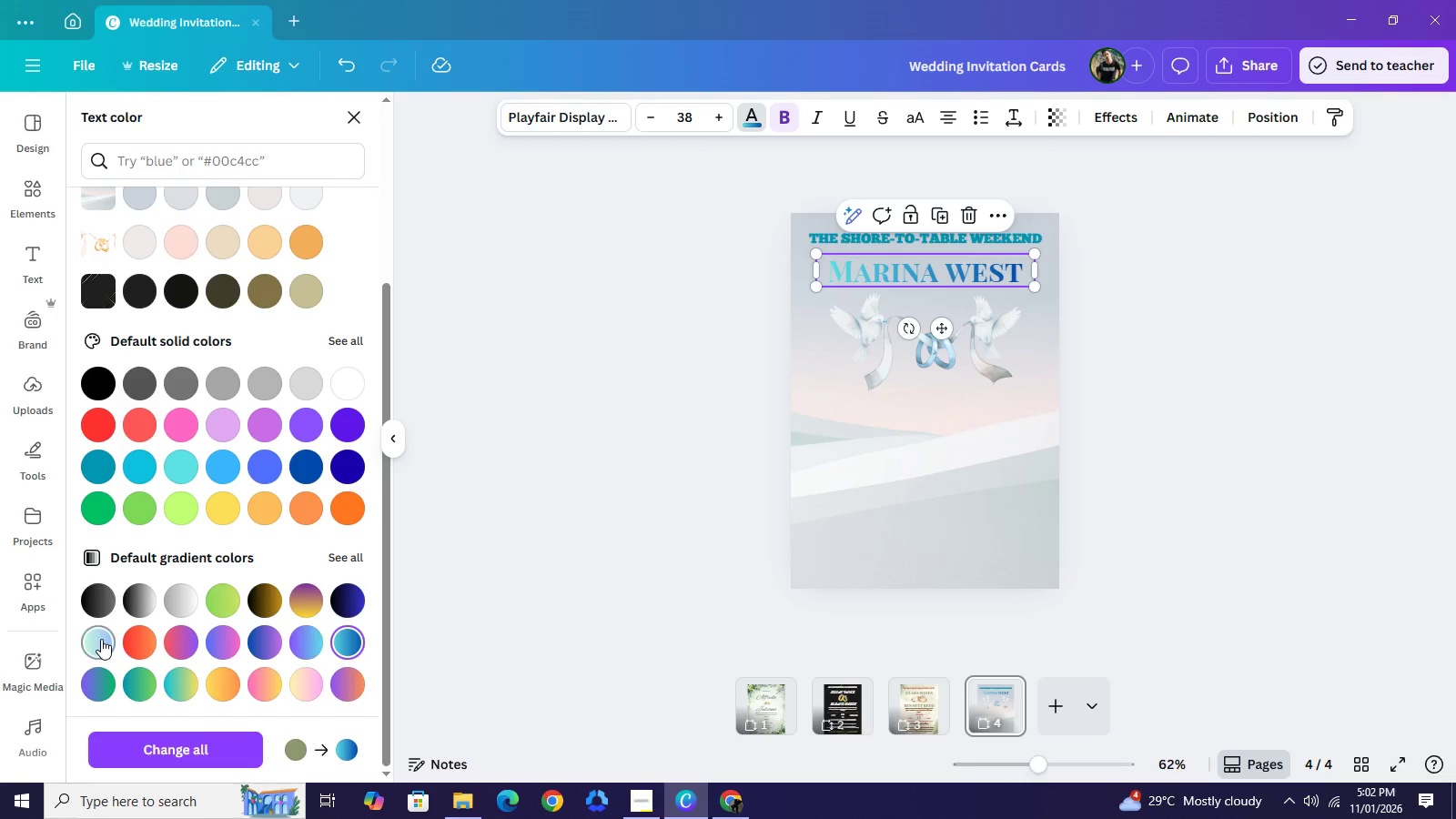 
left_click([101, 639])
 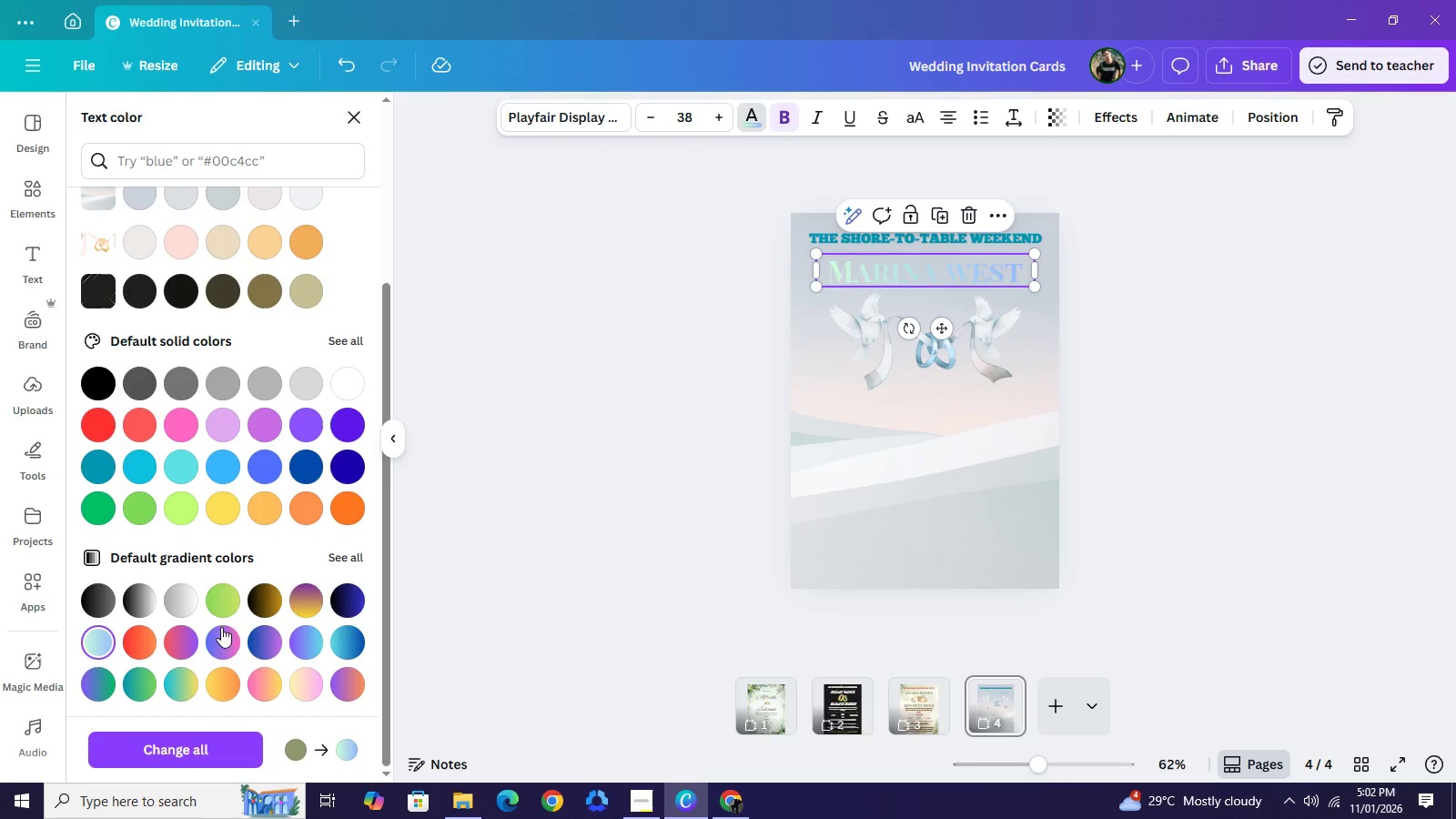 
scroll: coordinate [226, 628], scroll_direction: down, amount: 2.0
 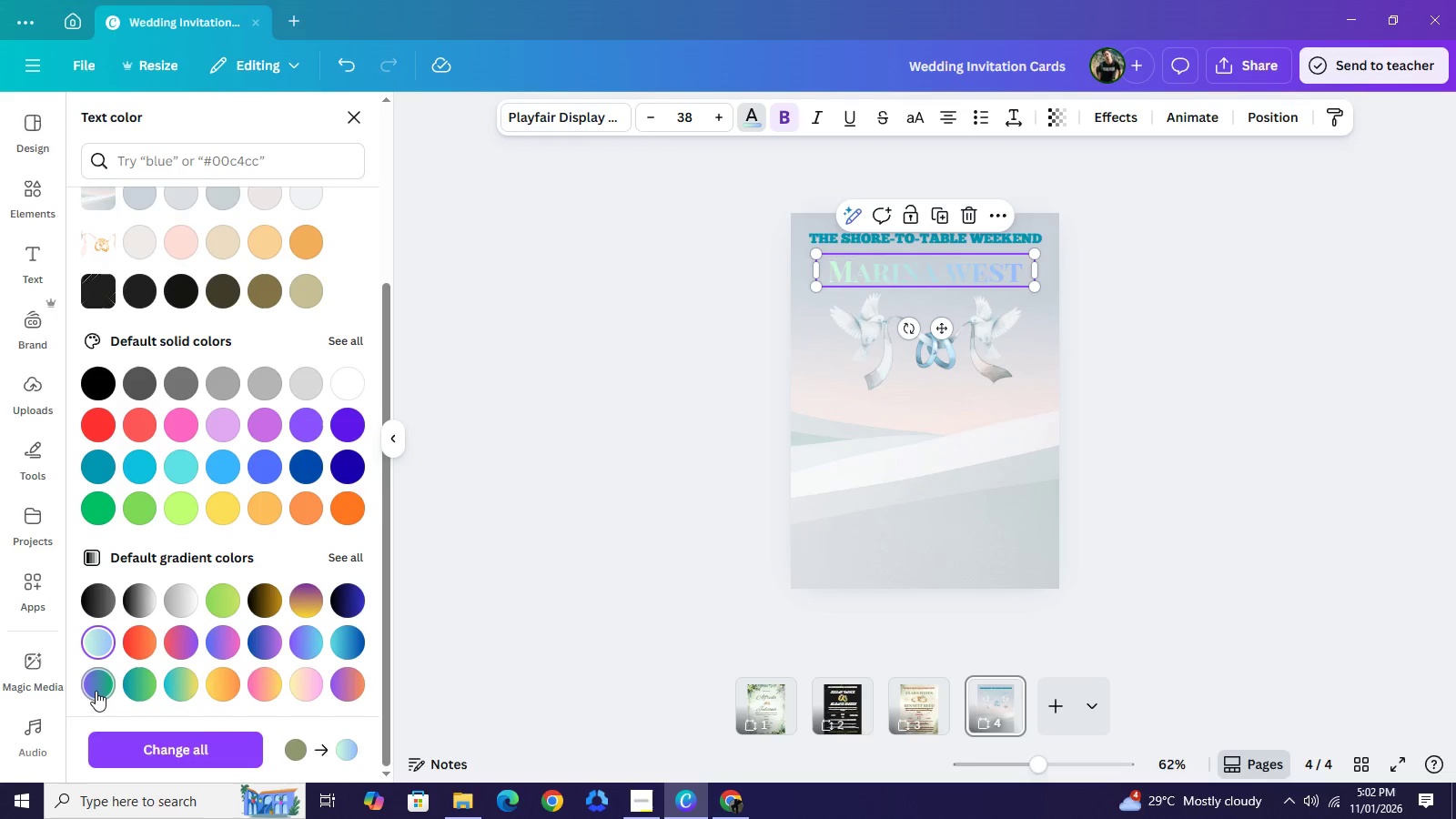 
left_click([96, 691])
 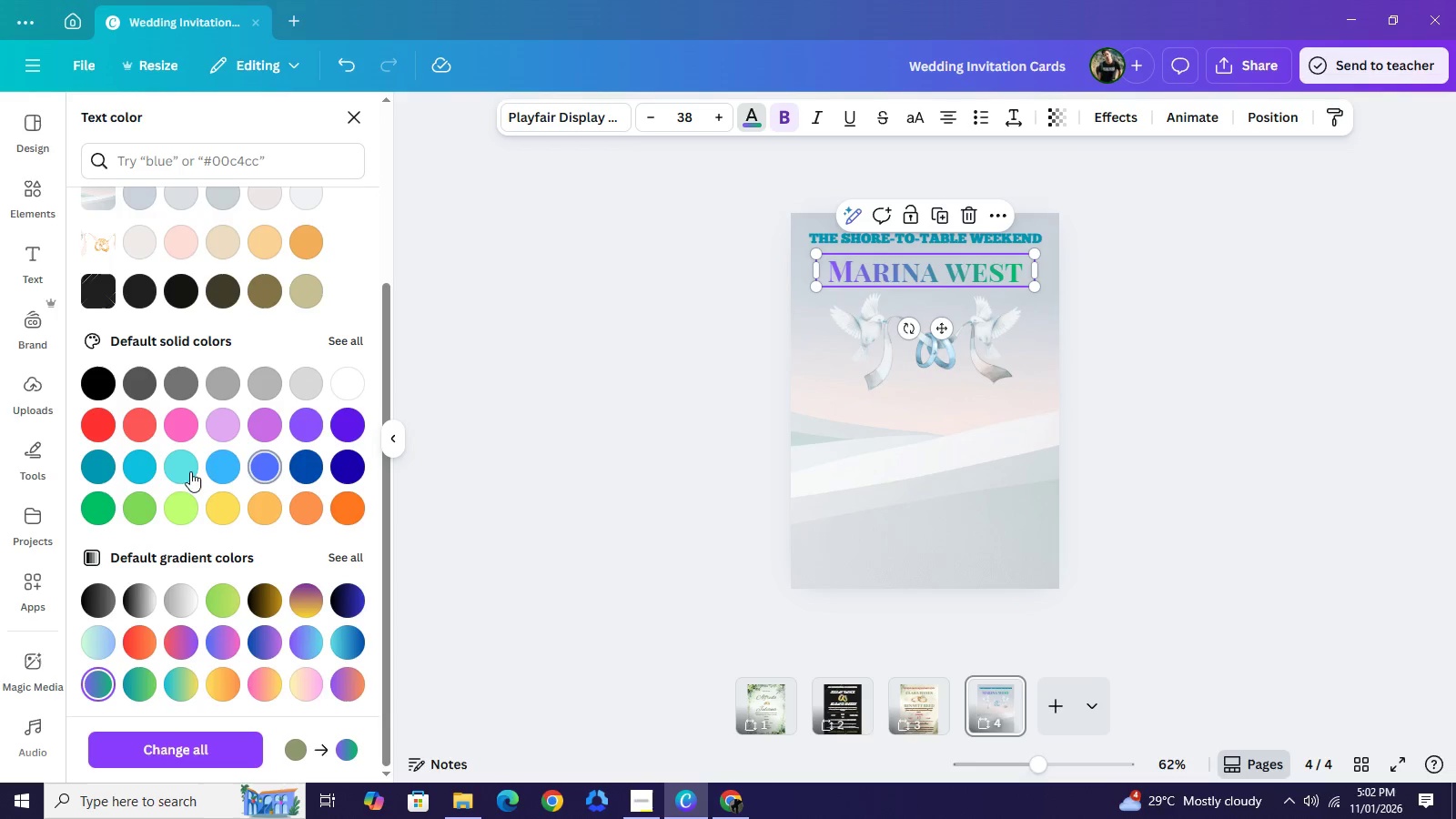 
scroll: coordinate [173, 406], scroll_direction: up, amount: 4.0
 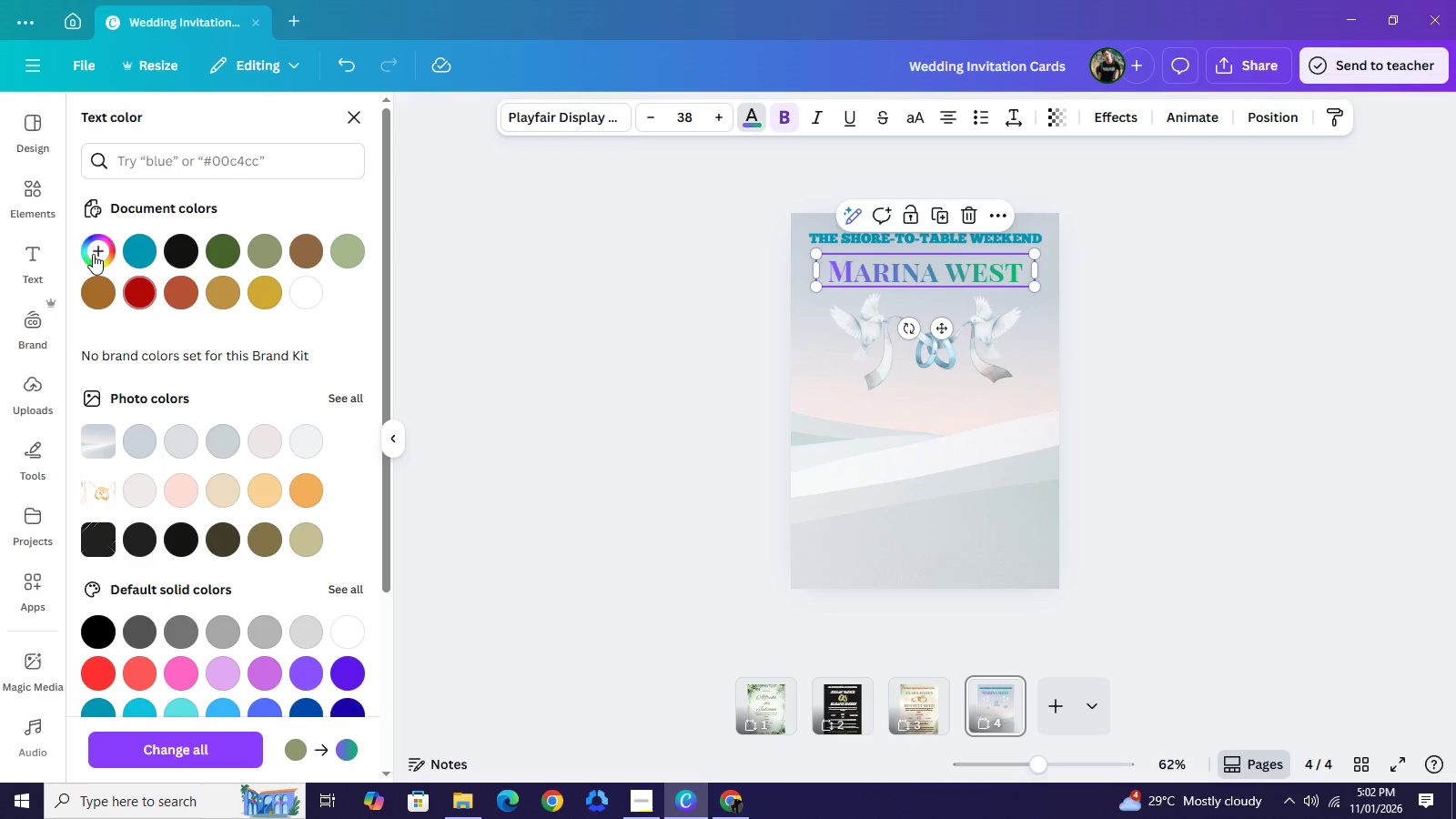 
left_click([93, 254])
 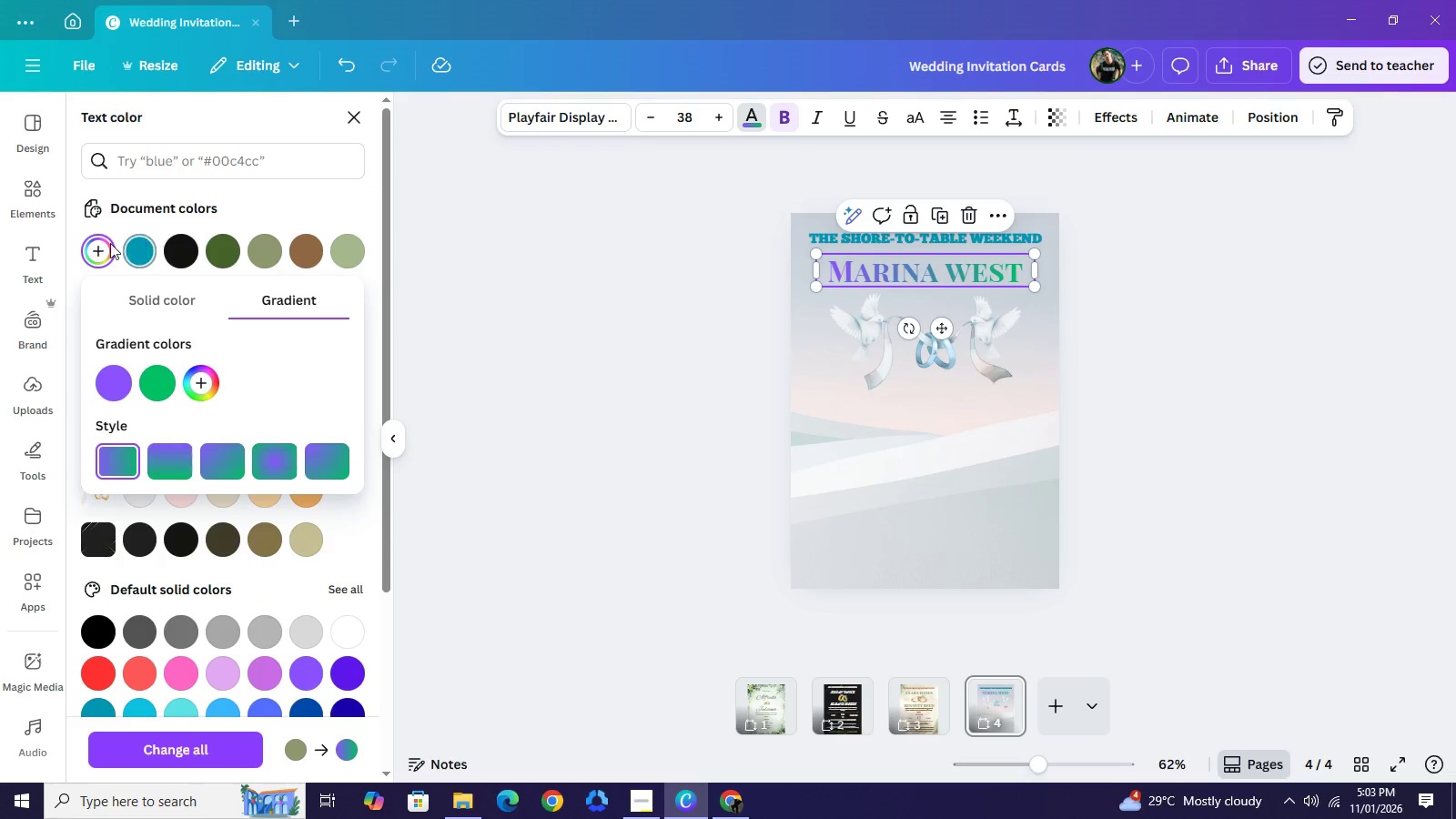 
left_click([98, 245])
 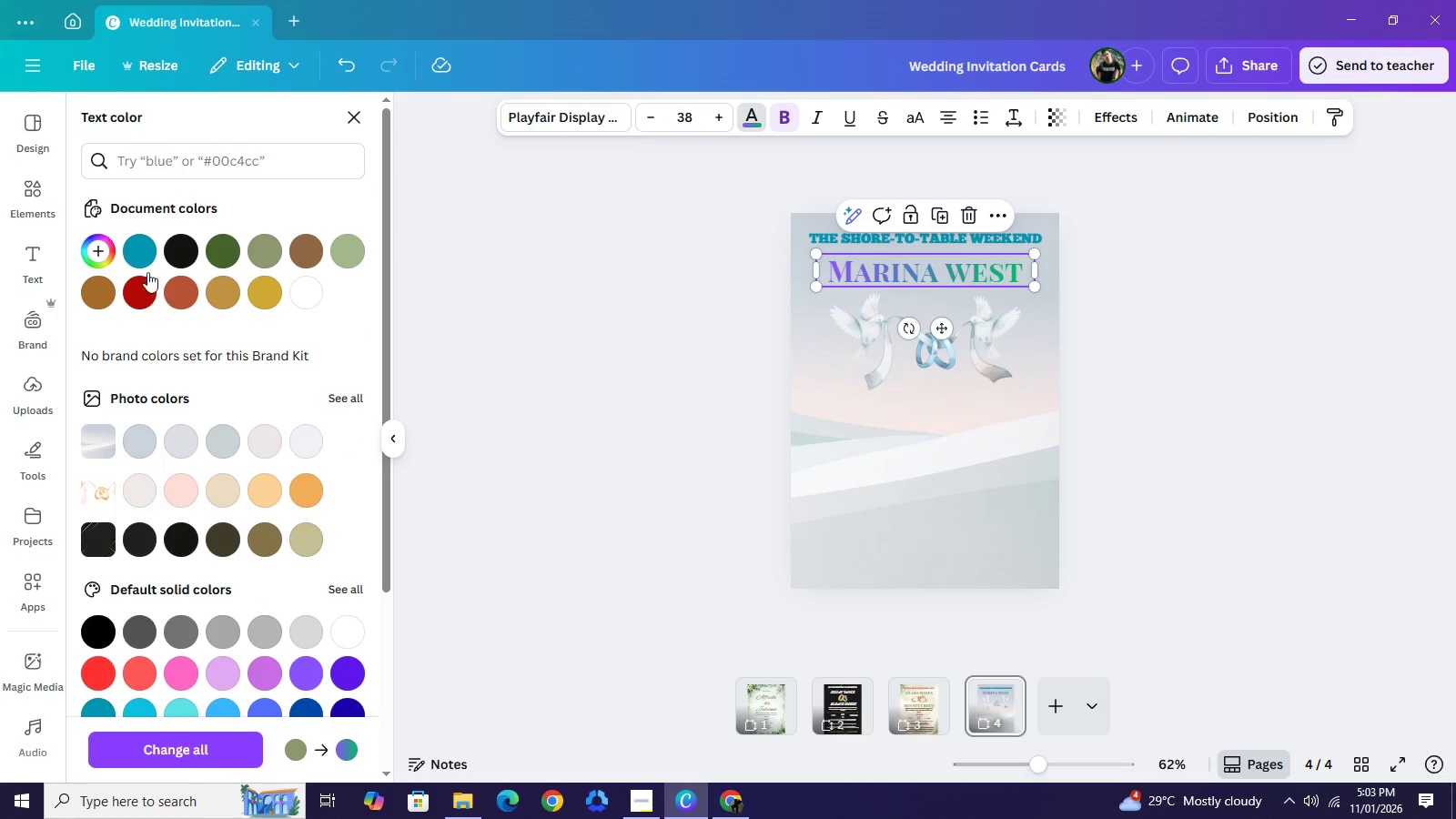 
left_click([140, 255])
 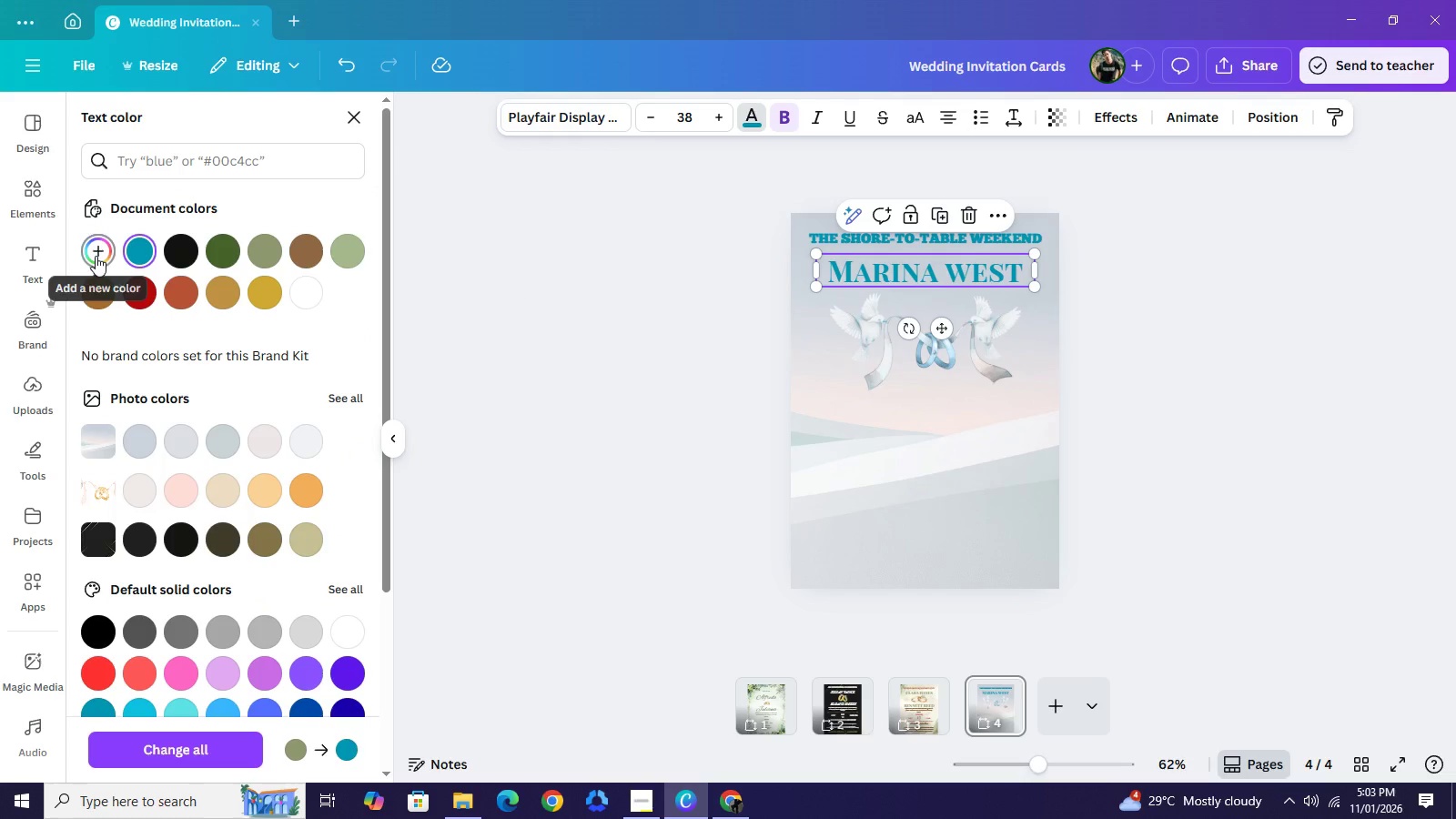 
left_click([96, 256])
 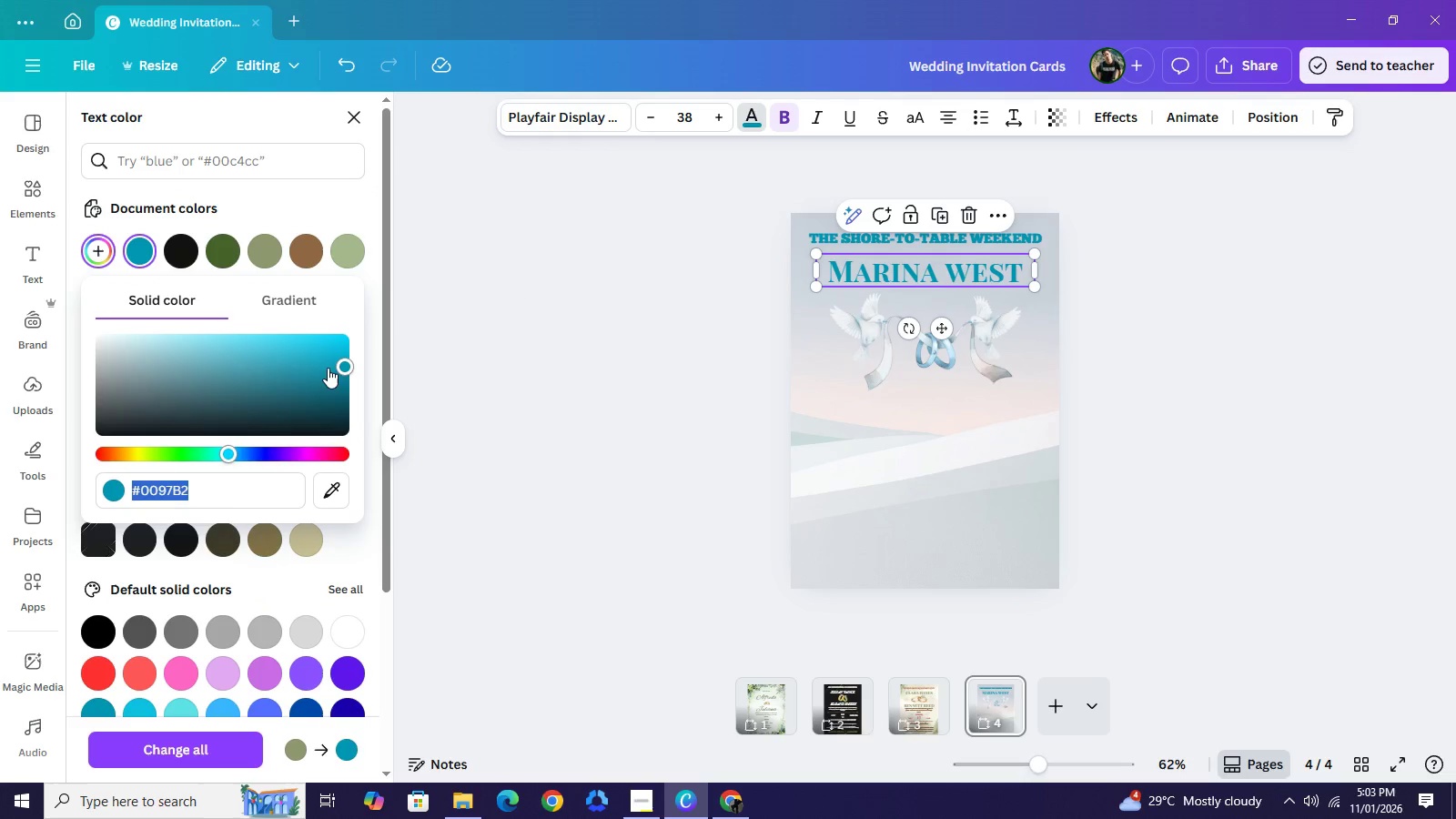 
left_click_drag(start_coordinate=[328, 367], to_coordinate=[313, 369])
 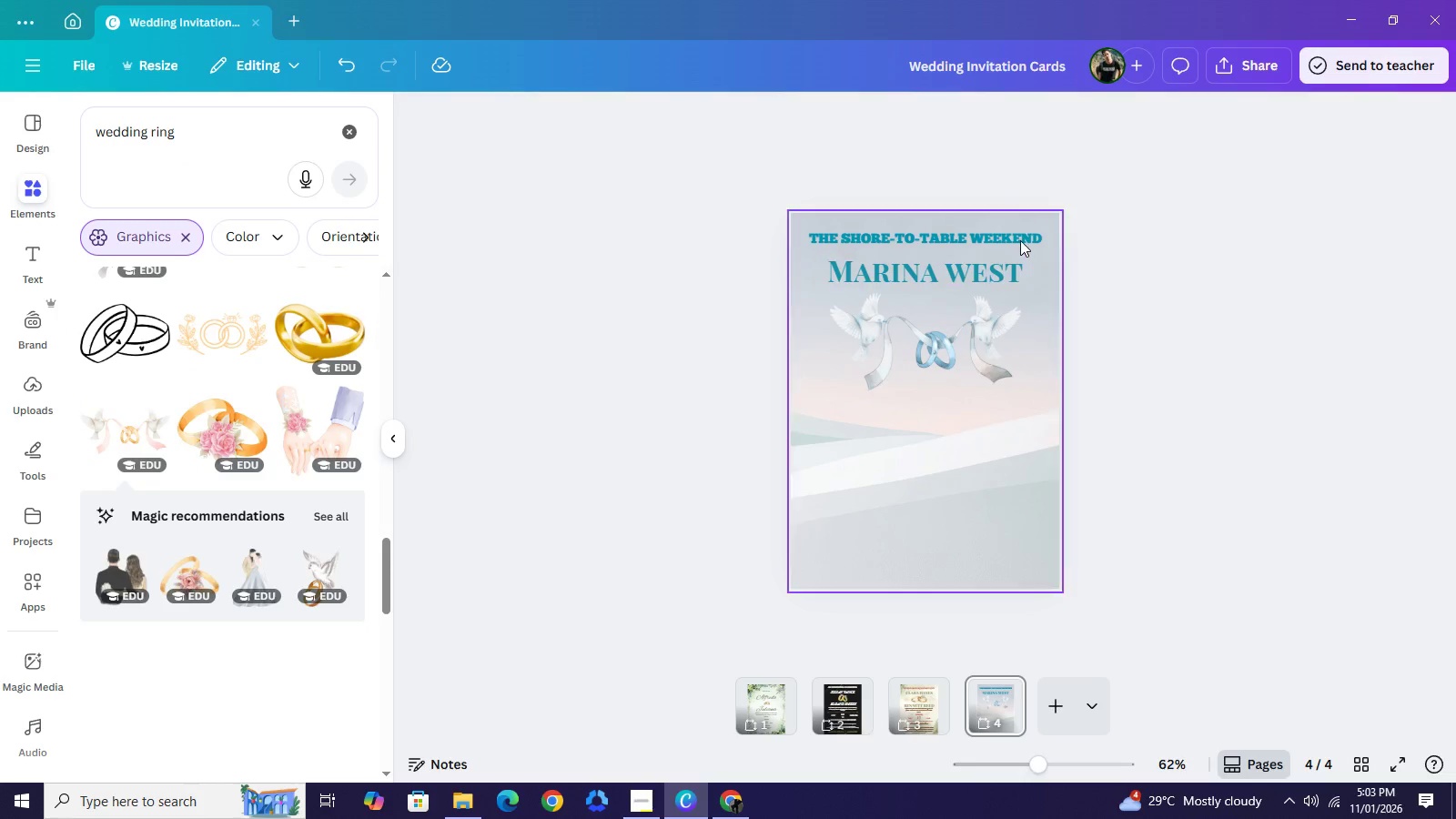 
left_click([1017, 237])
 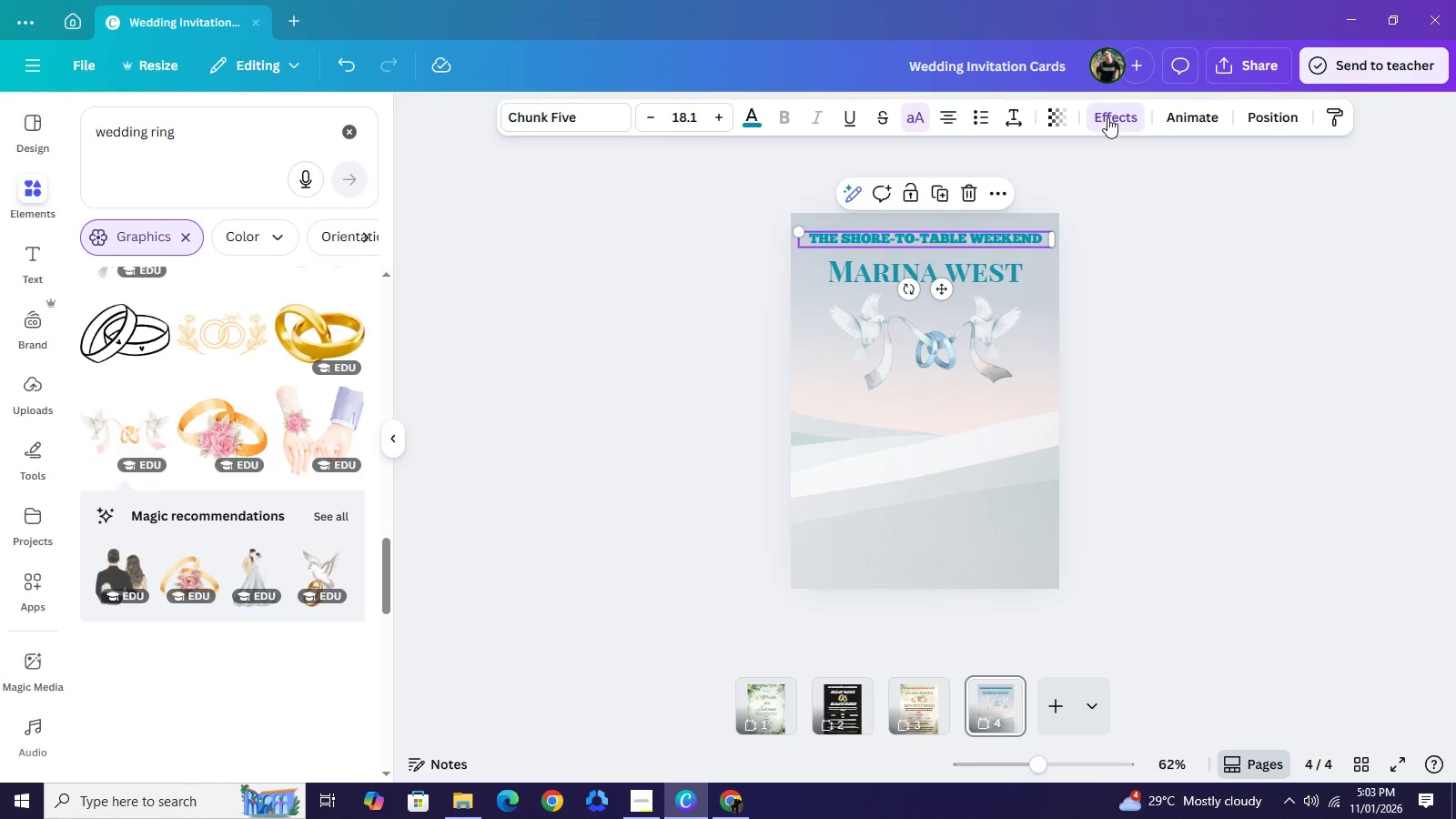 
left_click([1107, 117])
 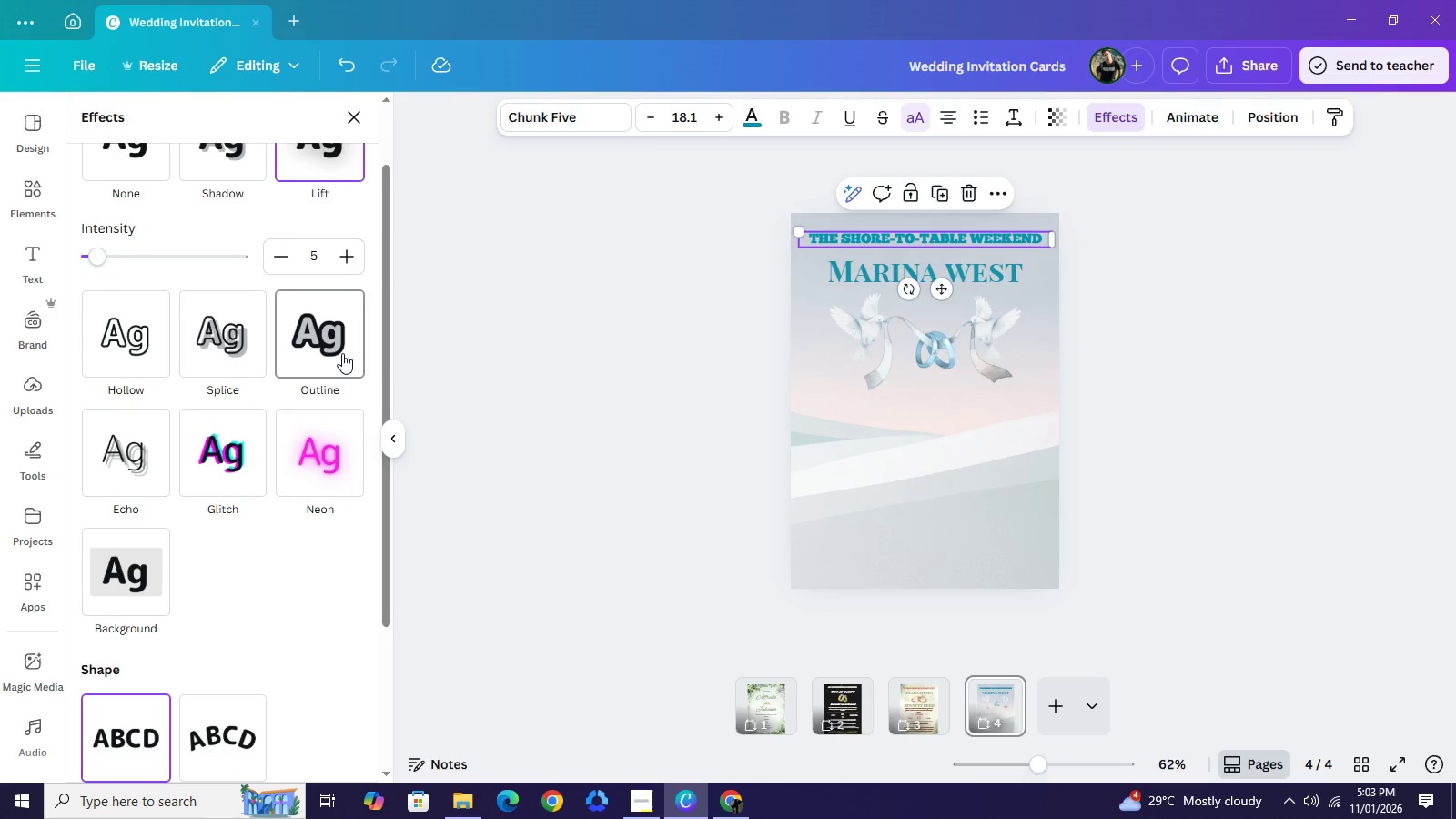 
left_click([341, 353])
 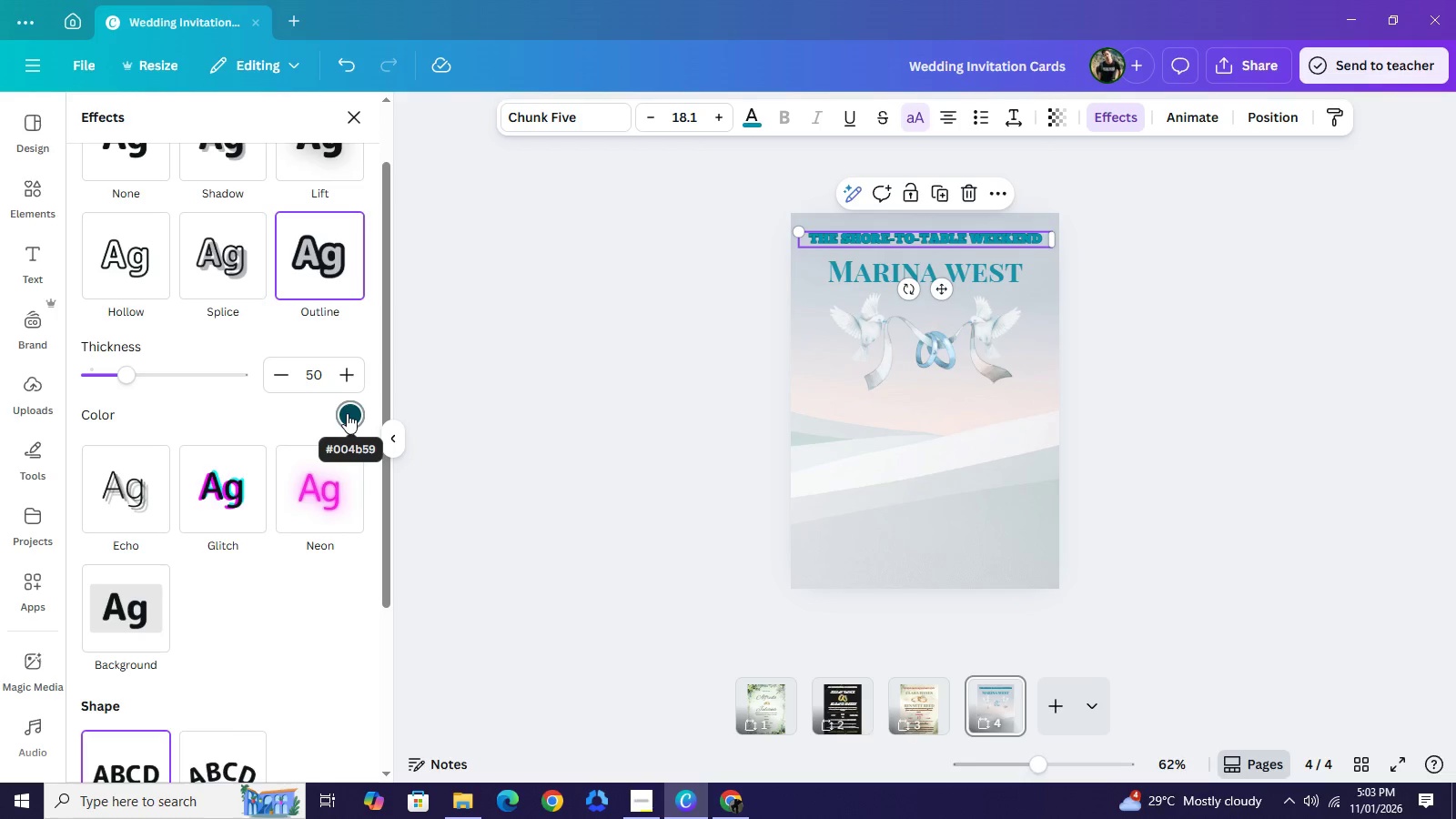 
left_click([347, 413])
 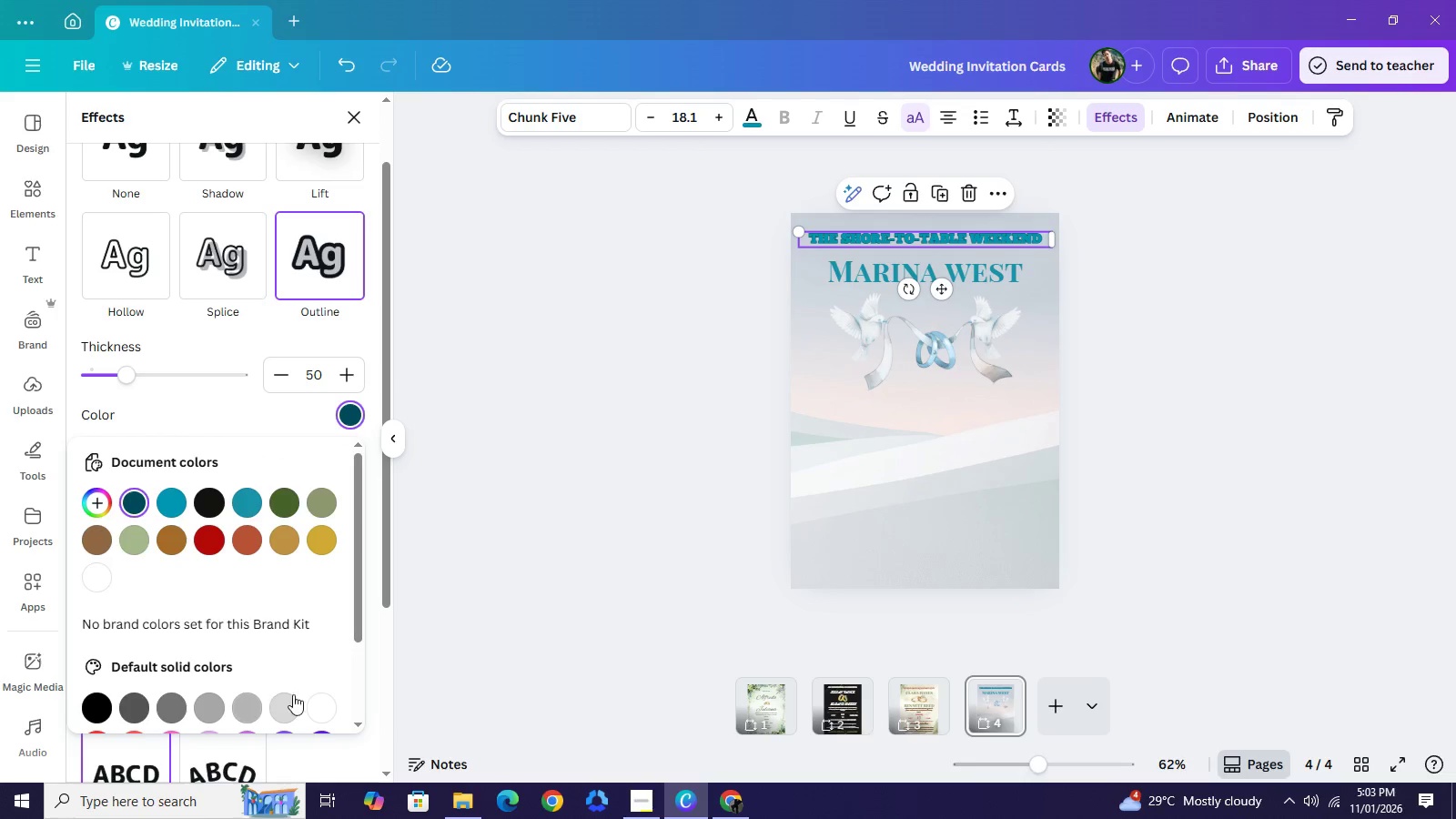 
left_click([328, 695])
 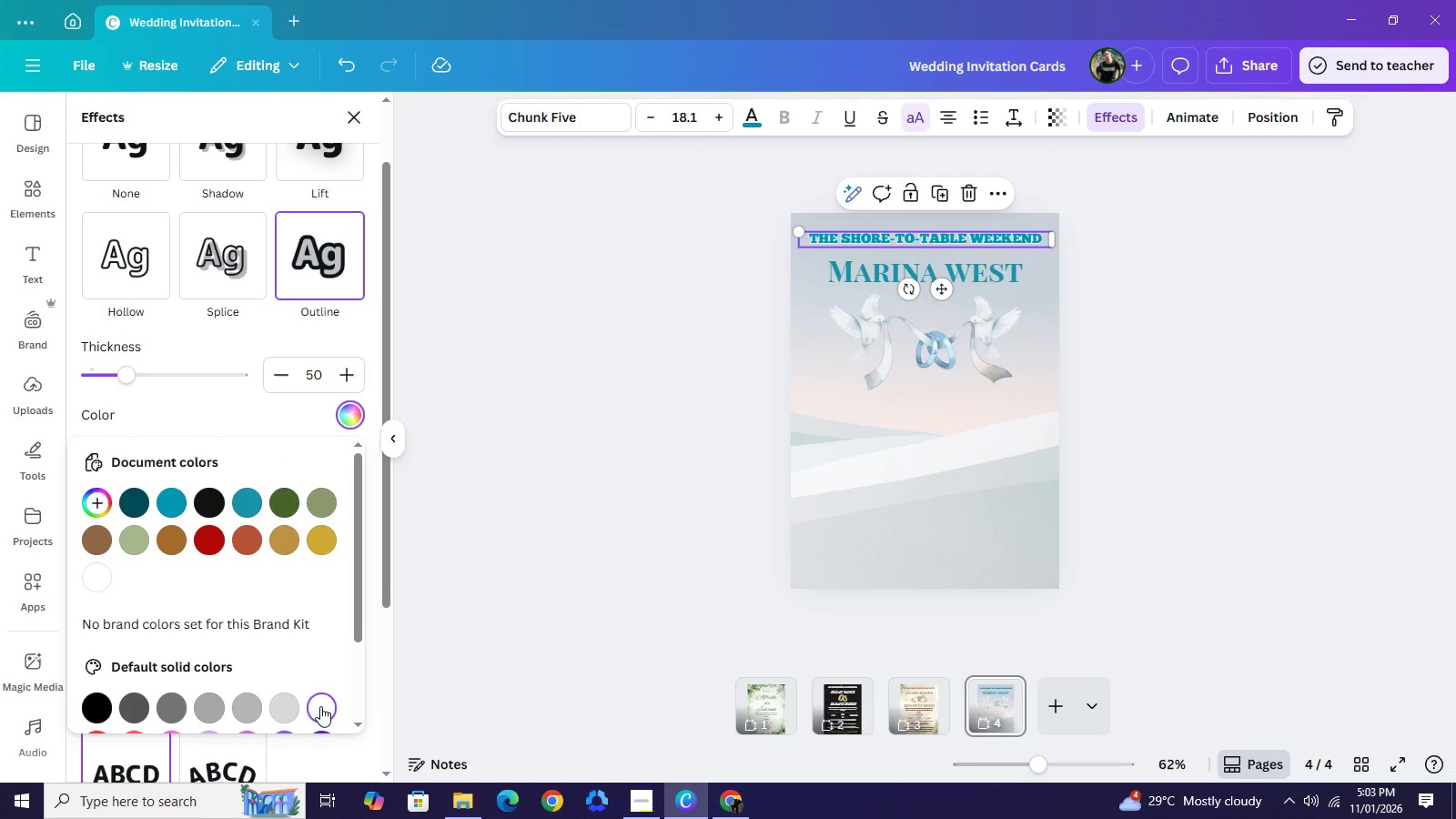 
left_click([320, 706])
 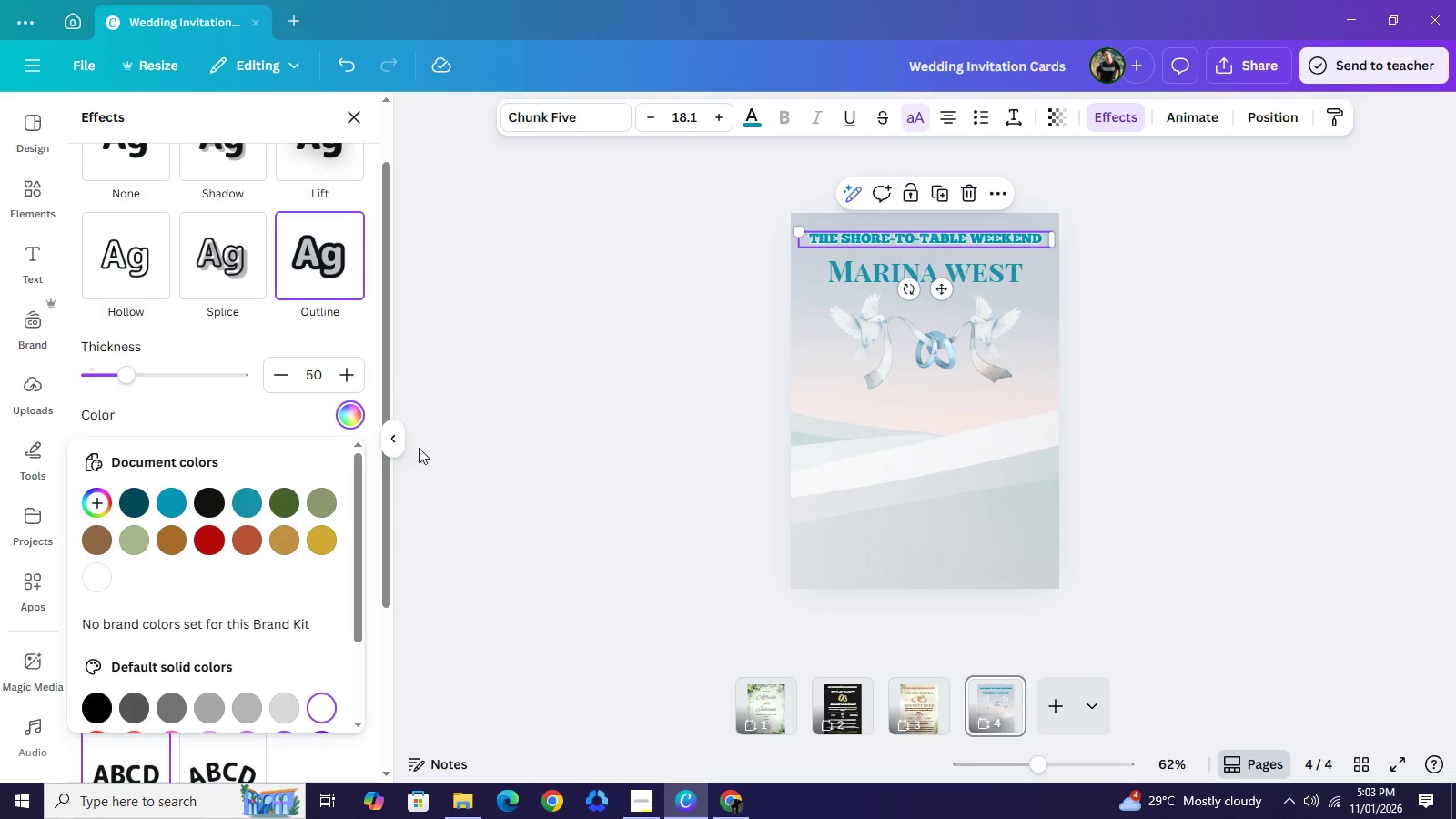 
left_click_drag(start_coordinate=[124, 379], to_coordinate=[161, 386])
 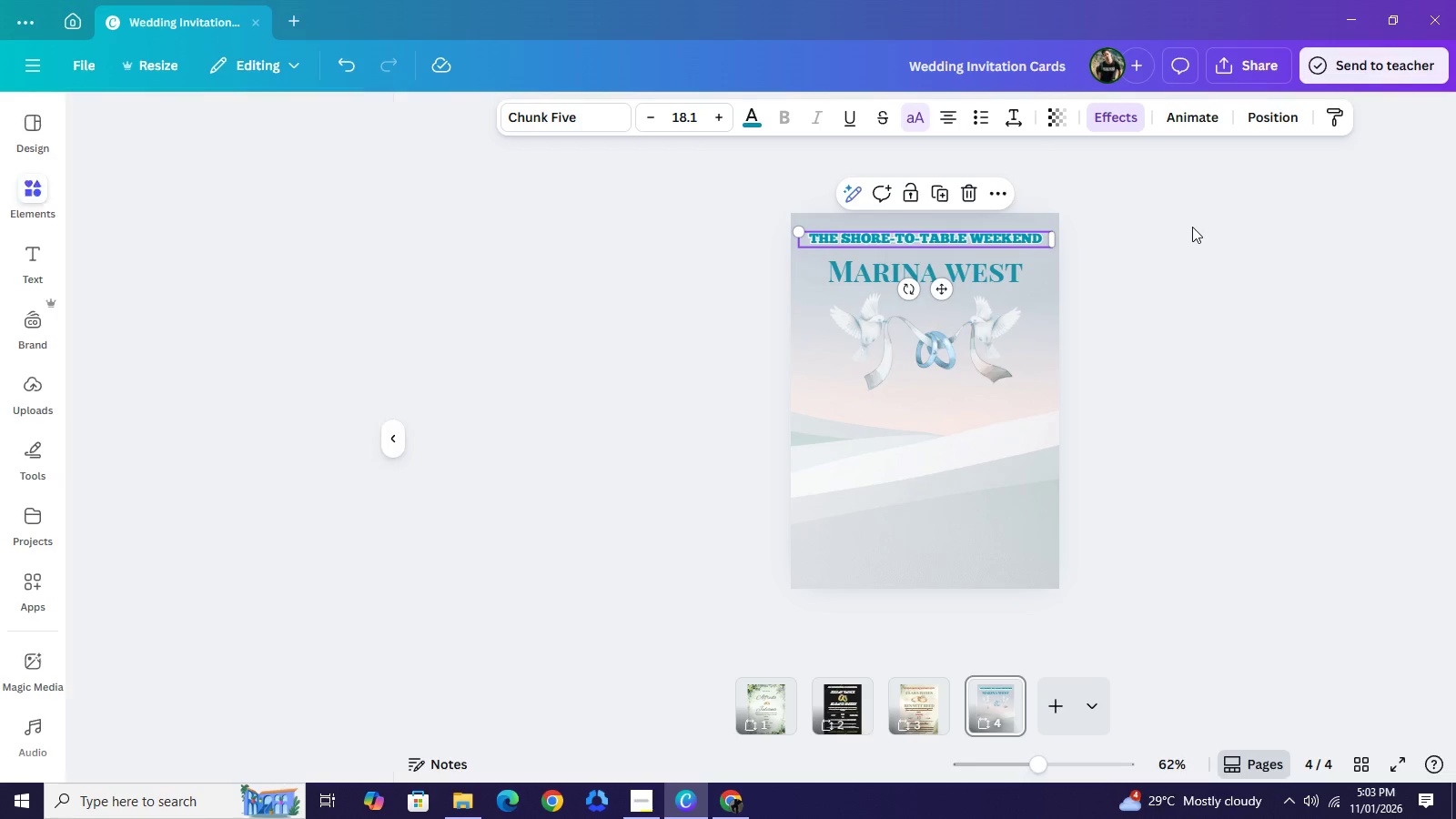 
left_click([1192, 227])
 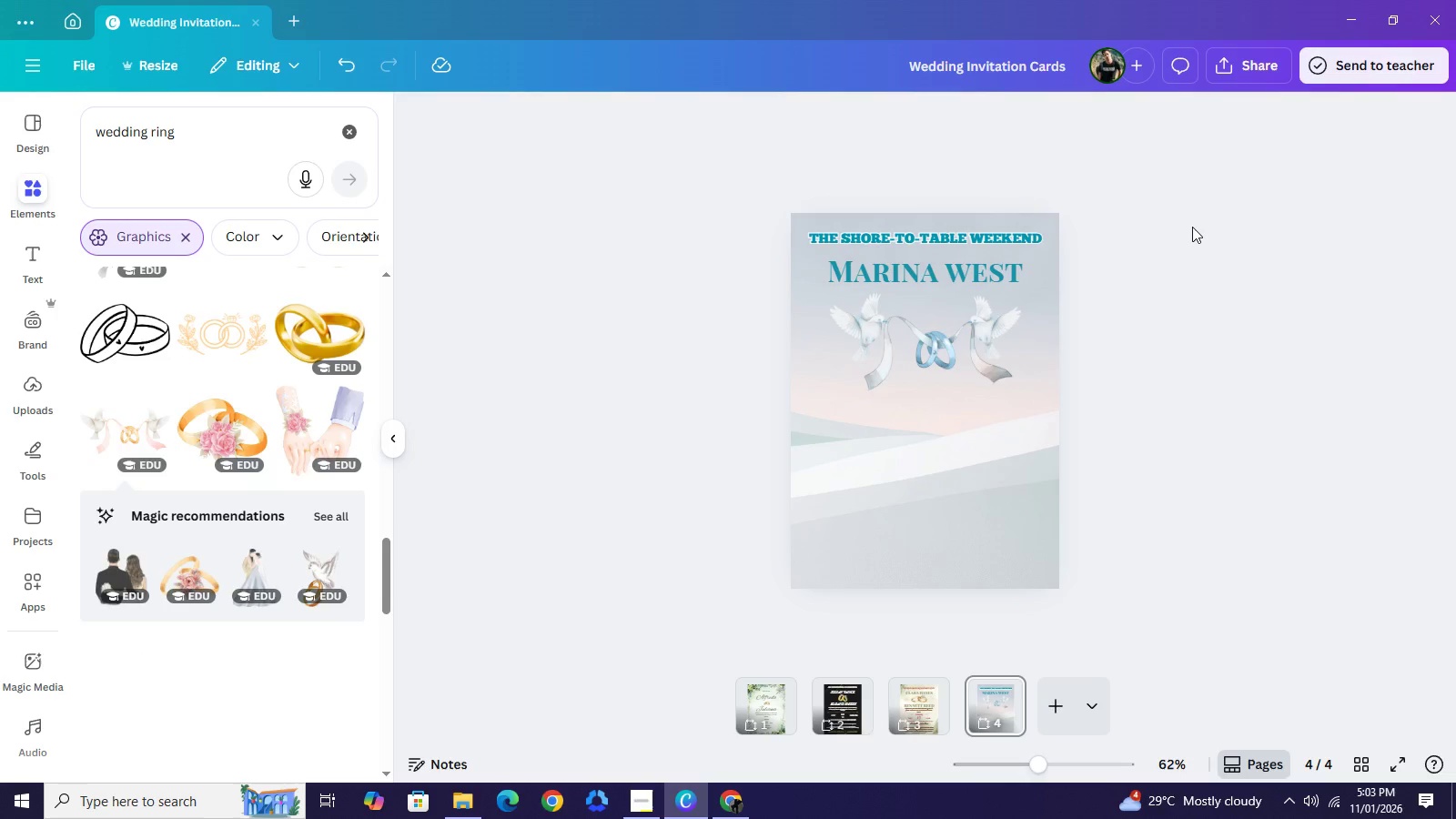 
left_click([1192, 227])
 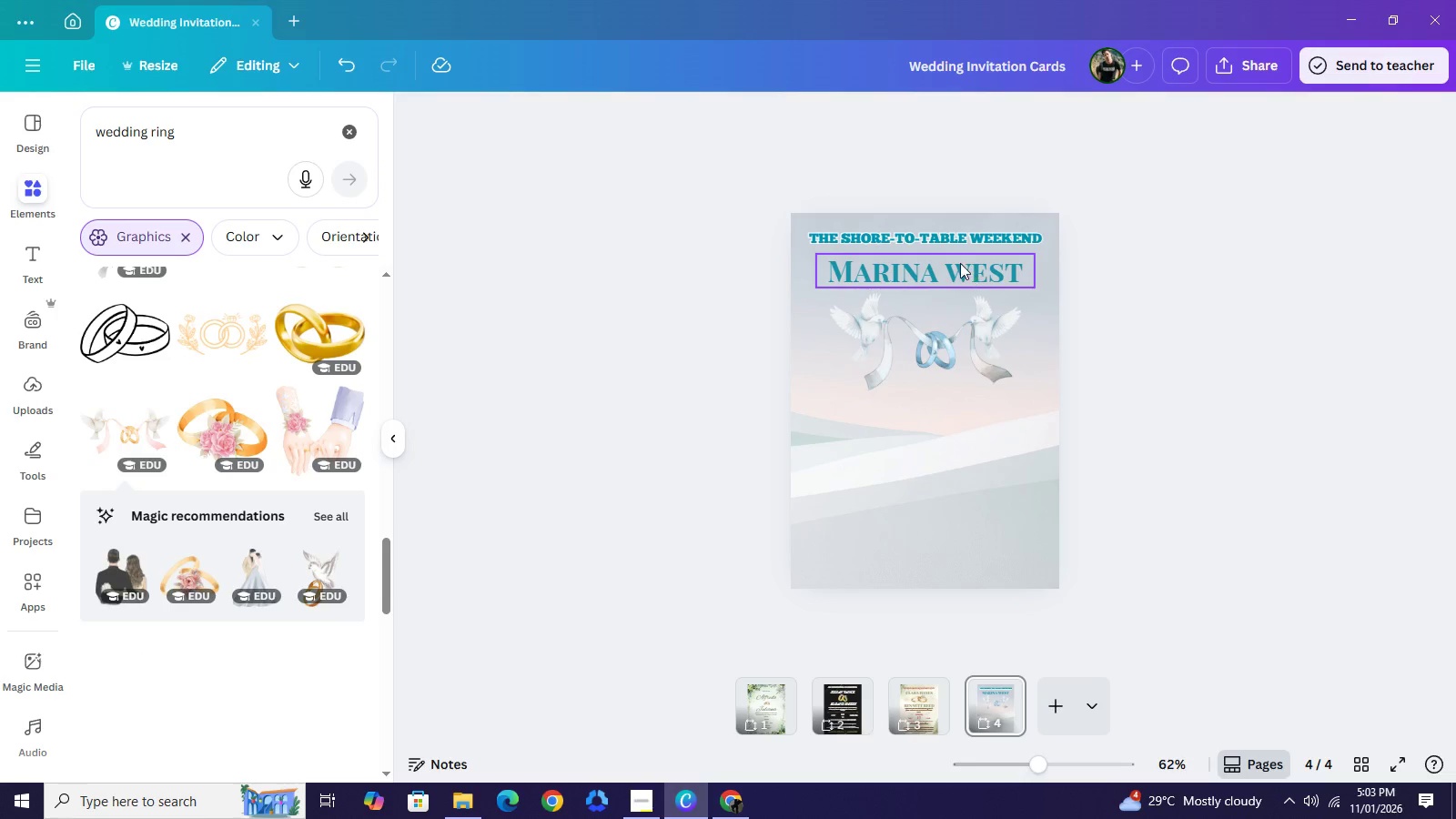 
left_click([960, 263])
 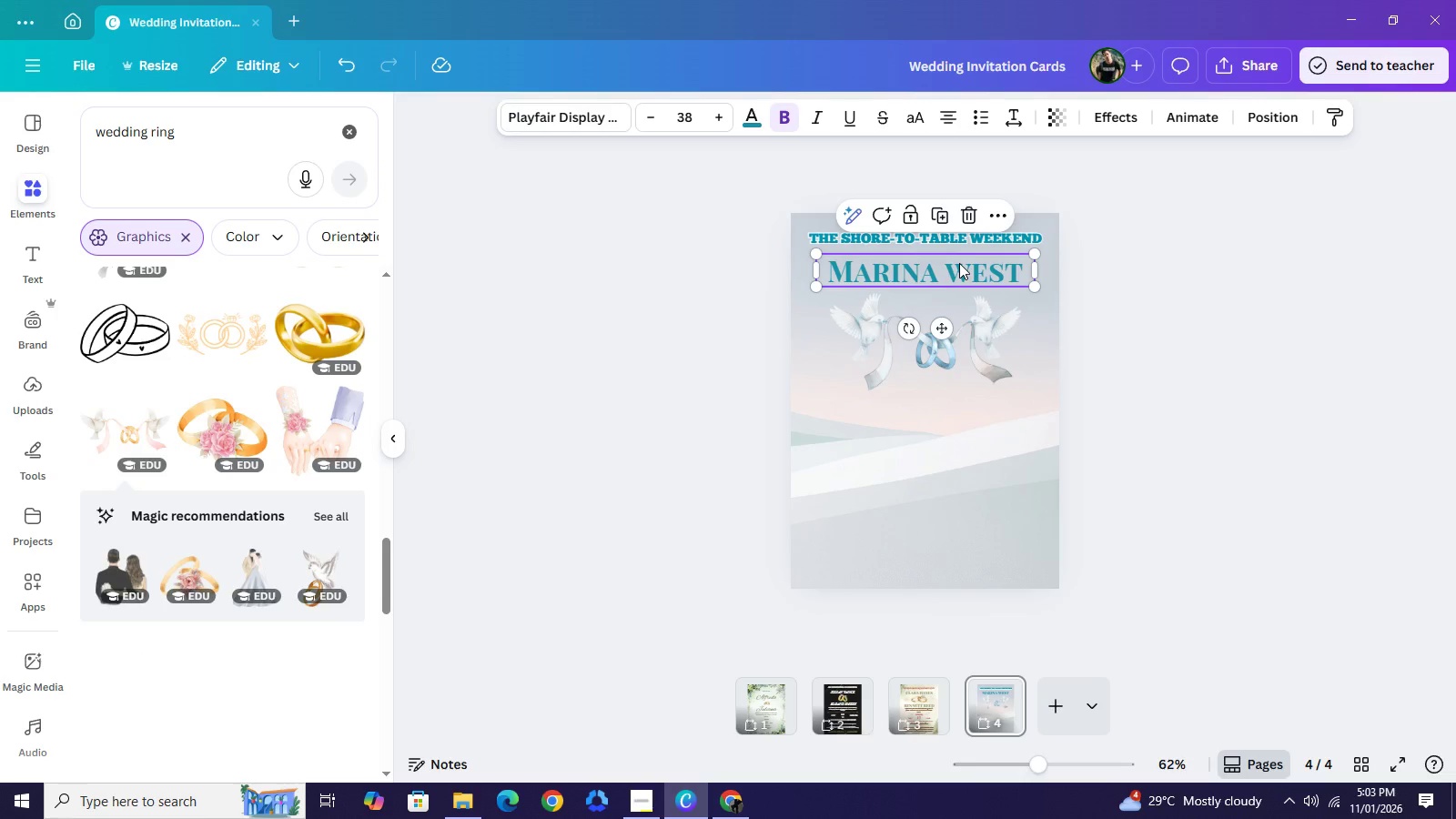 
wait(8.42)
 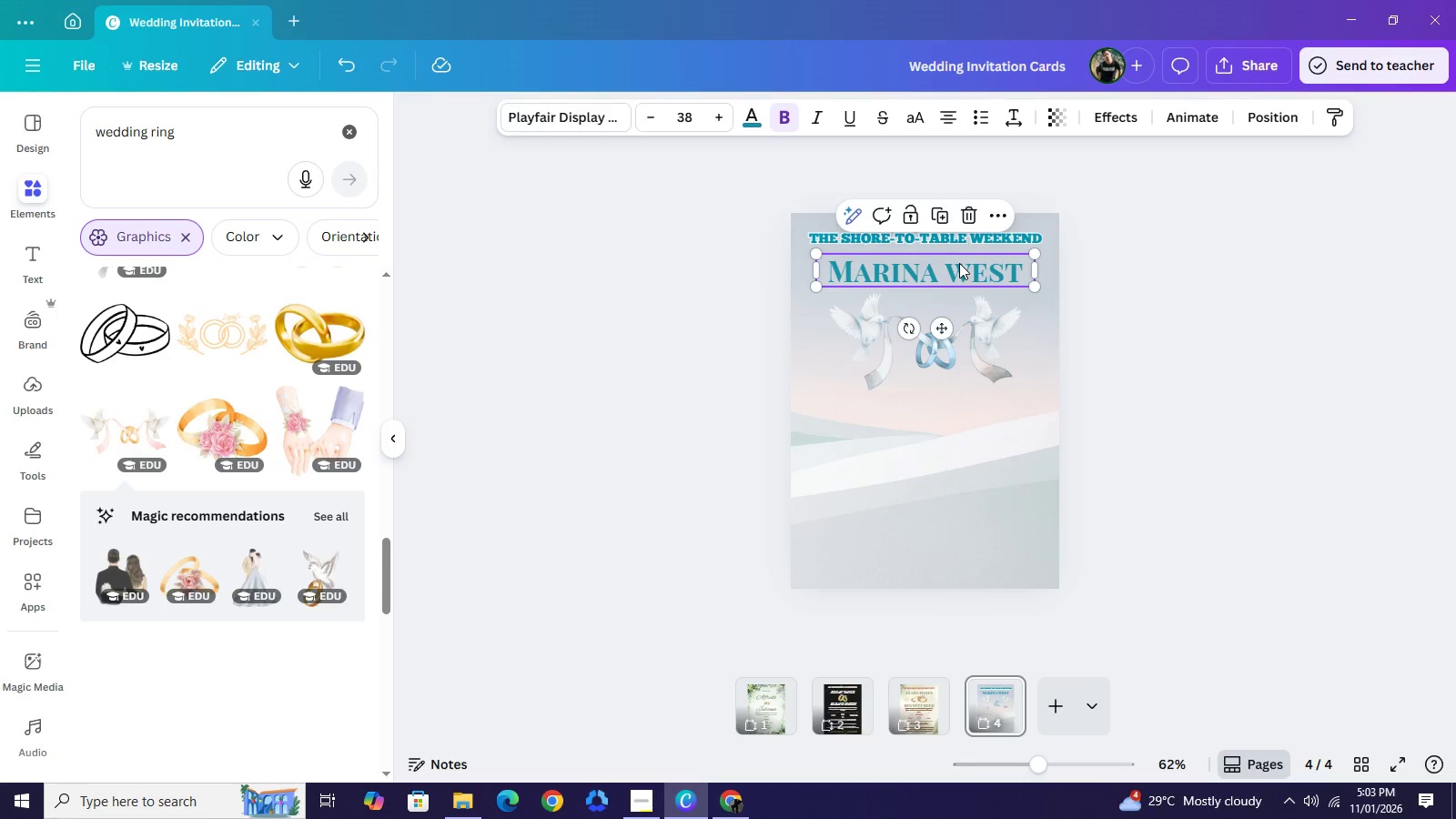 
left_click([1161, 257])
 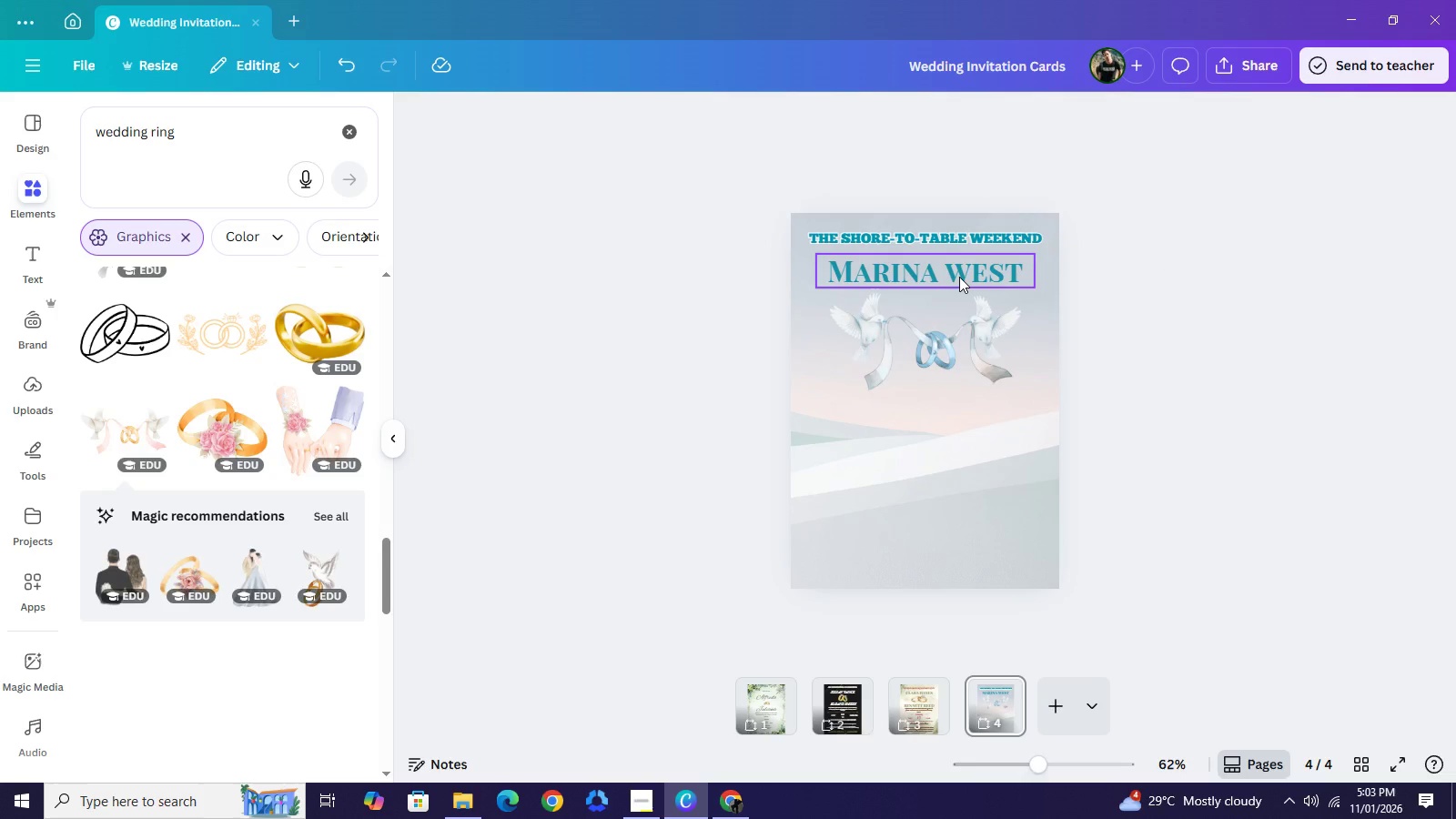 
left_click([959, 277])
 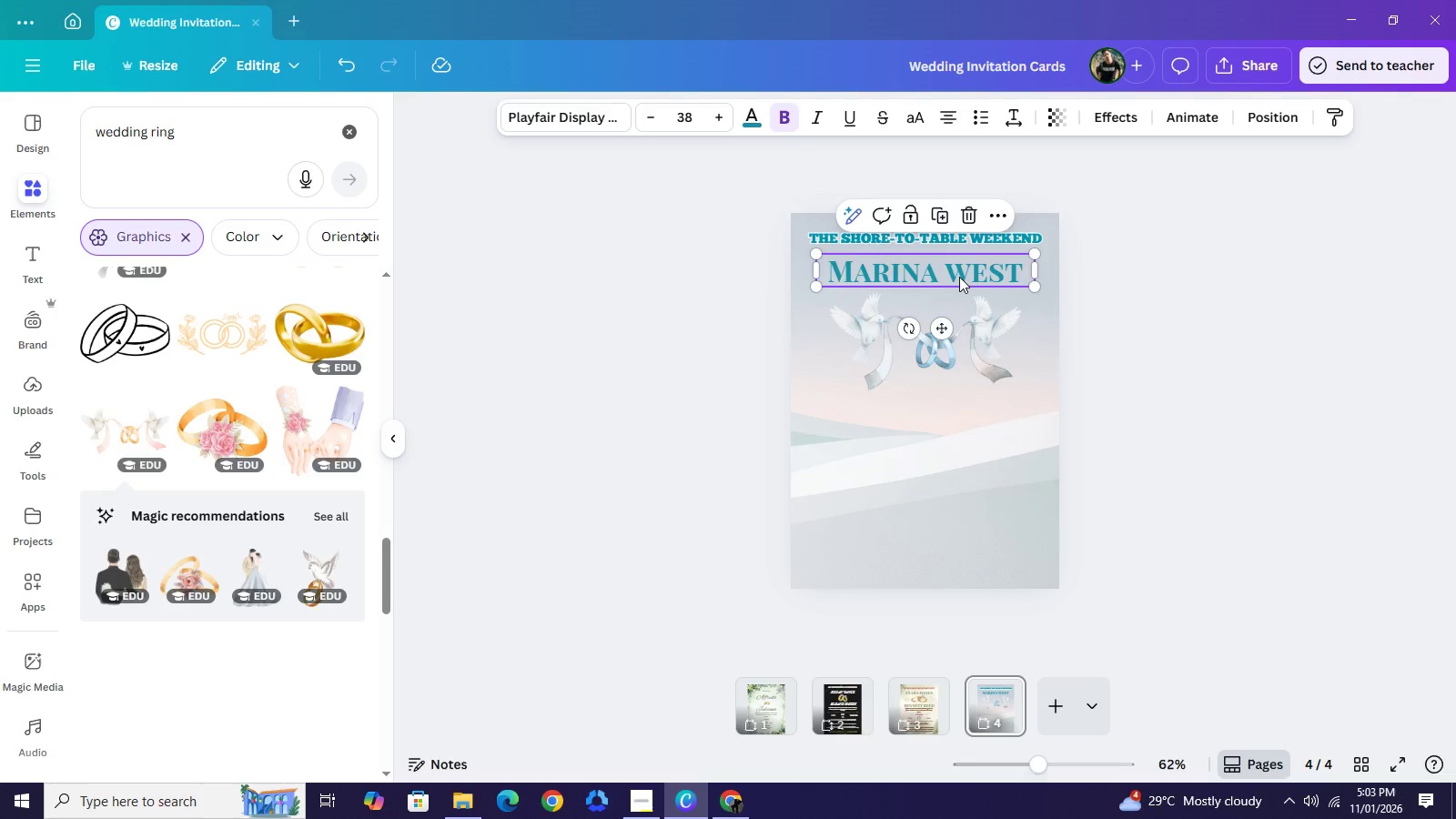 
key(Control+C)
 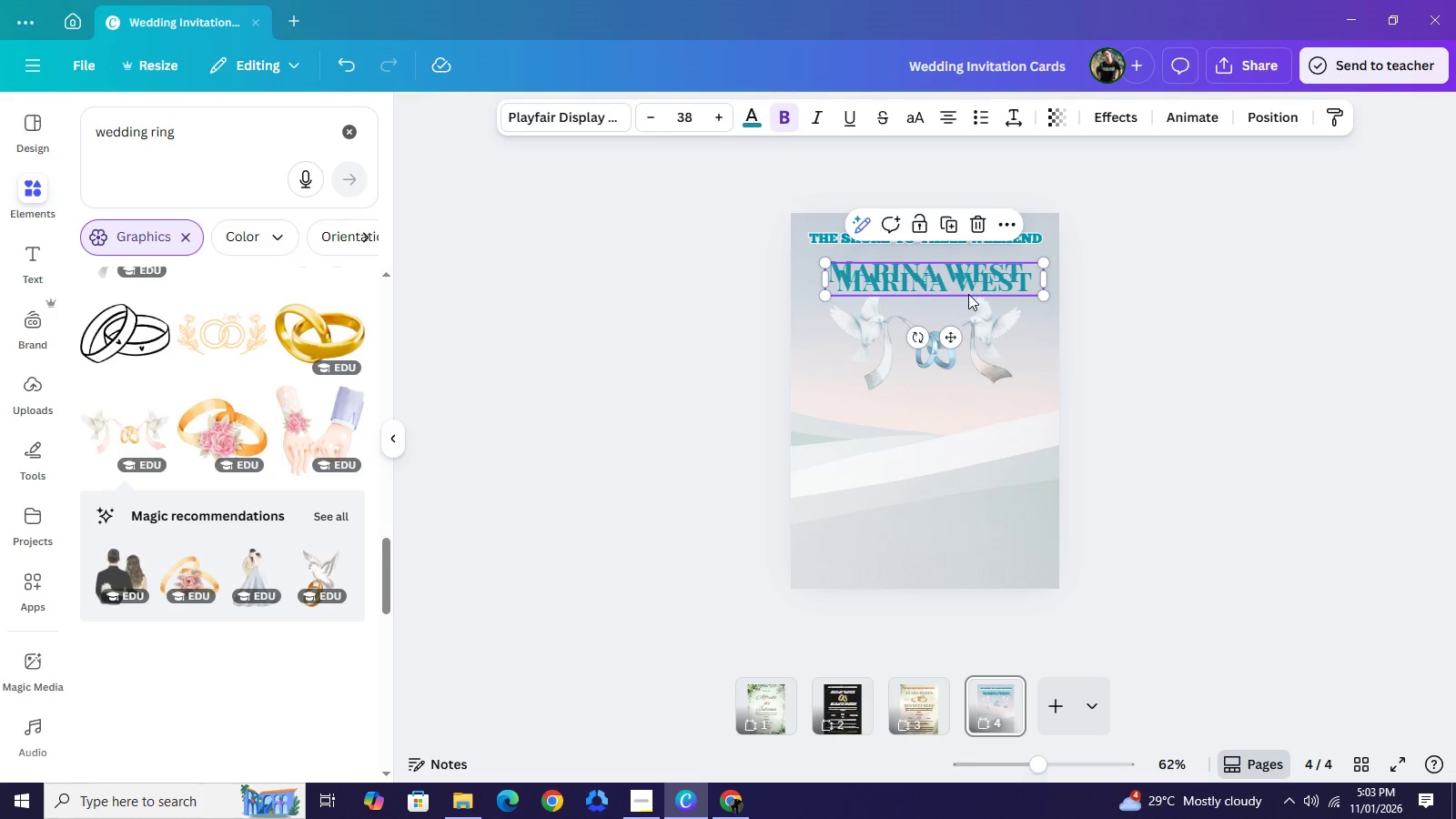 
key(Control+V)
 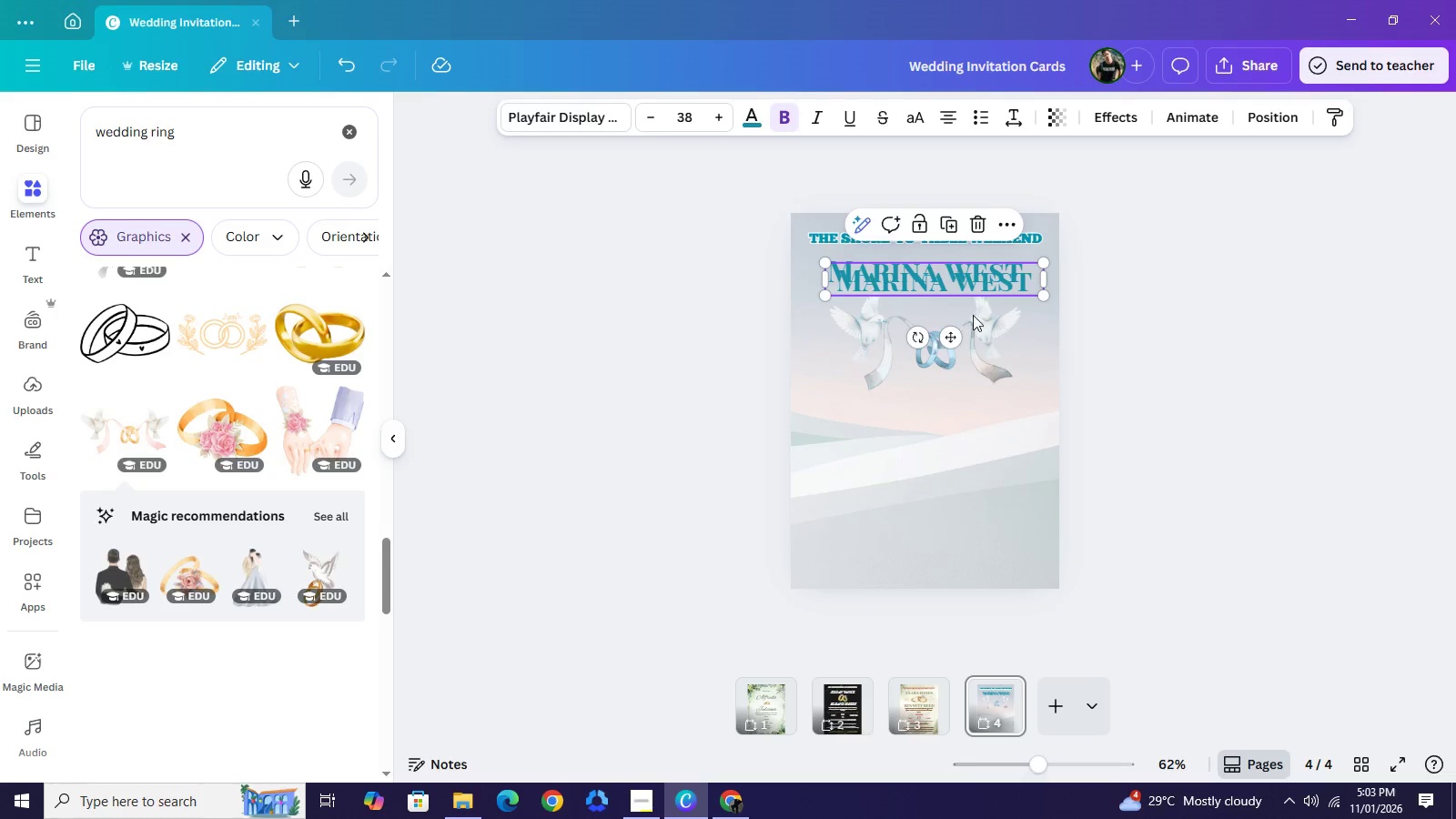 
left_click_drag(start_coordinate=[968, 286], to_coordinate=[959, 414])
 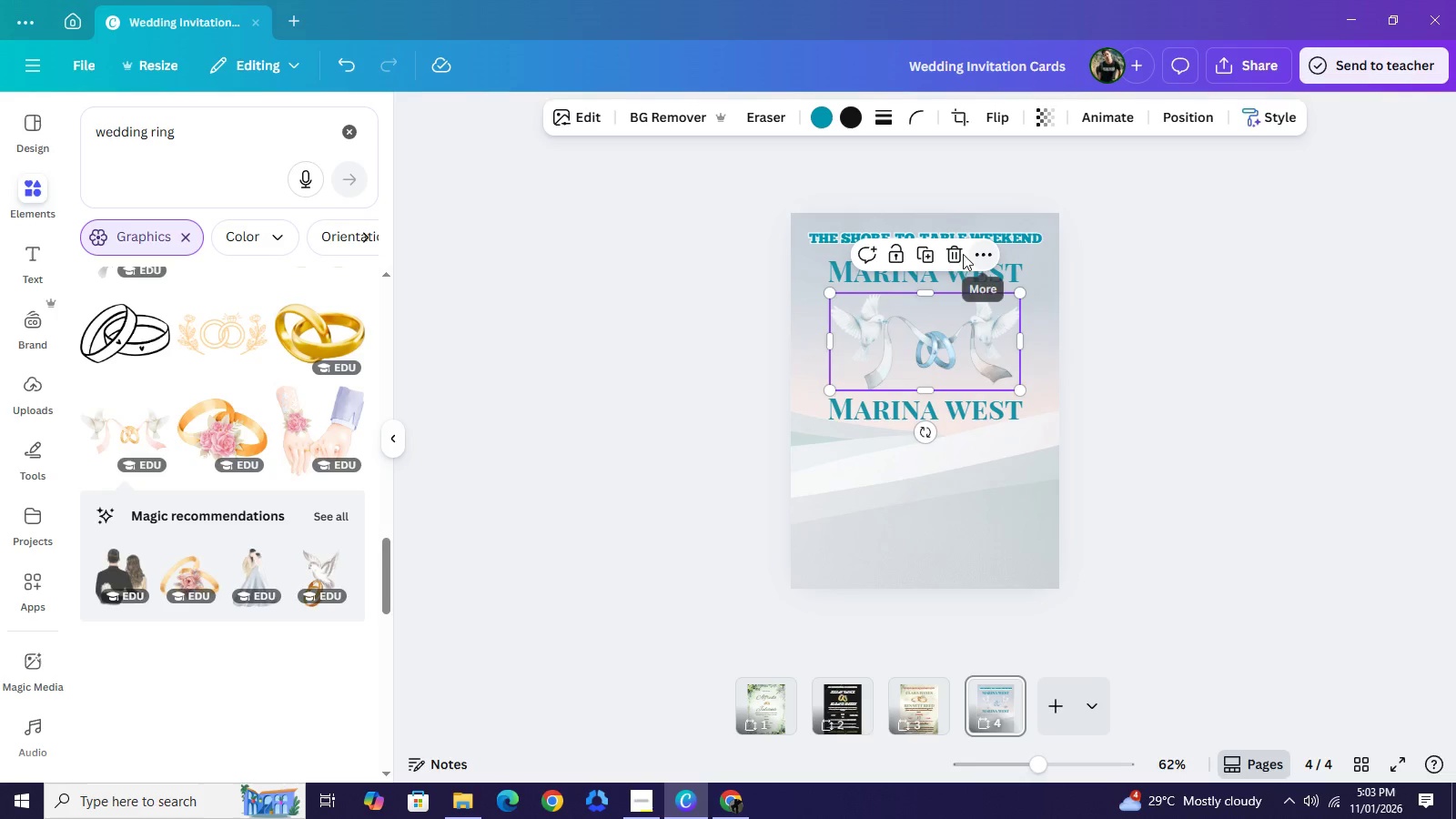 
left_click([956, 258])
 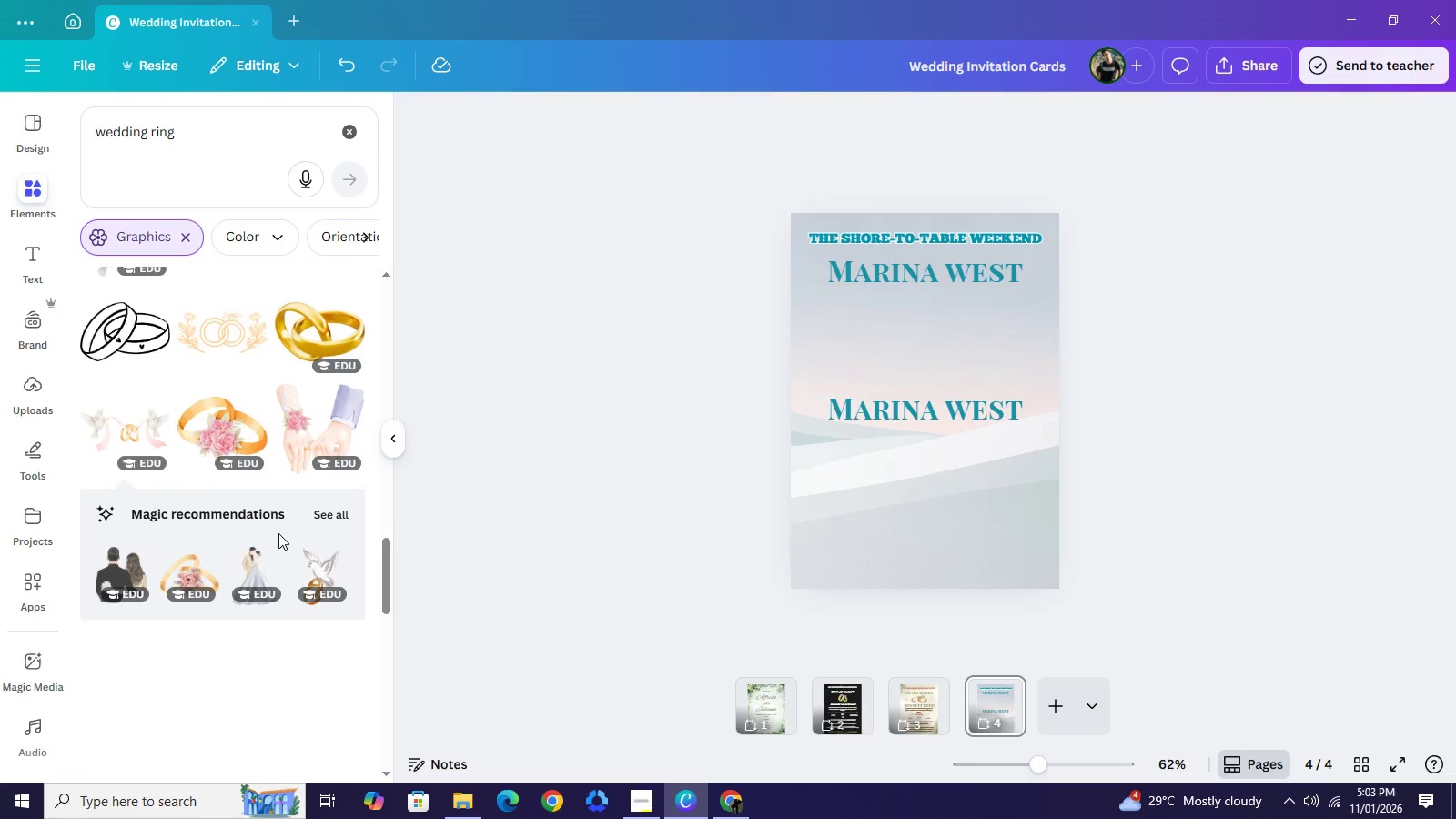 
scroll: coordinate [286, 525], scroll_direction: down, amount: 8.0
 